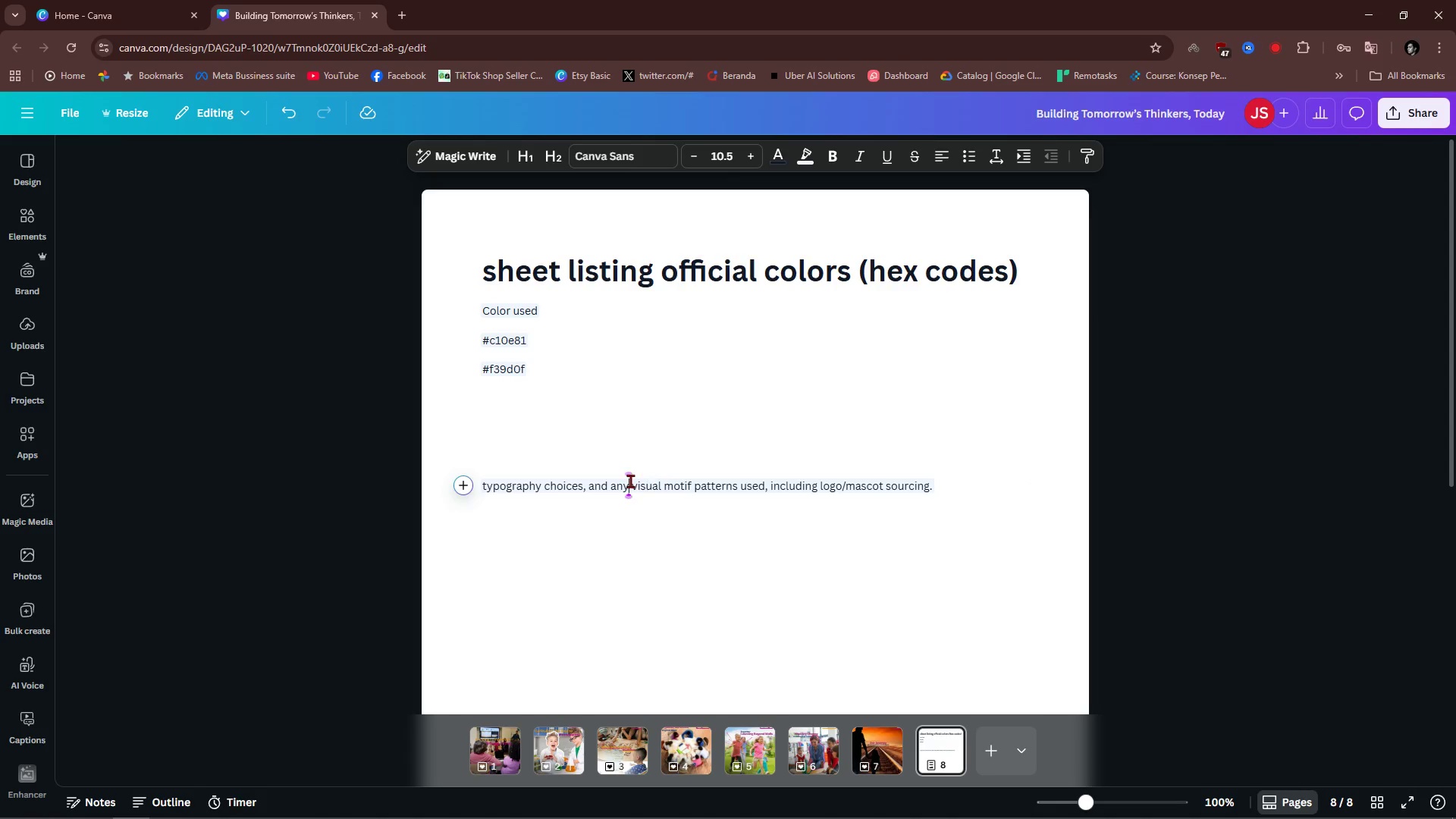 
triple_click([630, 481])
 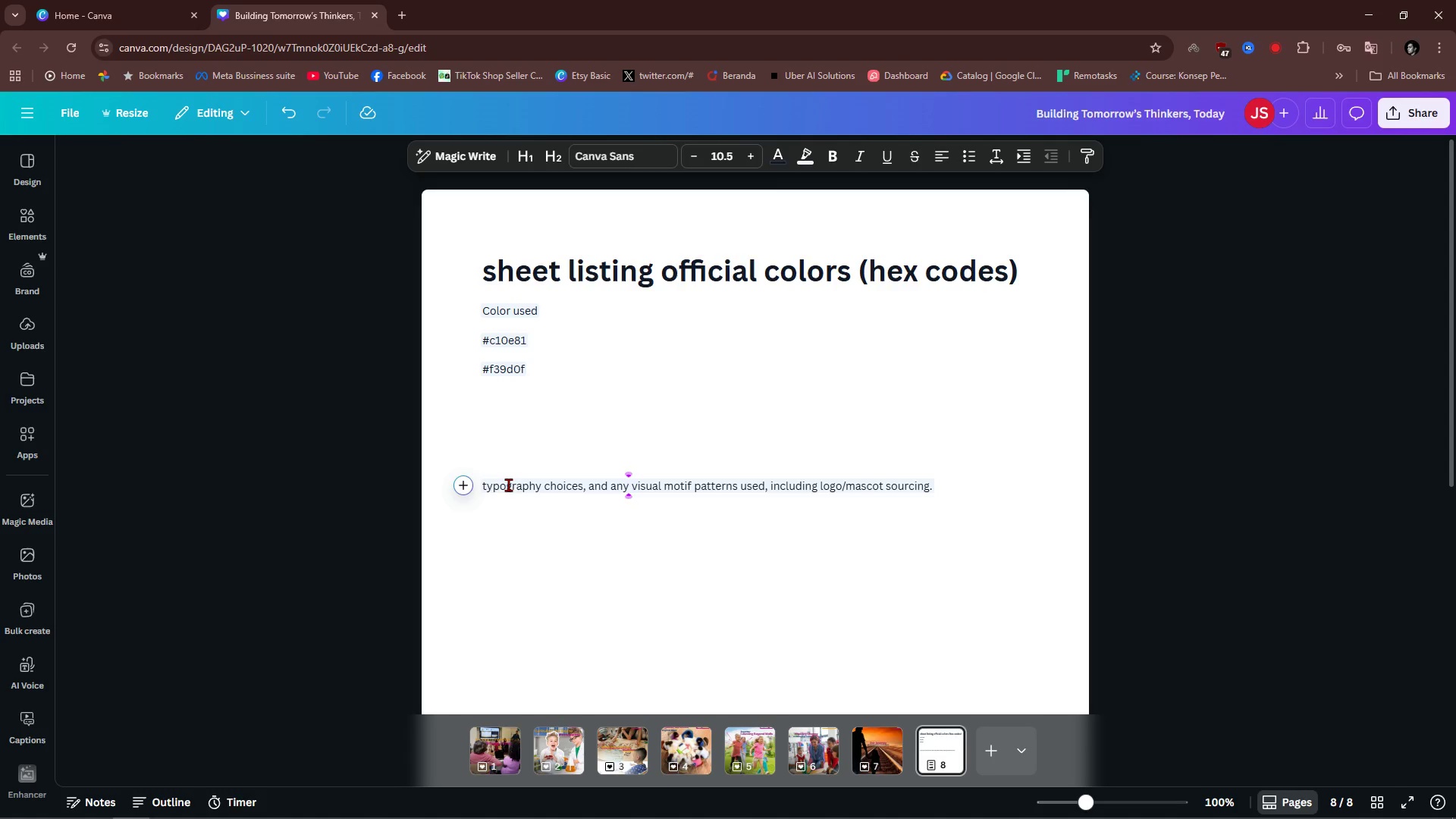 
left_click([512, 484])
 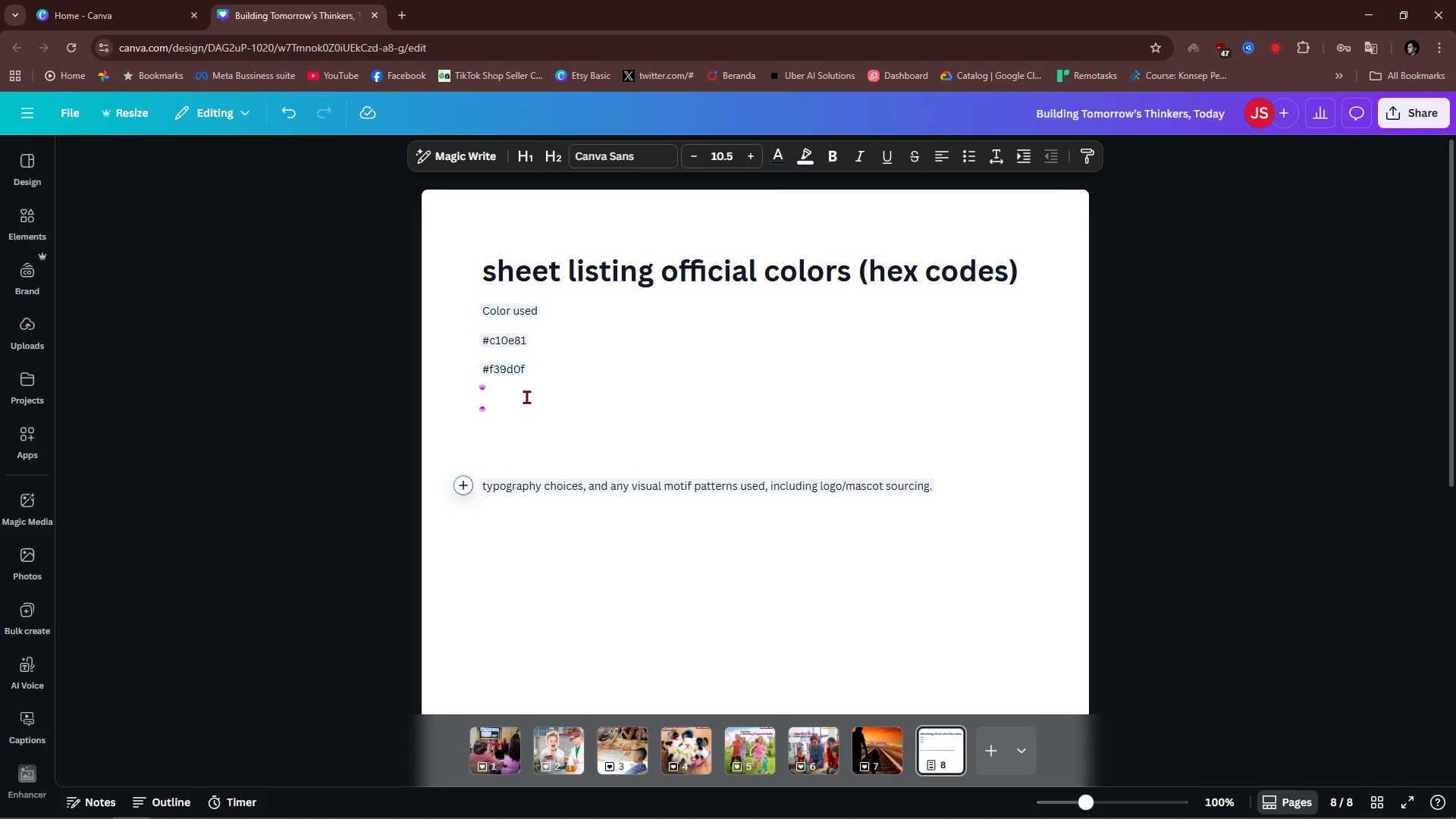 
left_click([526, 397])
 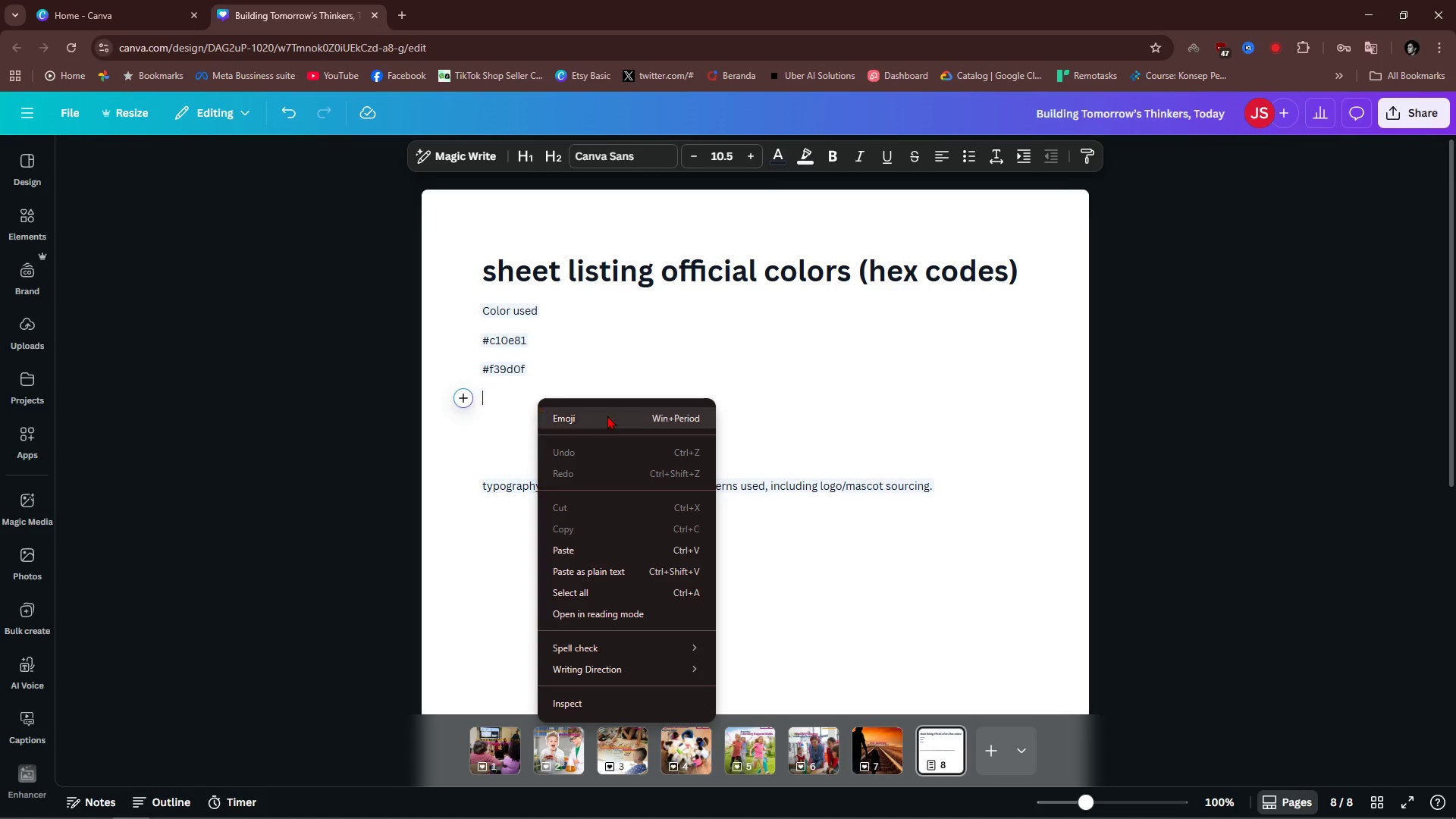 
left_click([828, 420])
 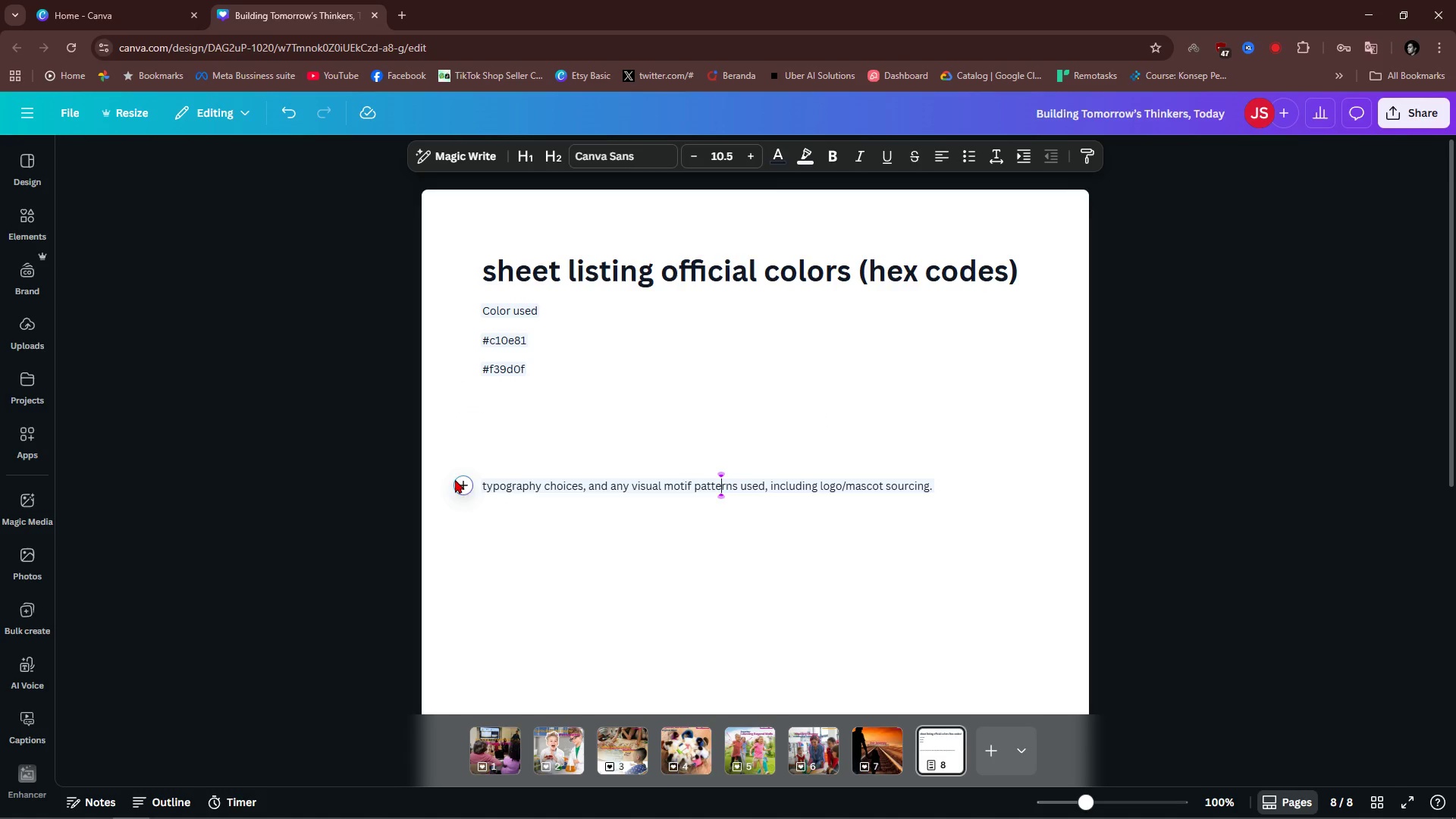 
left_click([457, 484])
 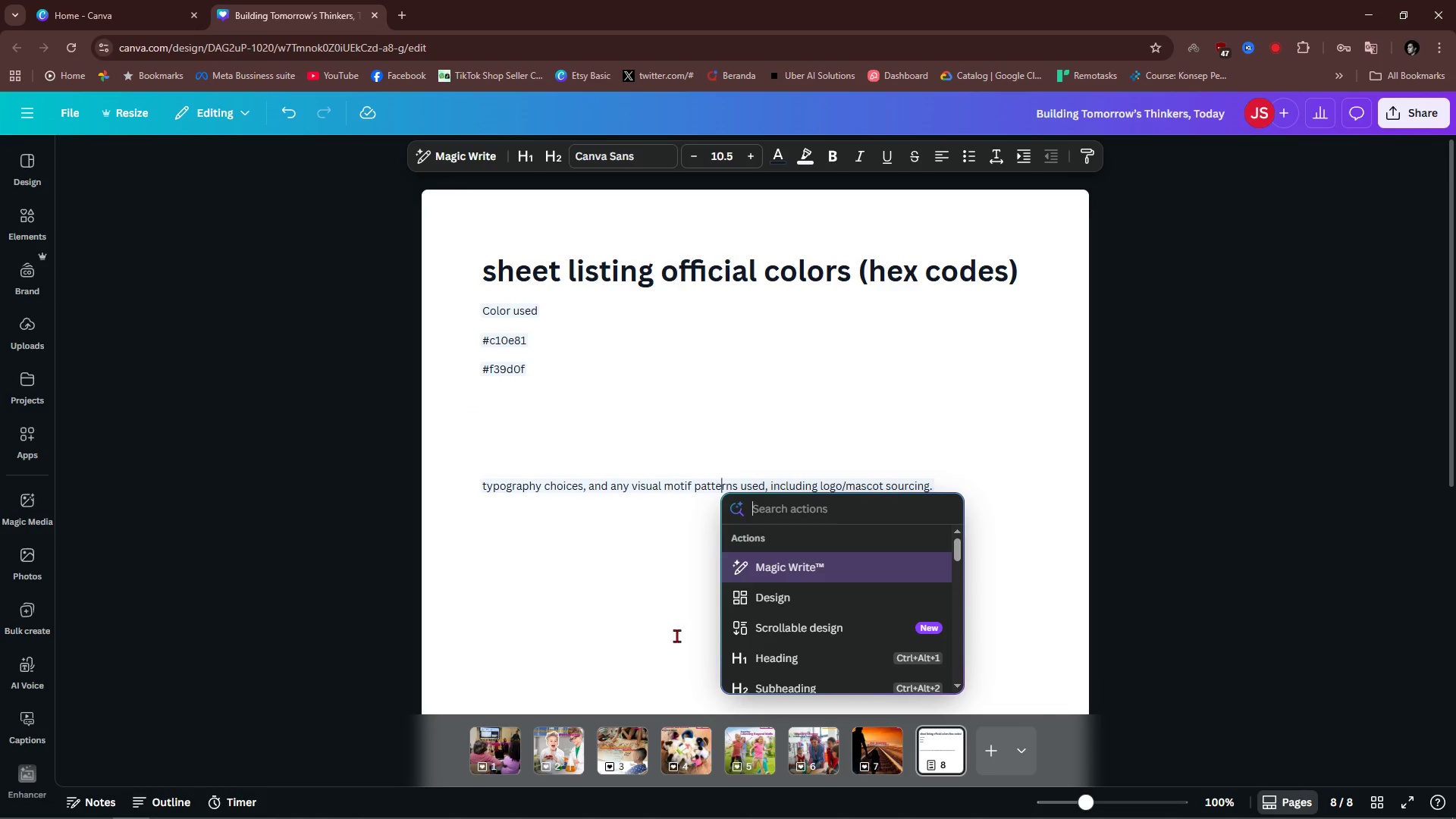 
left_click([622, 601])
 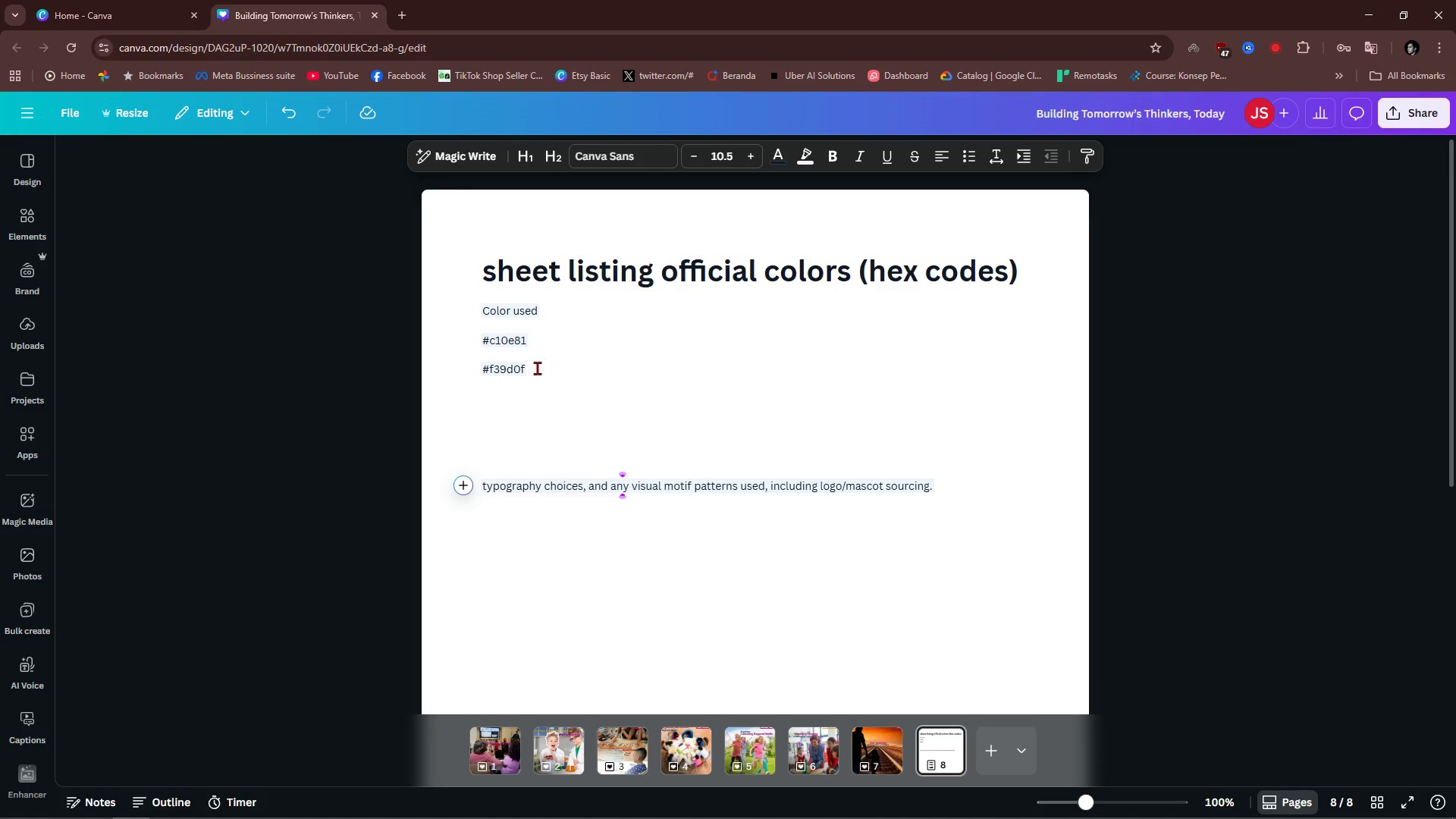 
left_click([552, 345])
 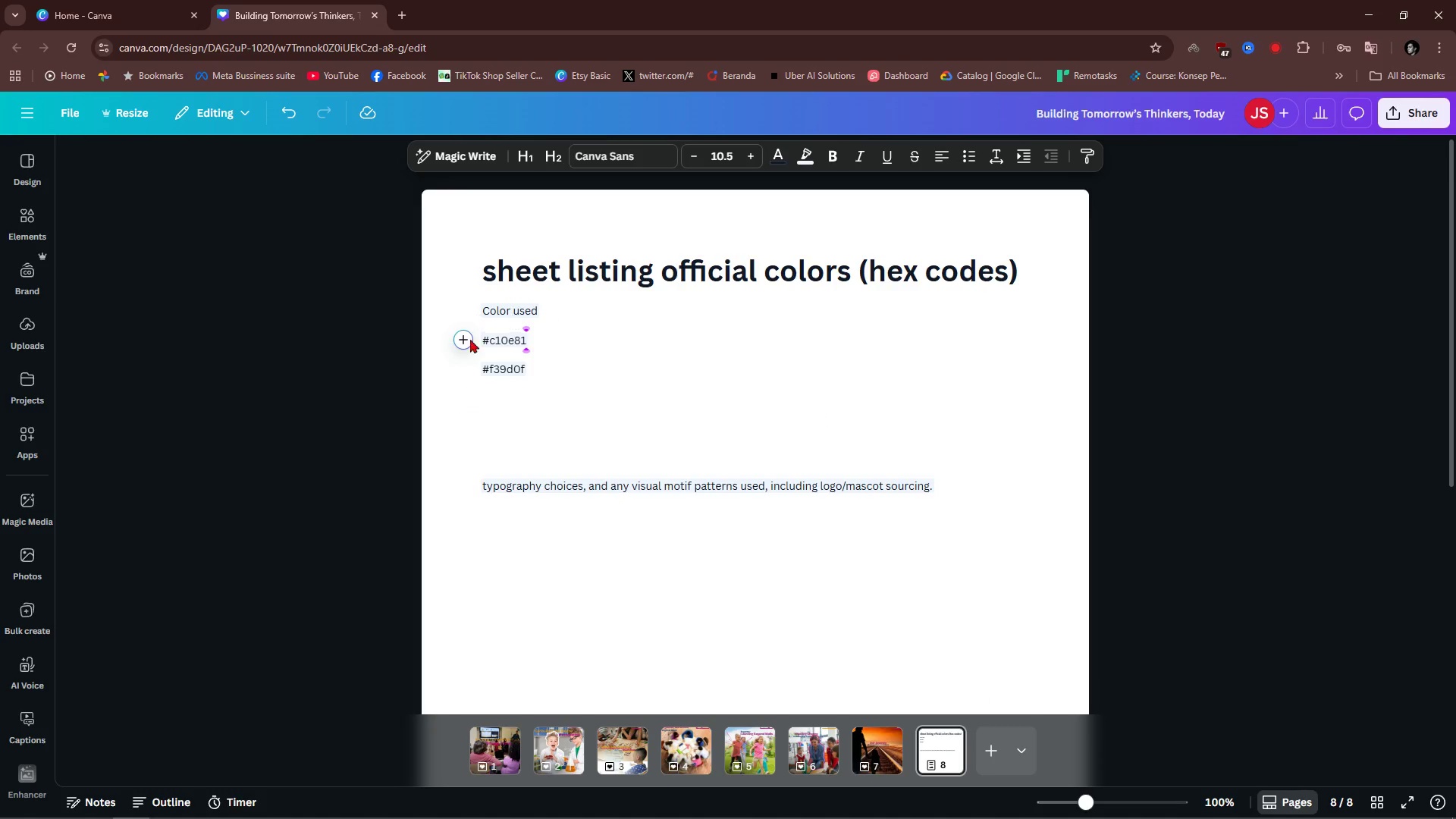 
left_click([466, 344])
 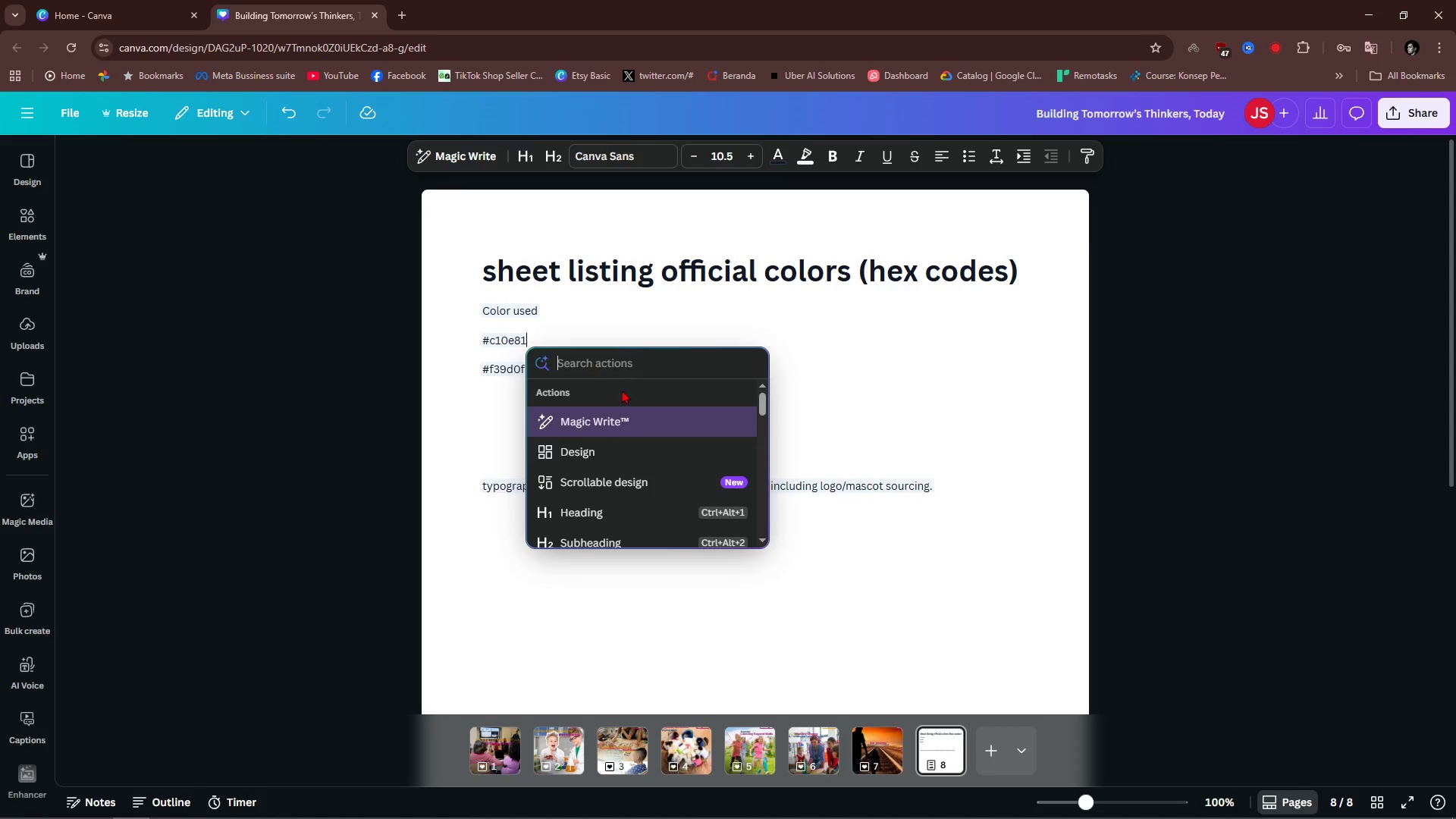 
left_click([617, 410])
 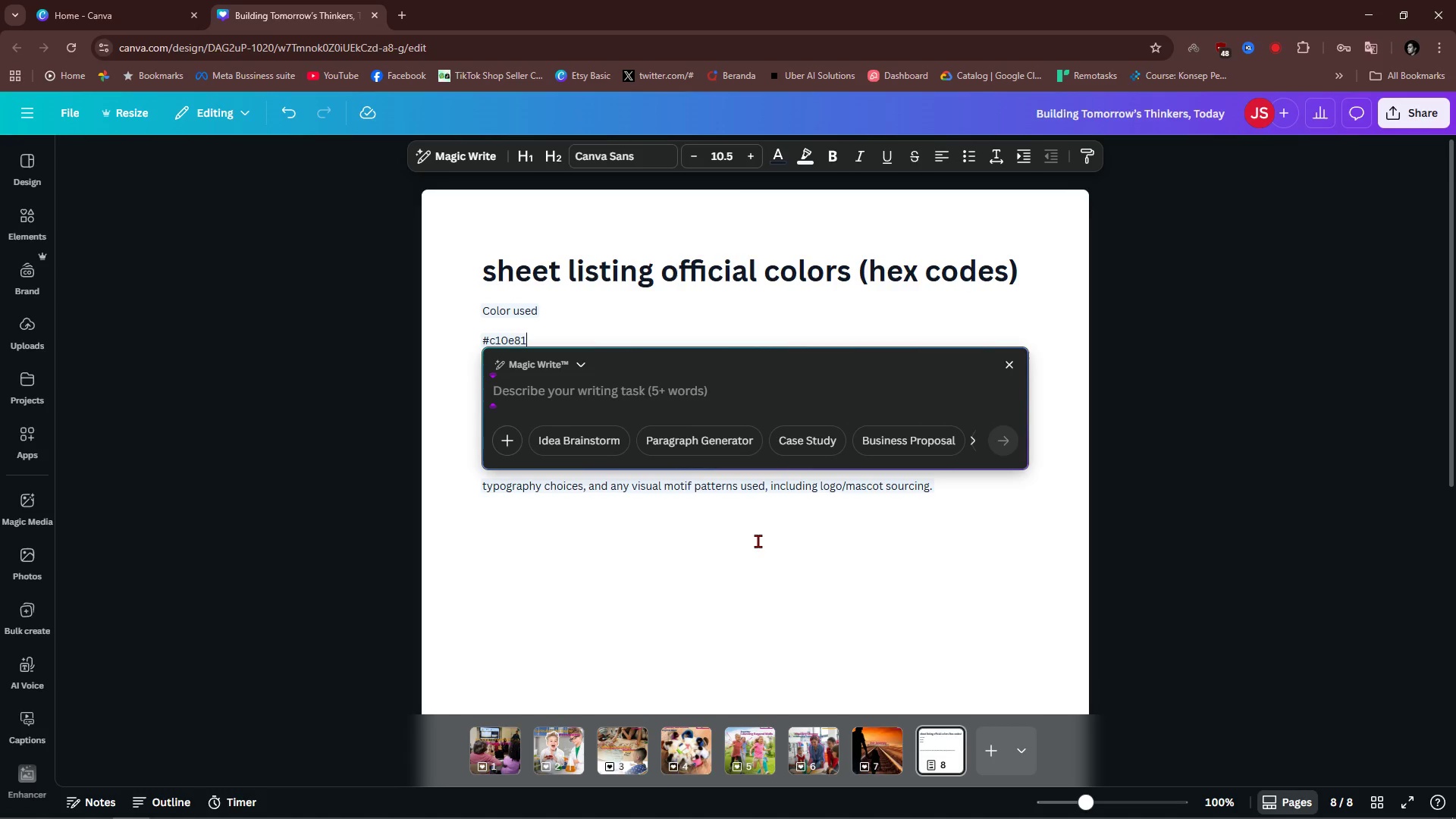 
left_click([759, 541])
 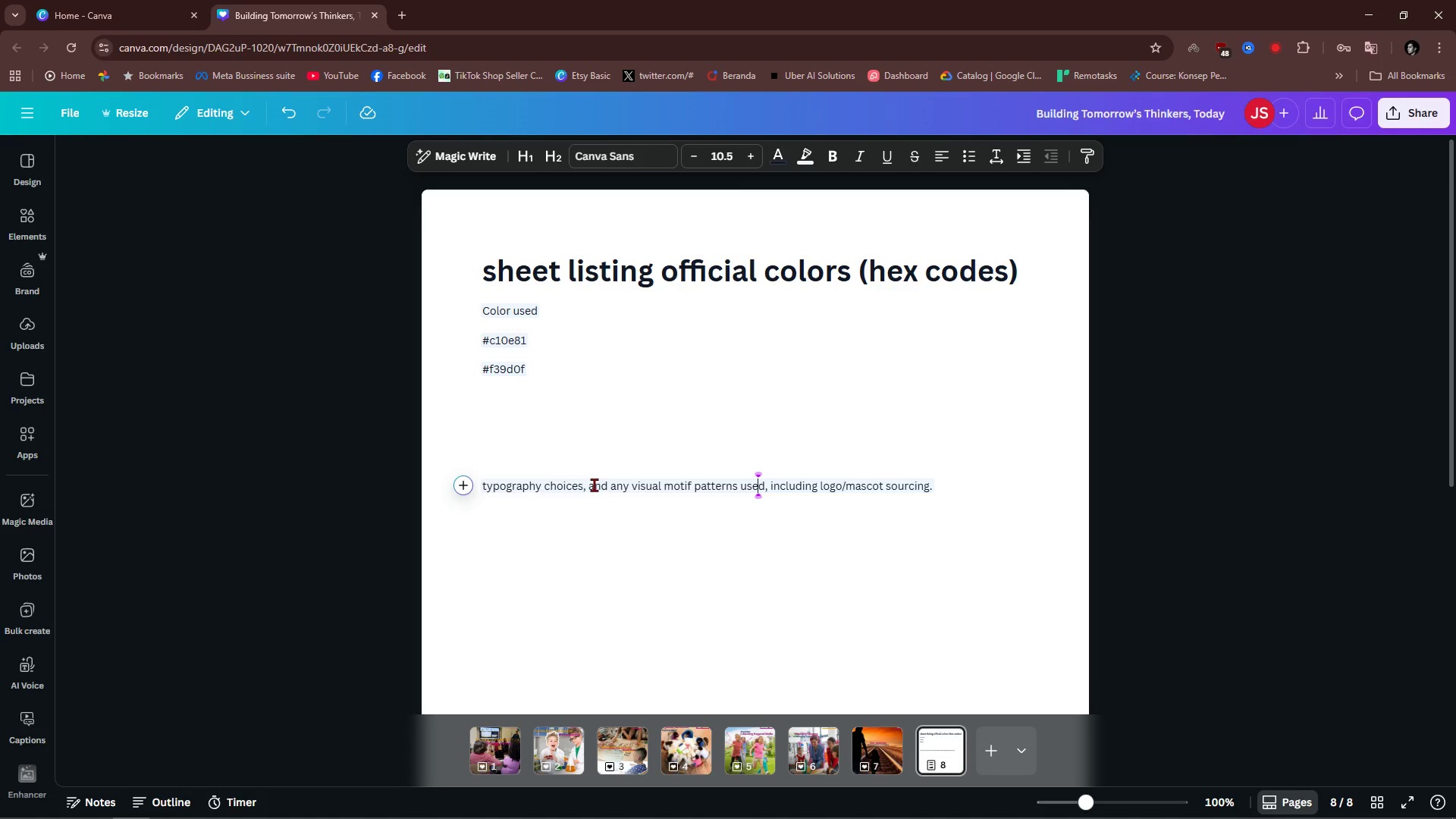 
left_click_drag(start_coordinate=[588, 485], to_coordinate=[1004, 495])
 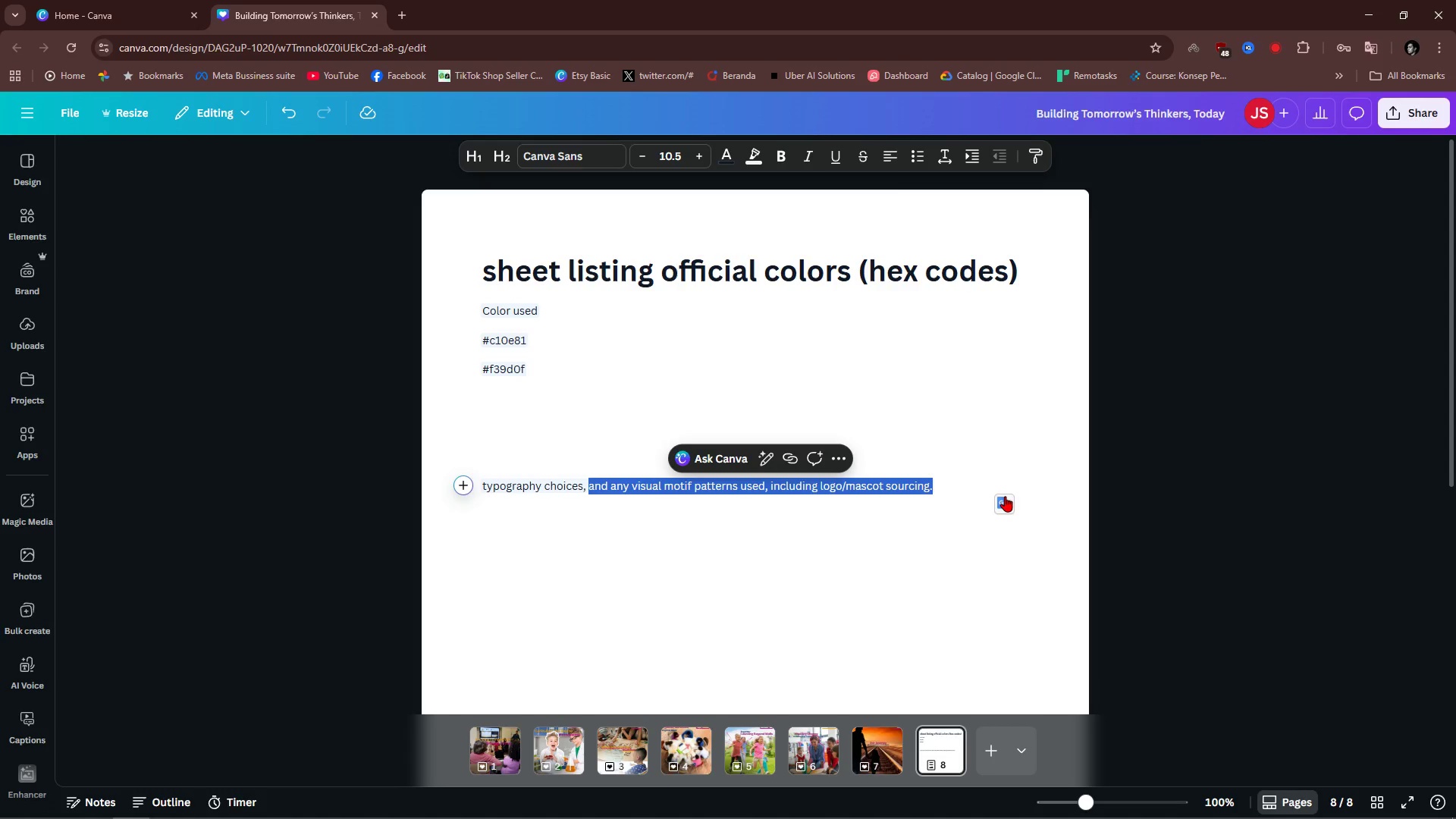 
key(ArrowLeft)
 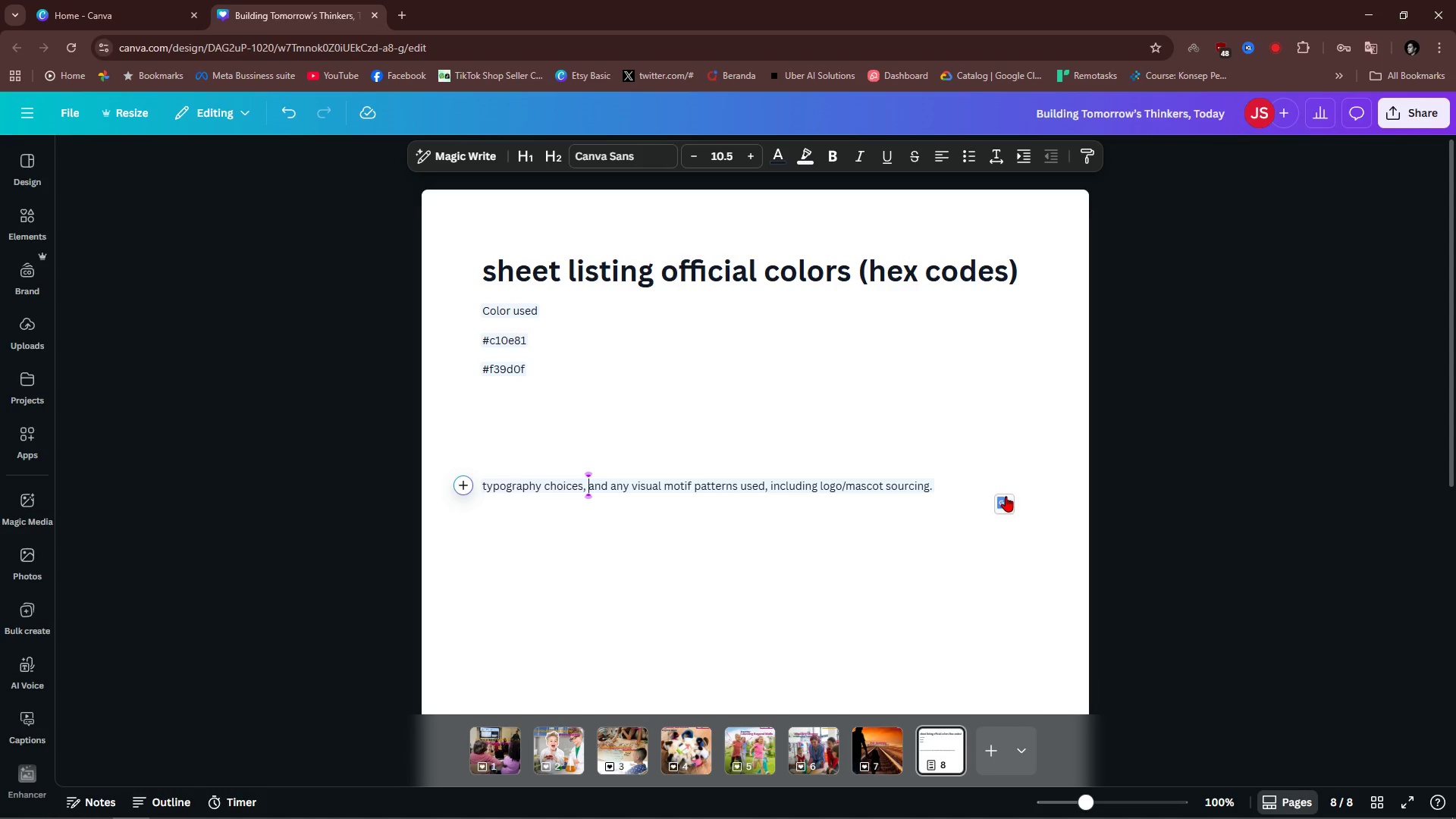 
key(Control+ControlLeft)
 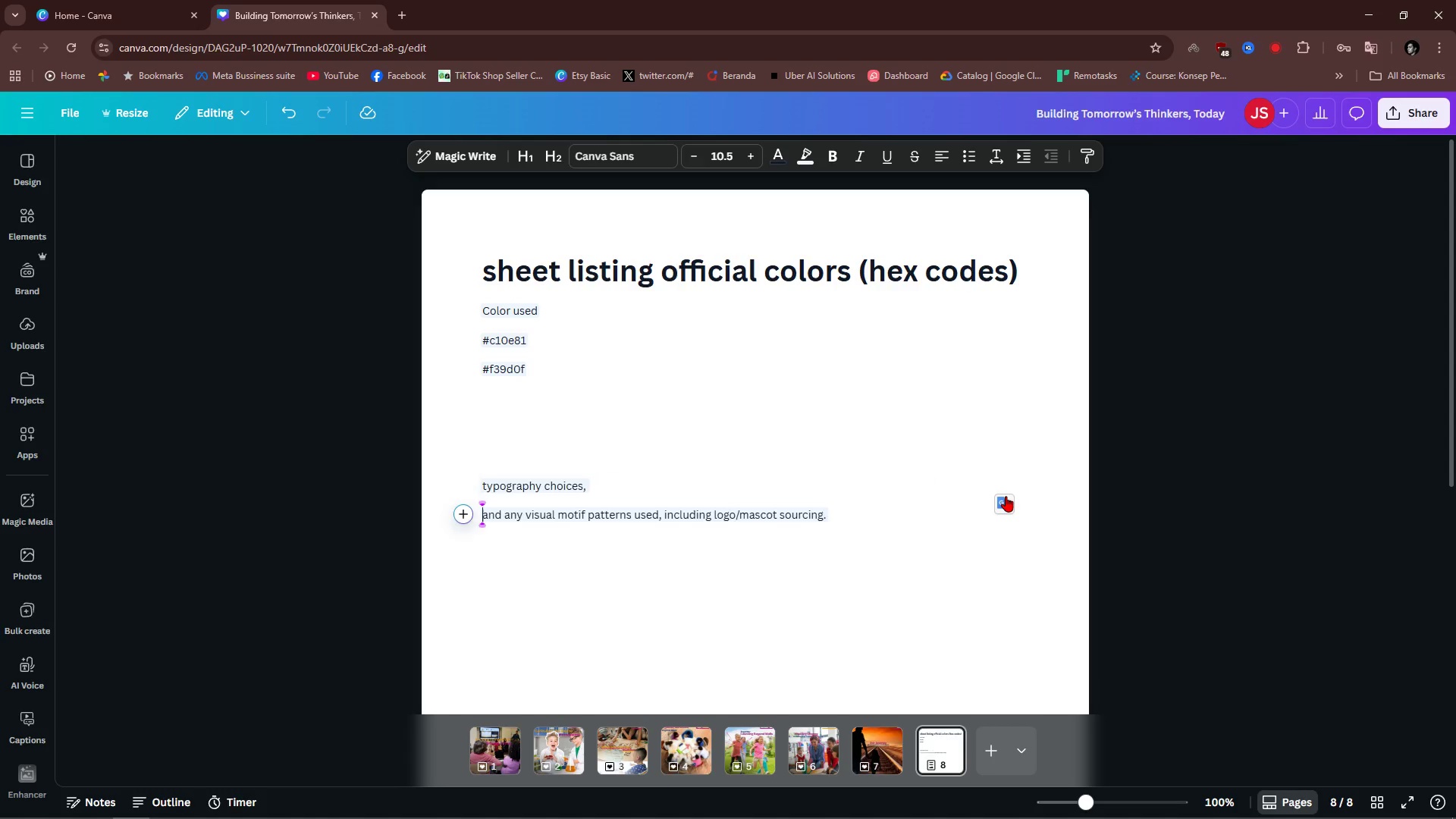 
key(Enter)
 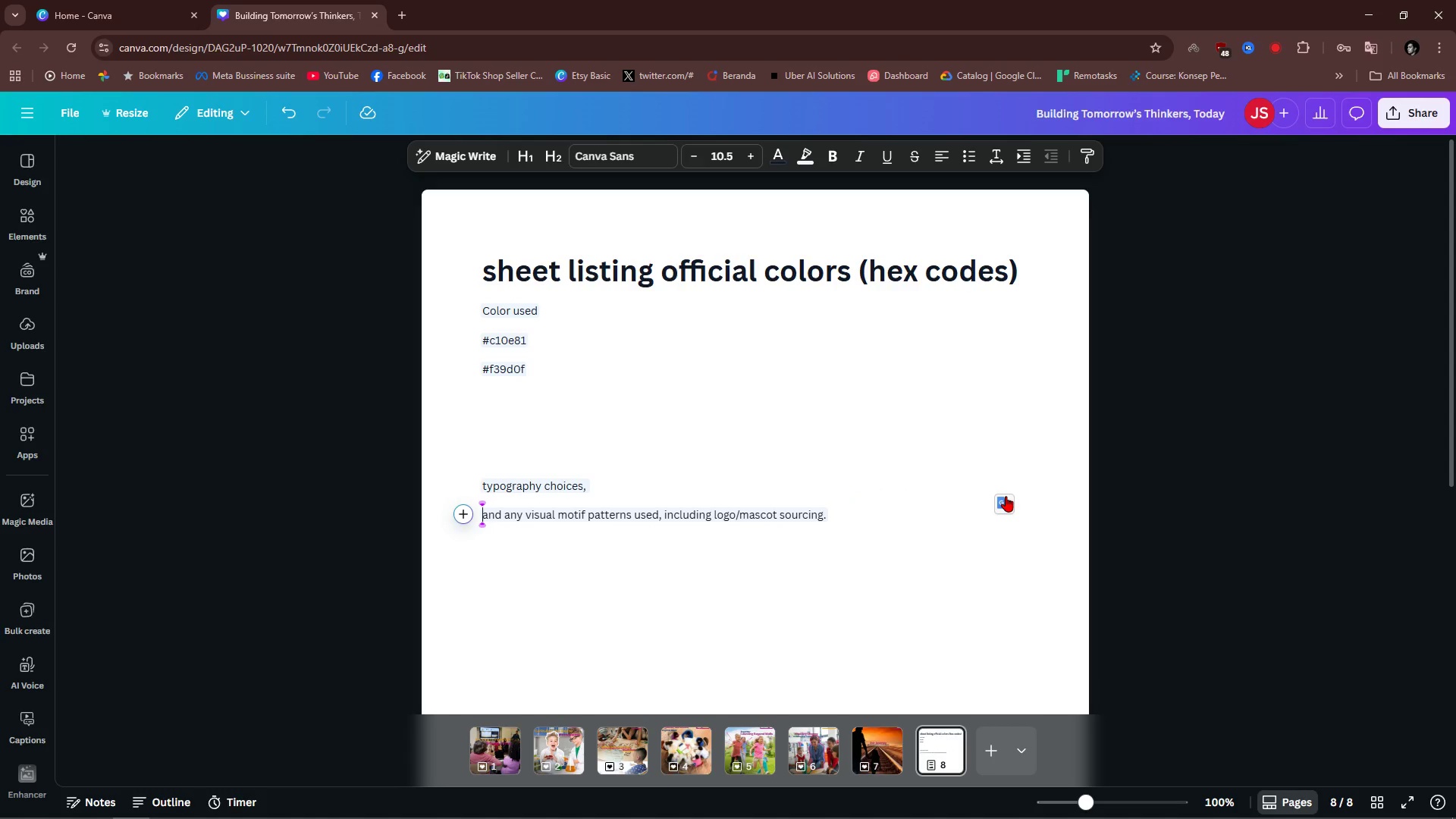 
key(ArrowUp)
 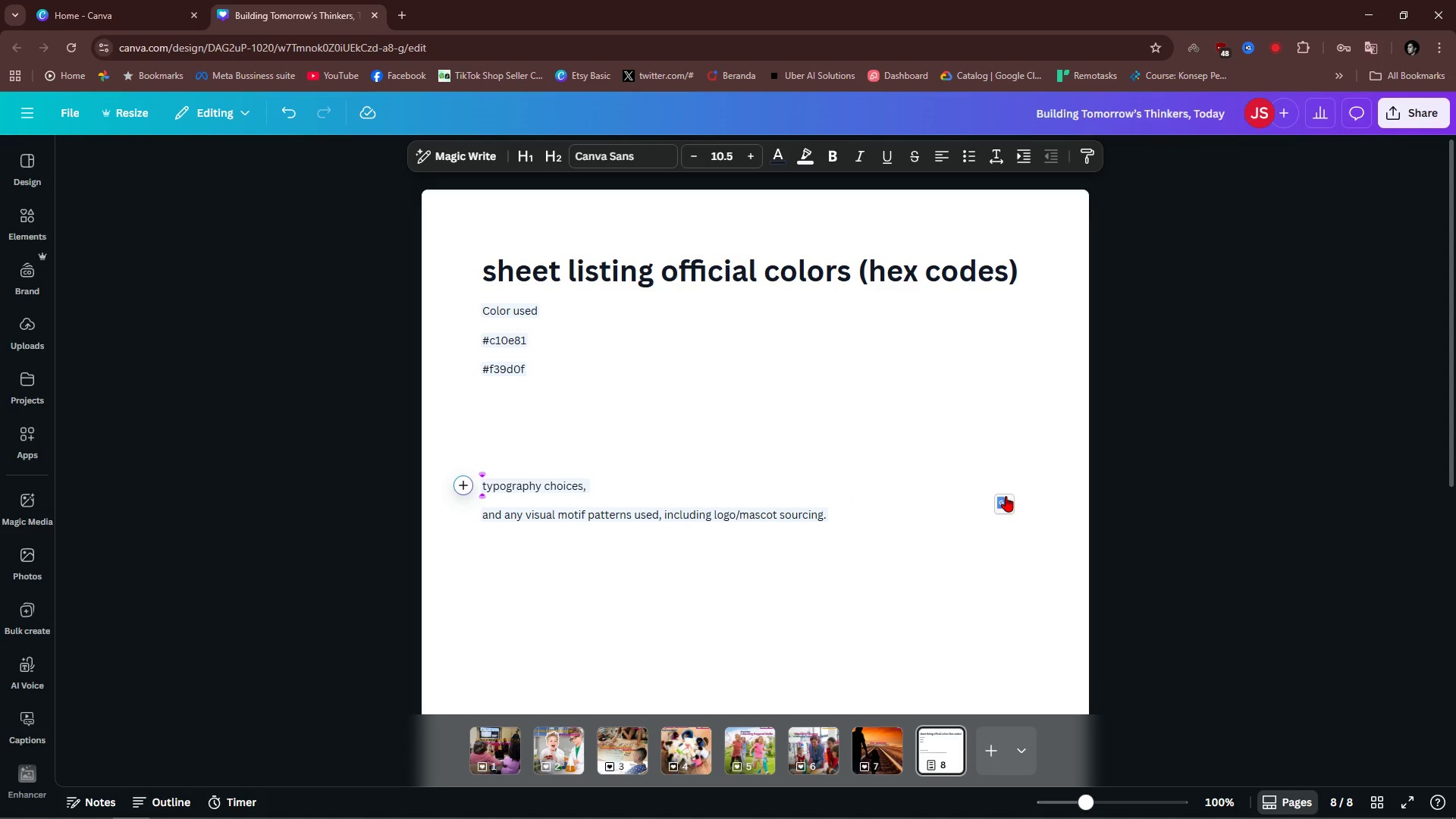 
key(ArrowUp)
 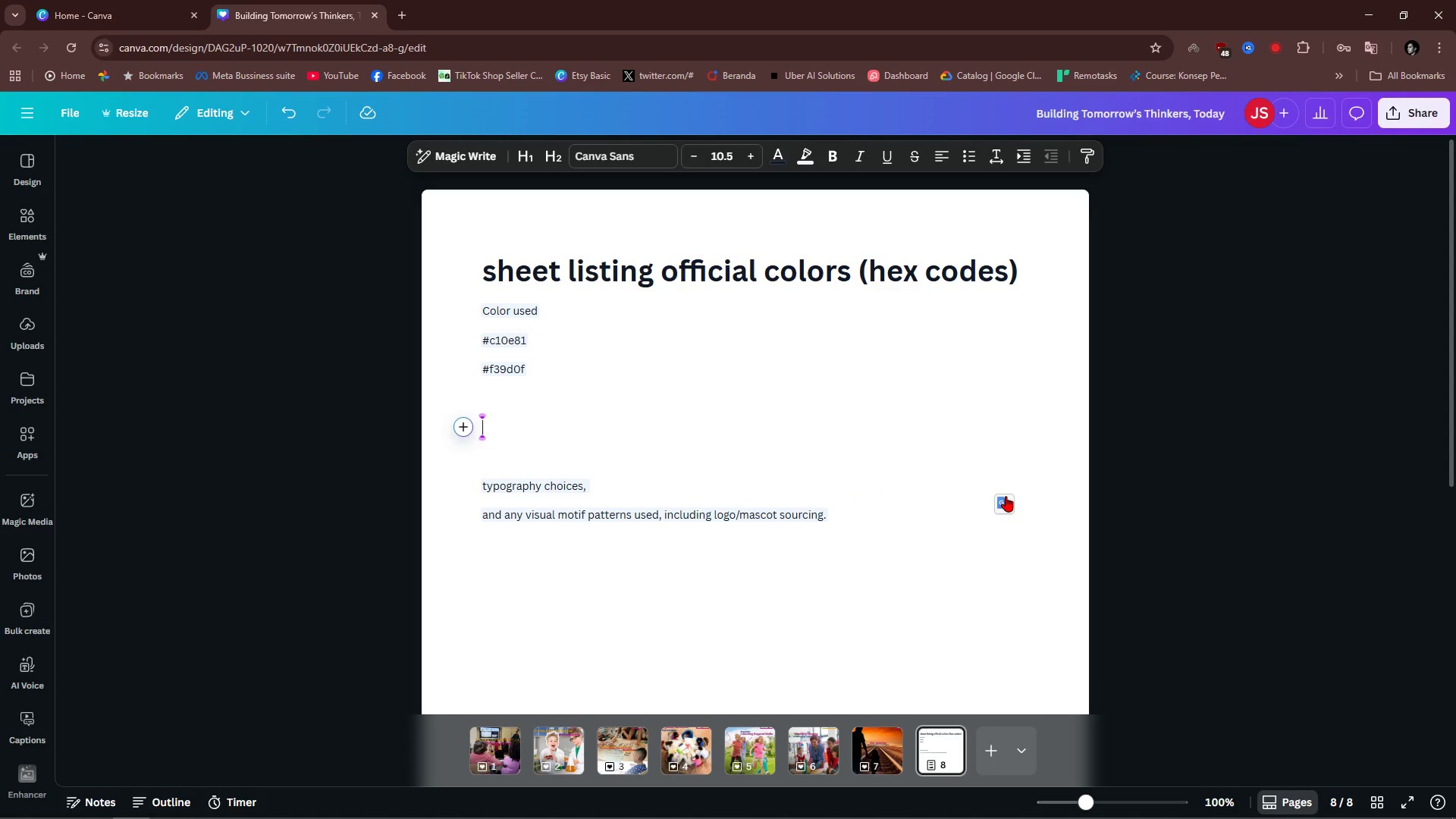 
key(ArrowUp)
 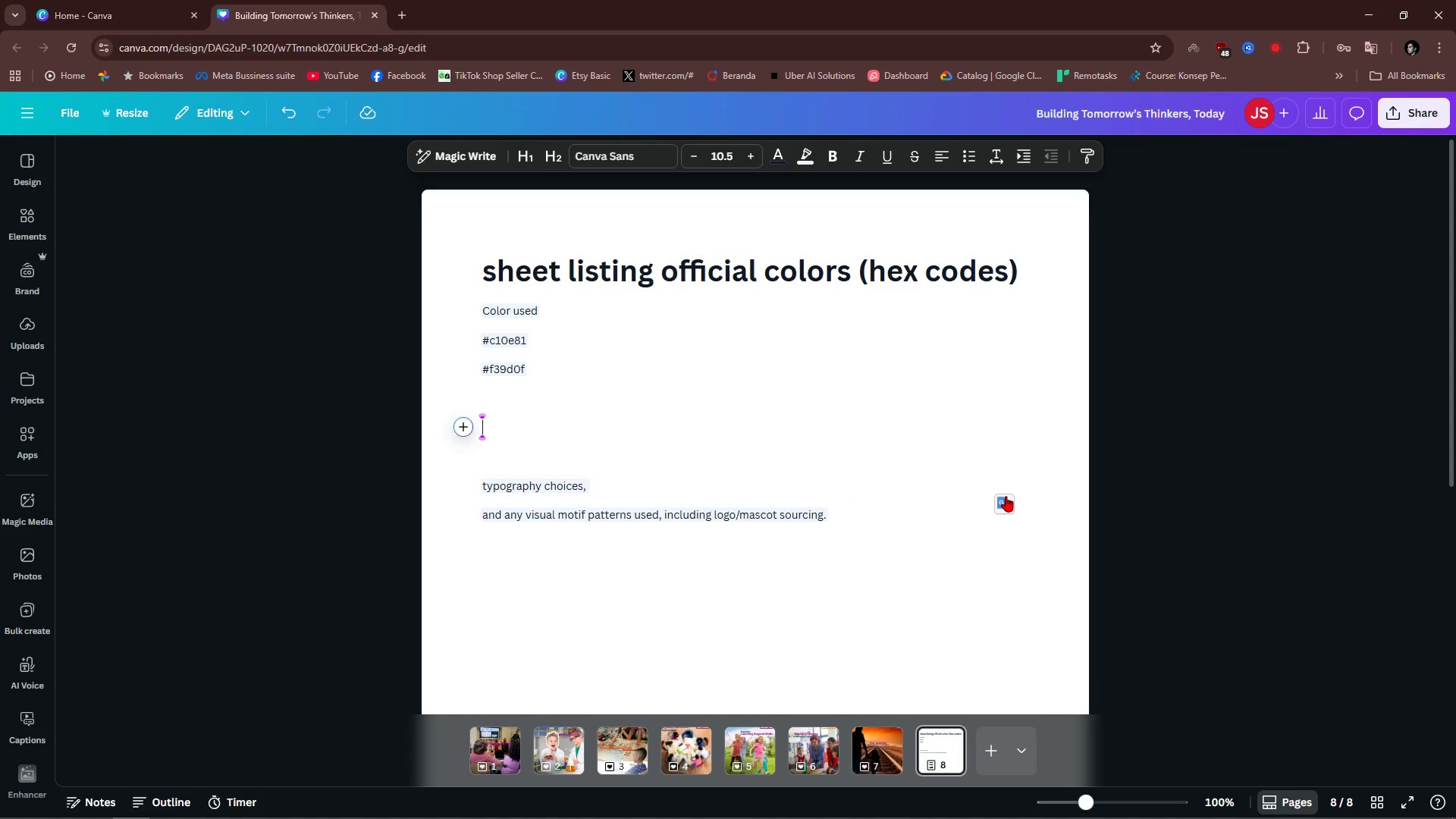 
key(ArrowDown)
 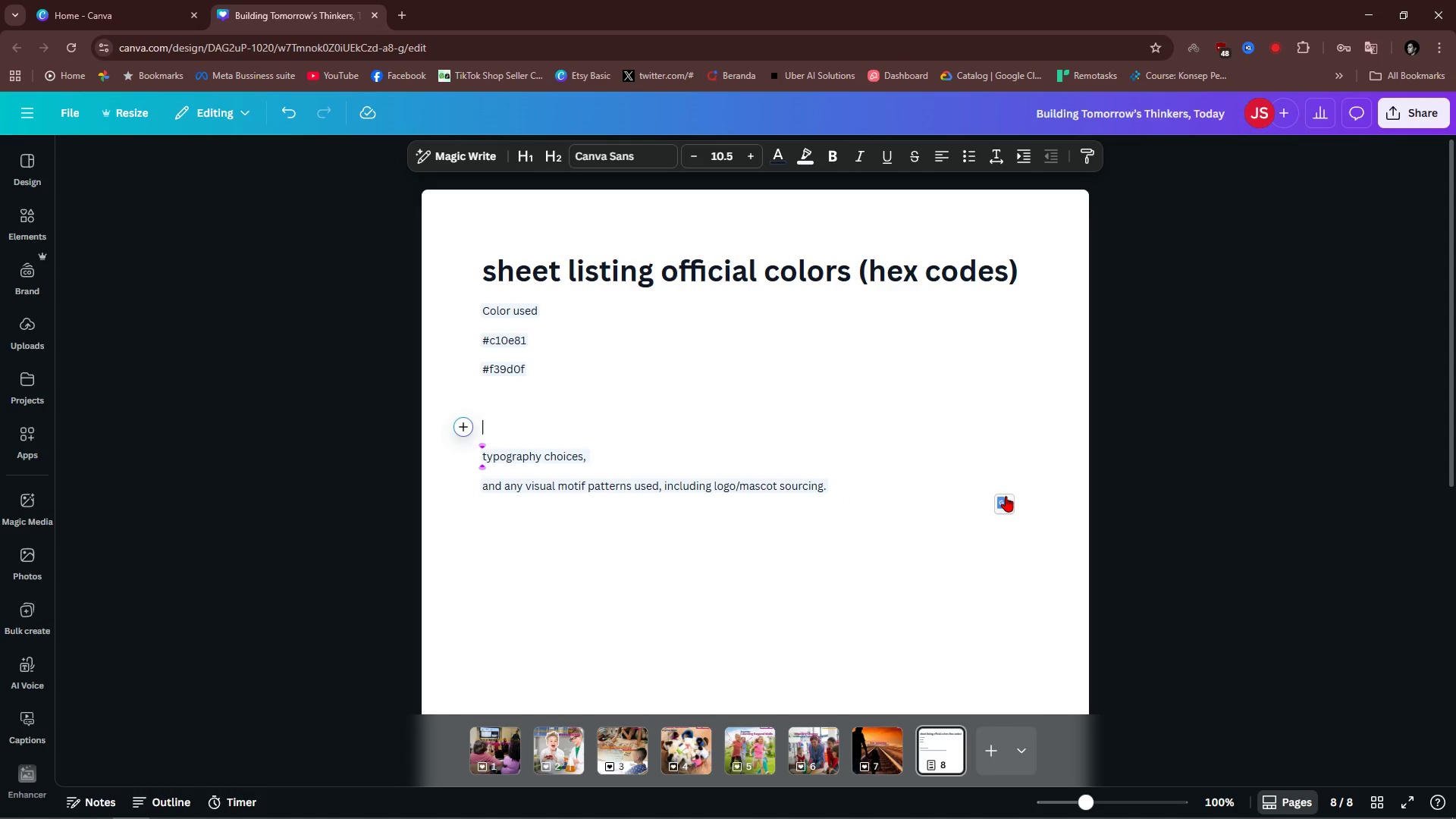 
key(Backspace)
 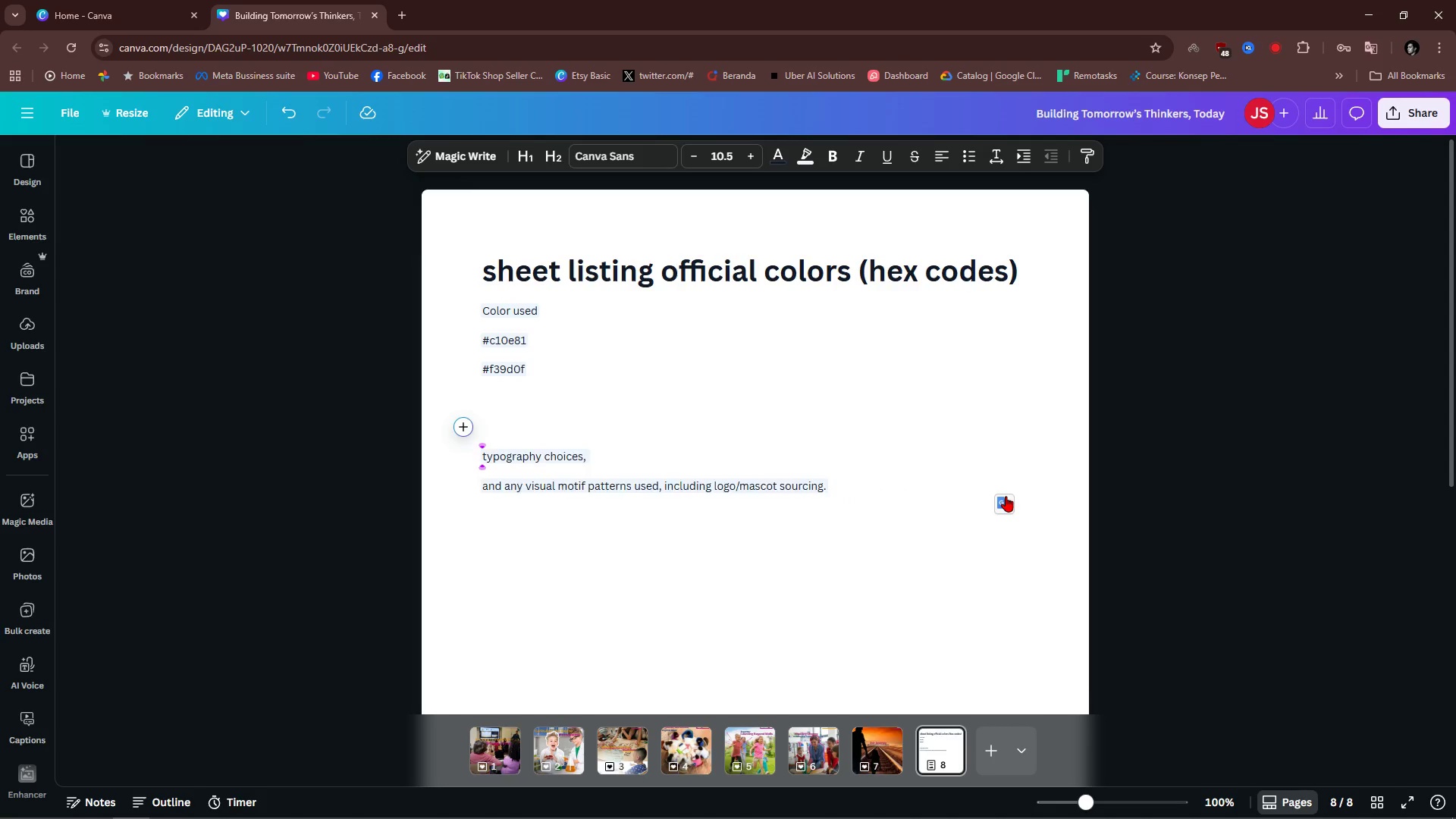 
key(Backspace)
 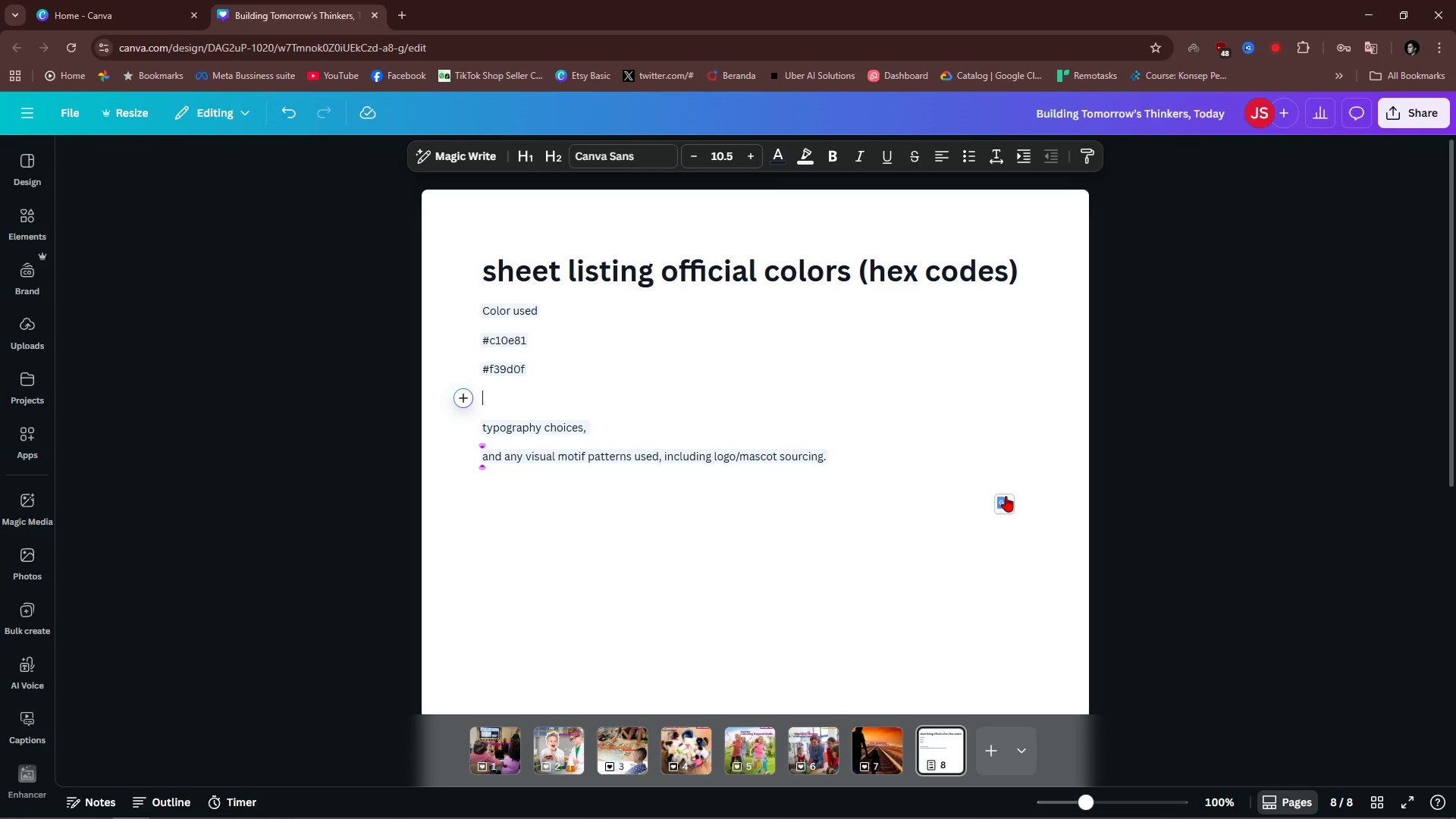 
key(Backspace)
 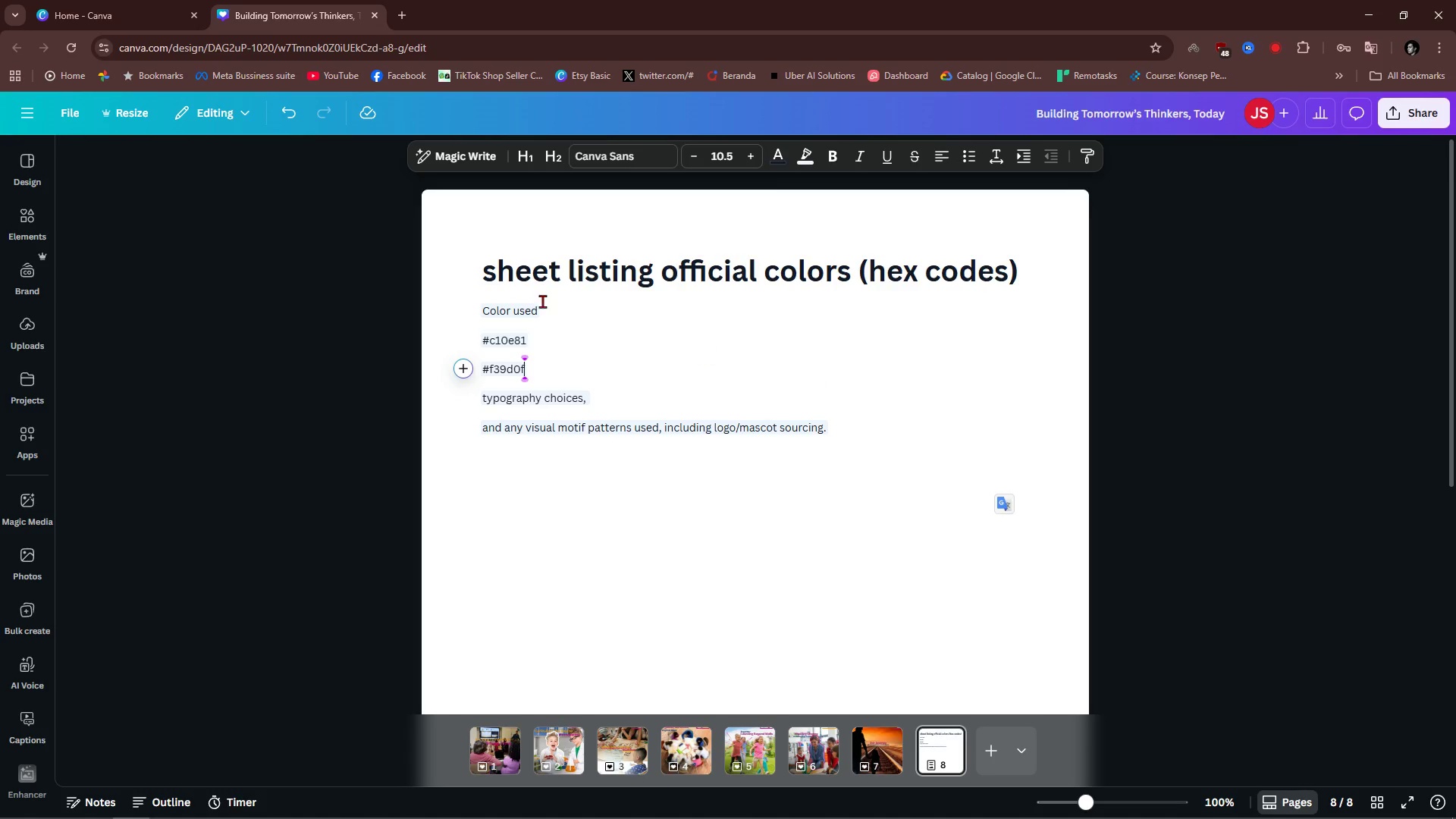 
left_click_drag(start_coordinate=[544, 309], to_coordinate=[482, 309])
 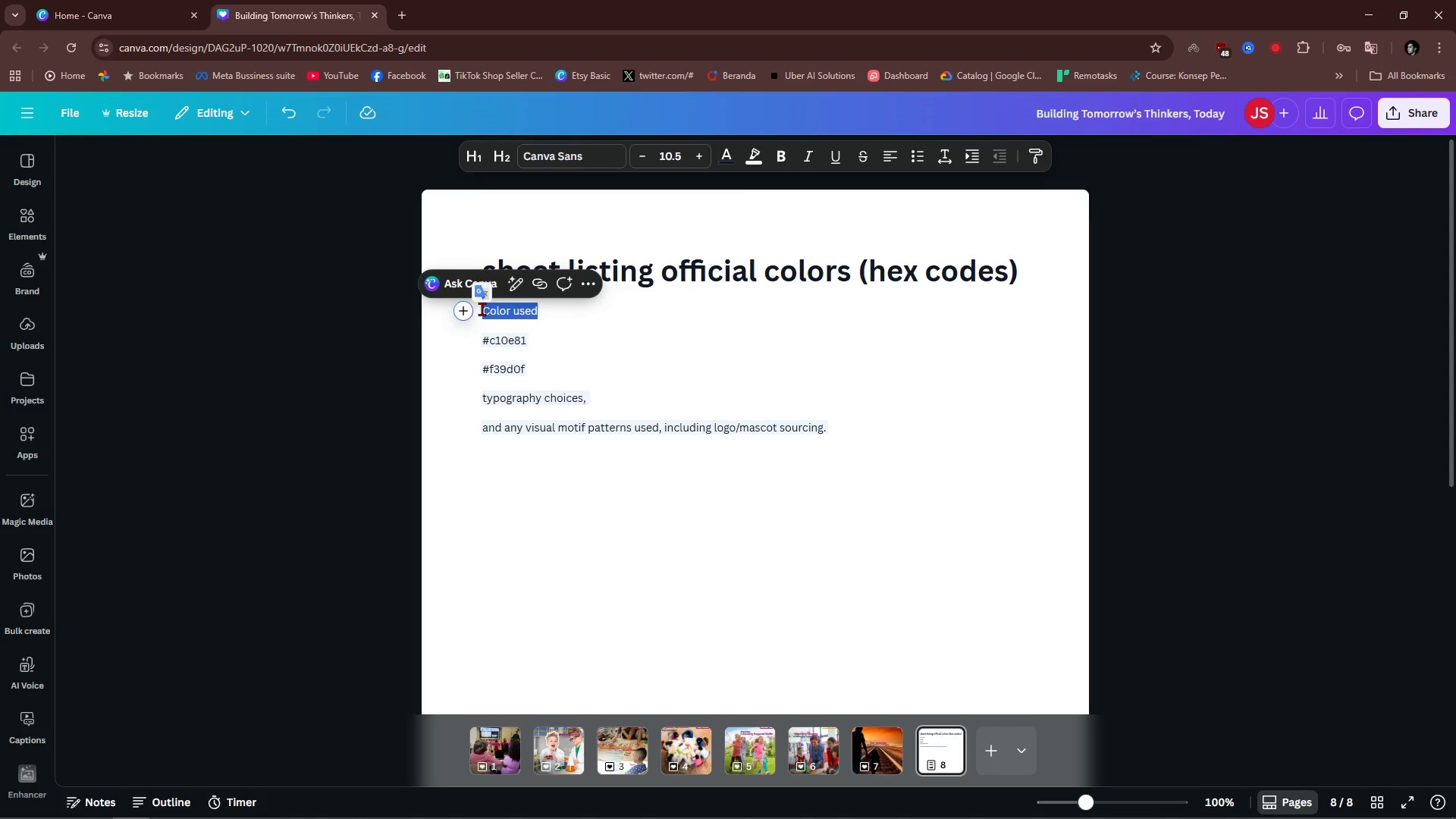 
hold_key(key=ControlLeft, duration=0.56)
 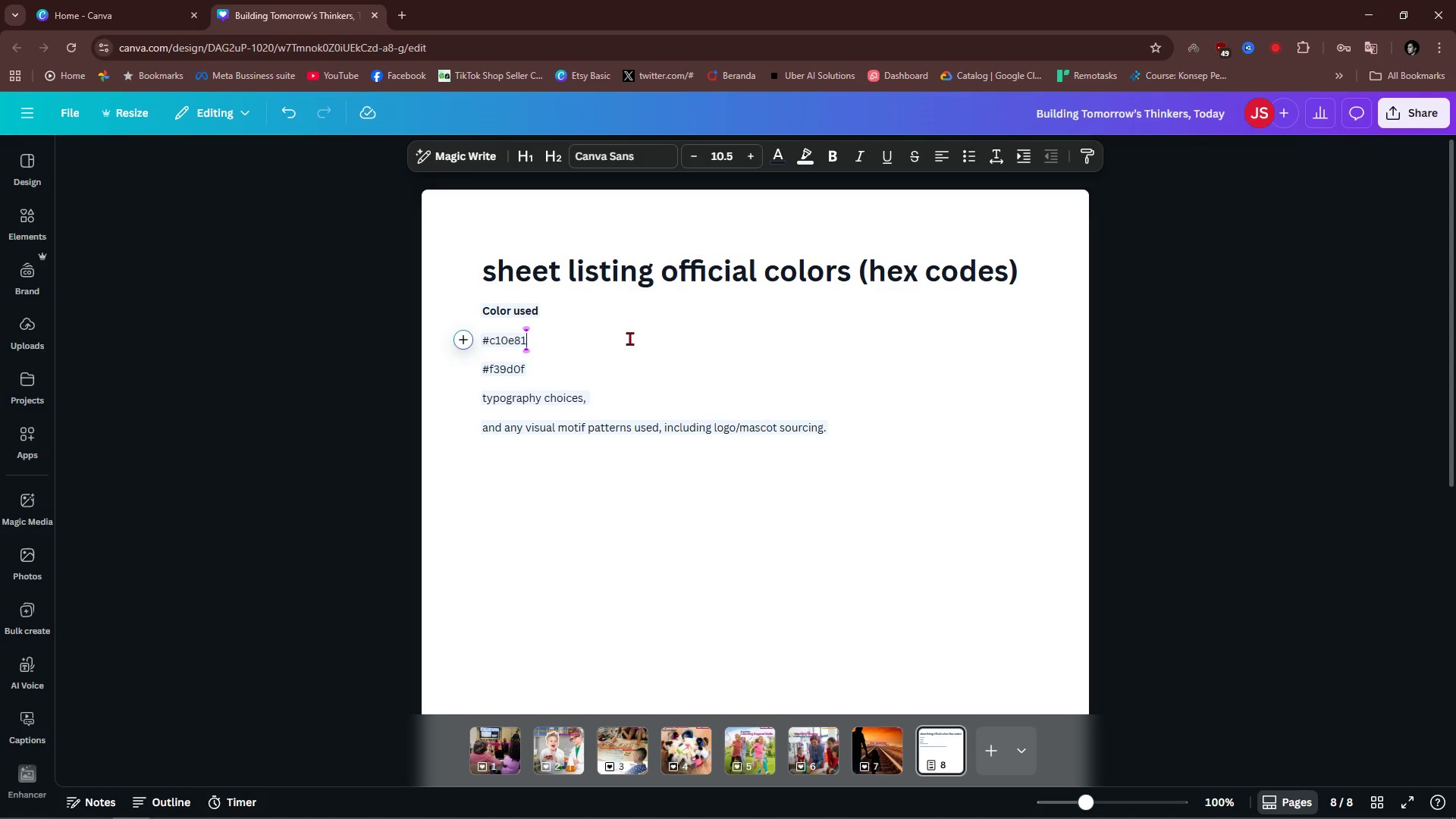 
hold_key(key=B, duration=0.31)
 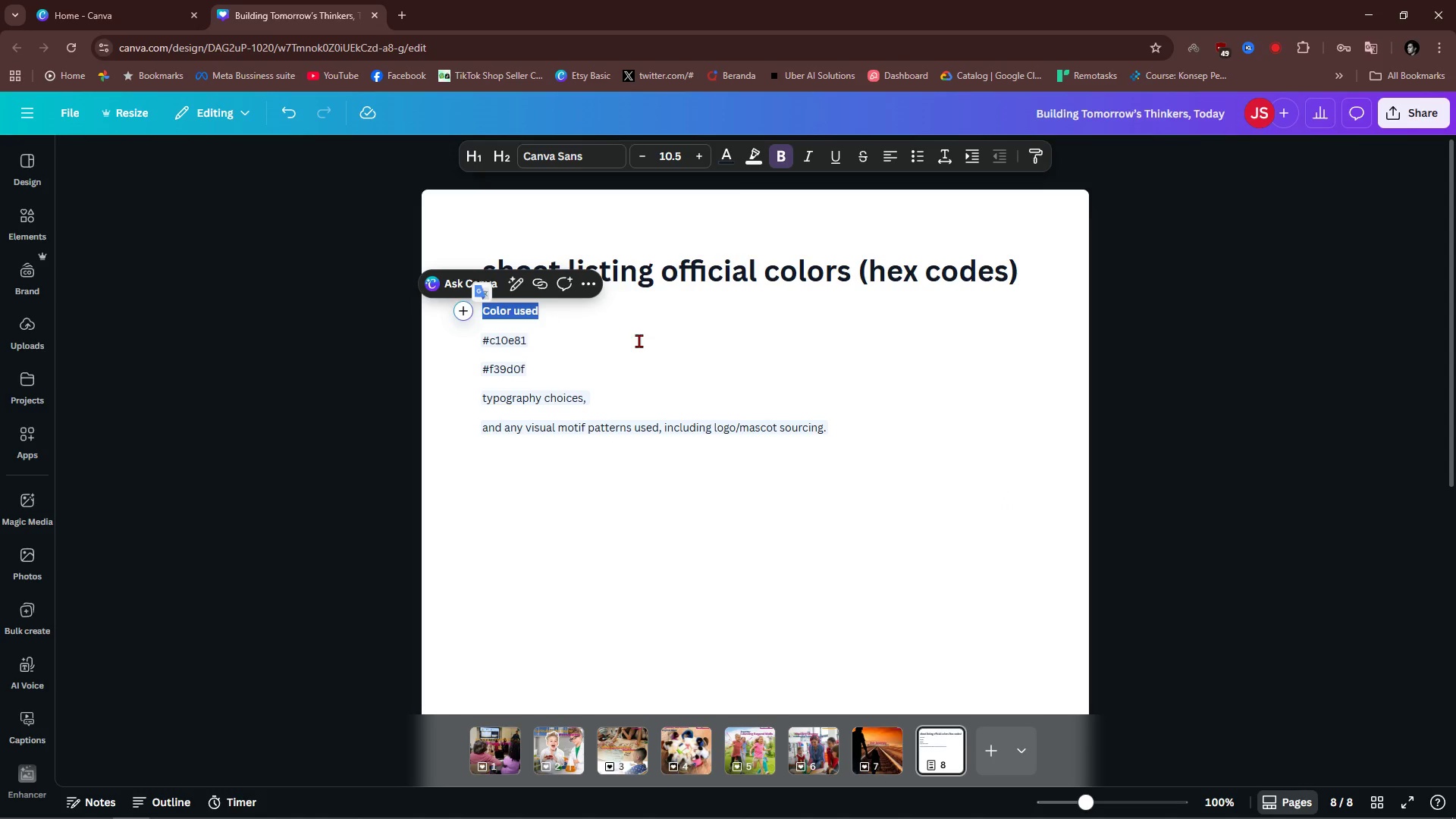 
left_click([639, 340])
 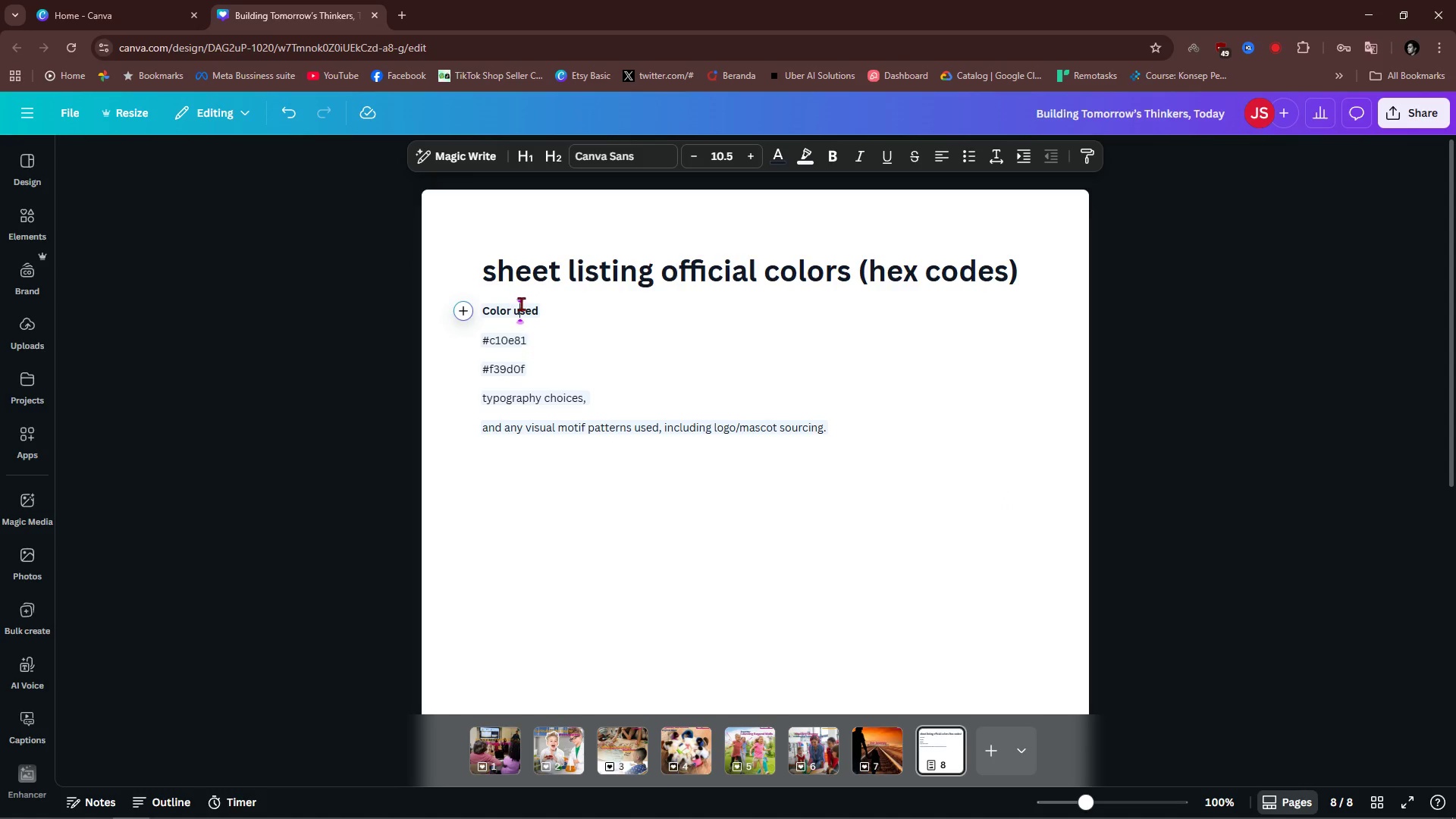 
double_click([521, 303])
 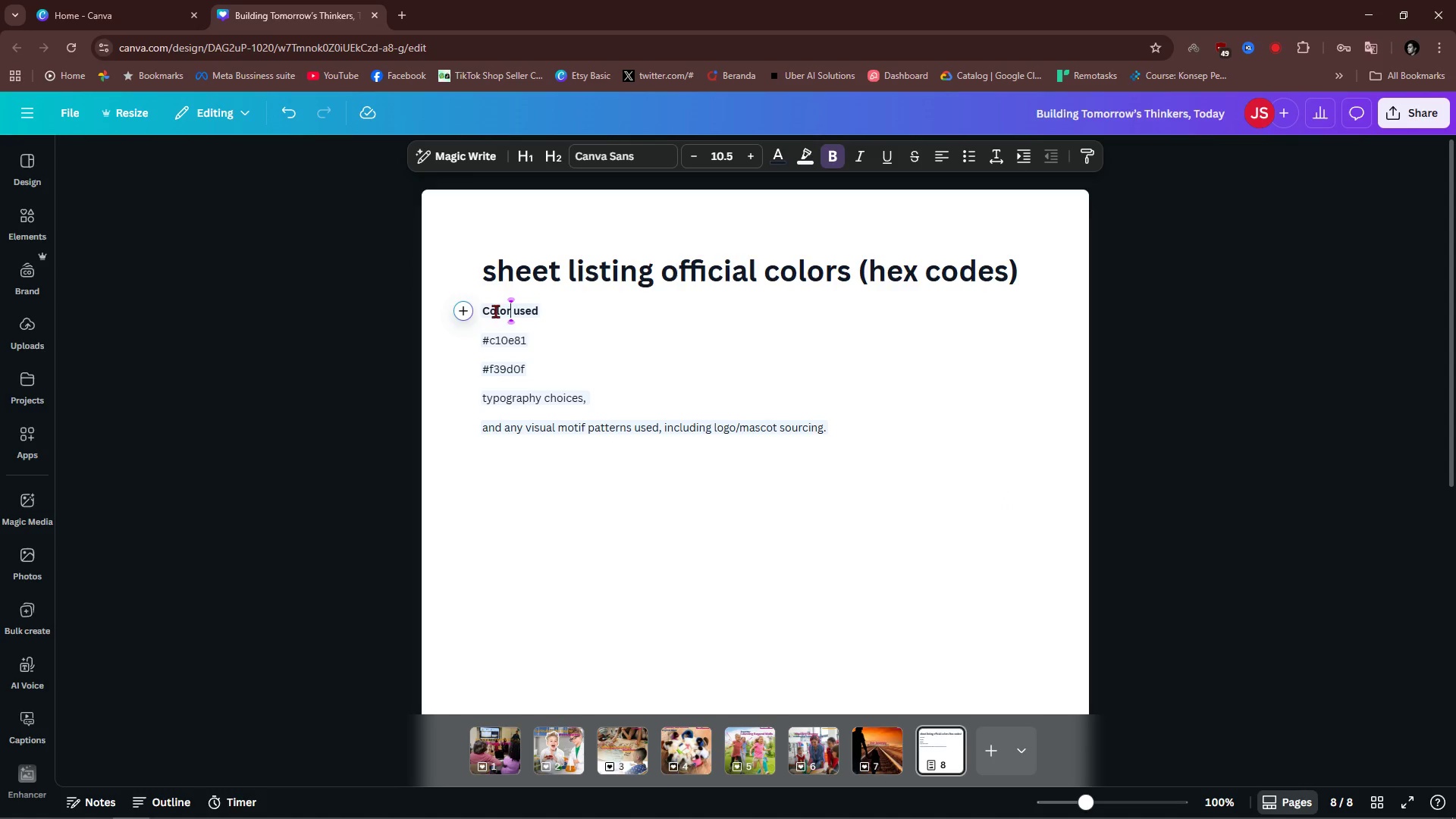 
left_click_drag(start_coordinate=[481, 311], to_coordinate=[545, 309])
 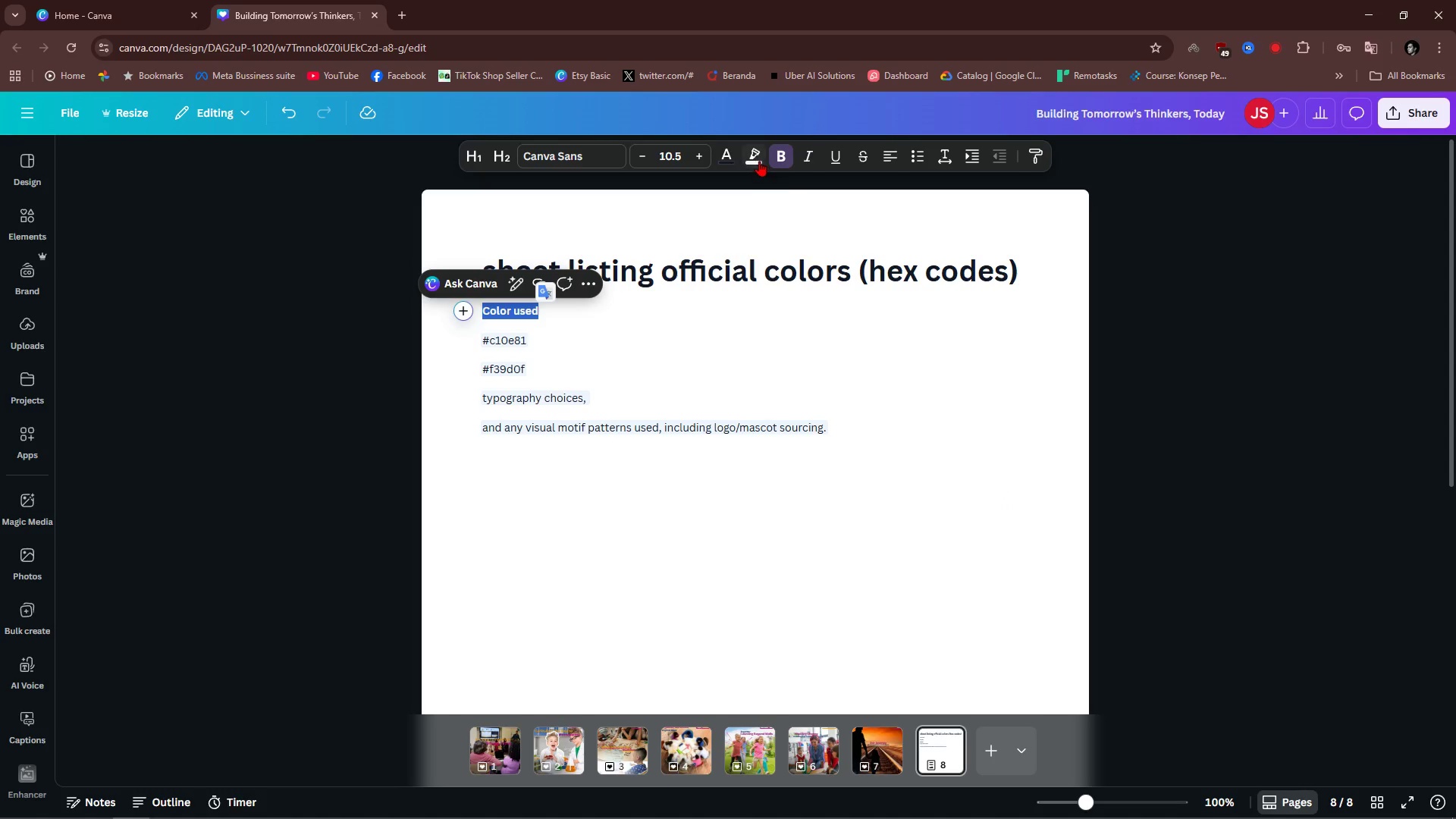 
left_click([758, 155])
 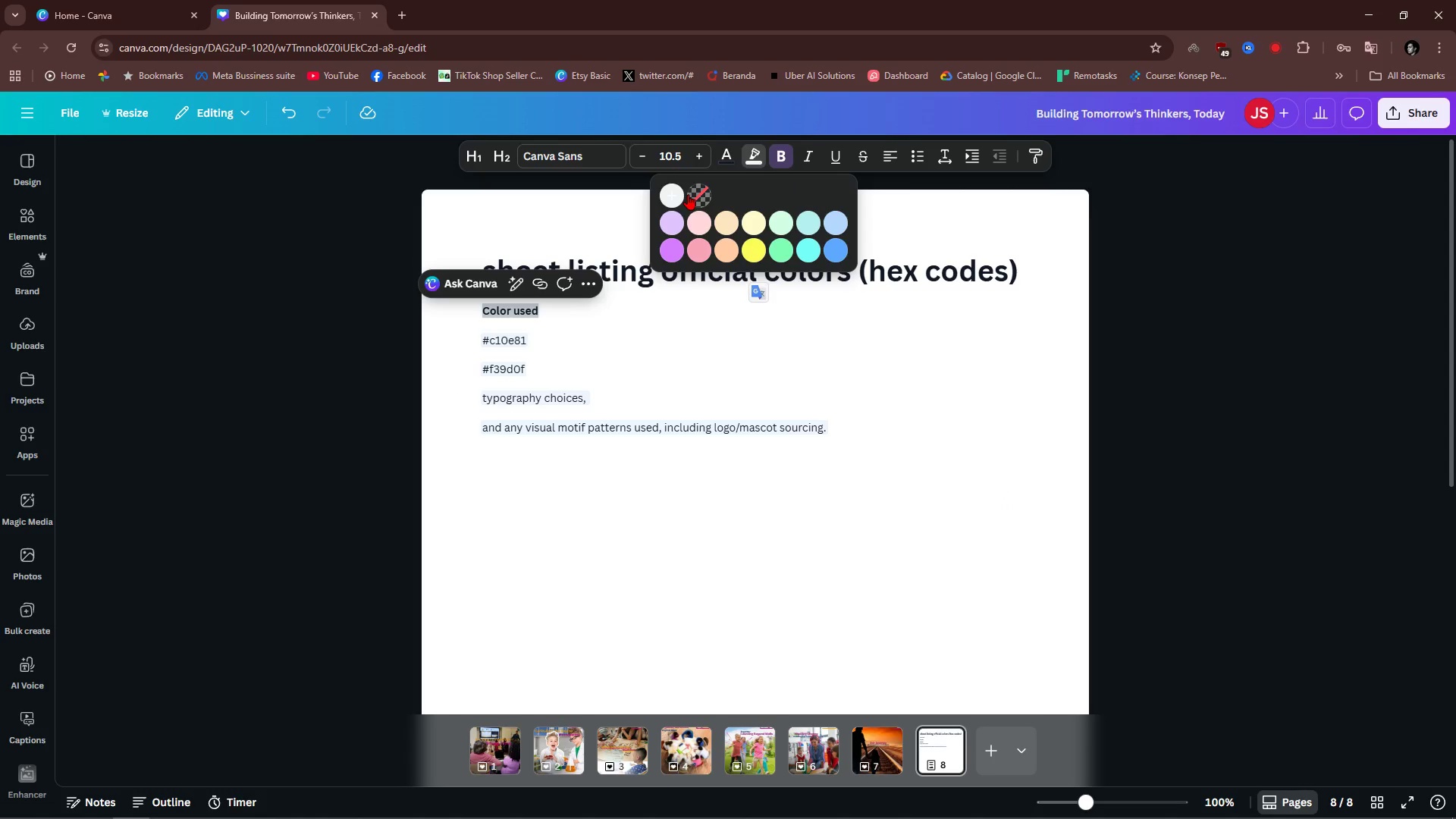 
left_click([690, 193])
 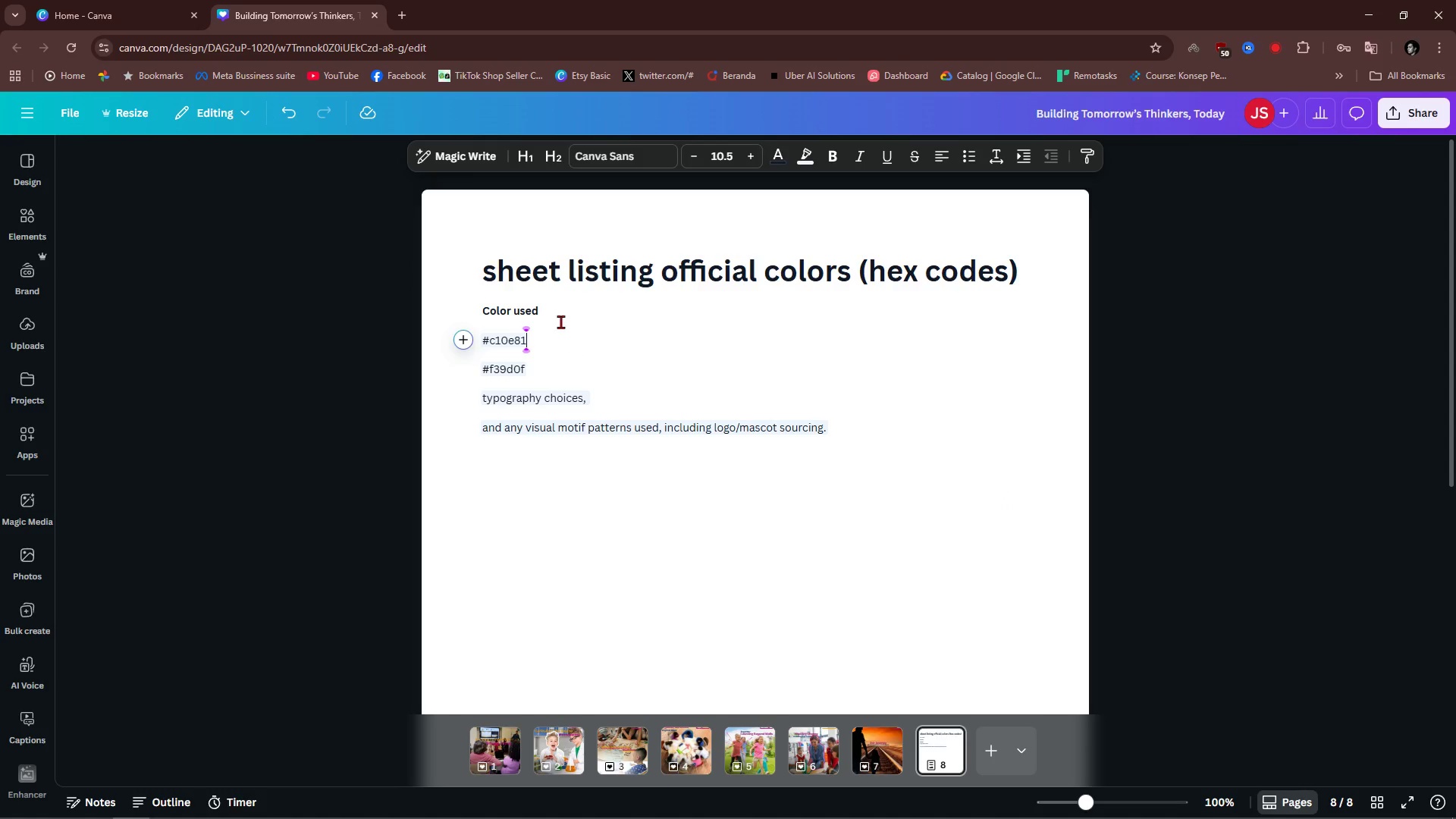 
left_click_drag(start_coordinate=[548, 312], to_coordinate=[479, 312])
 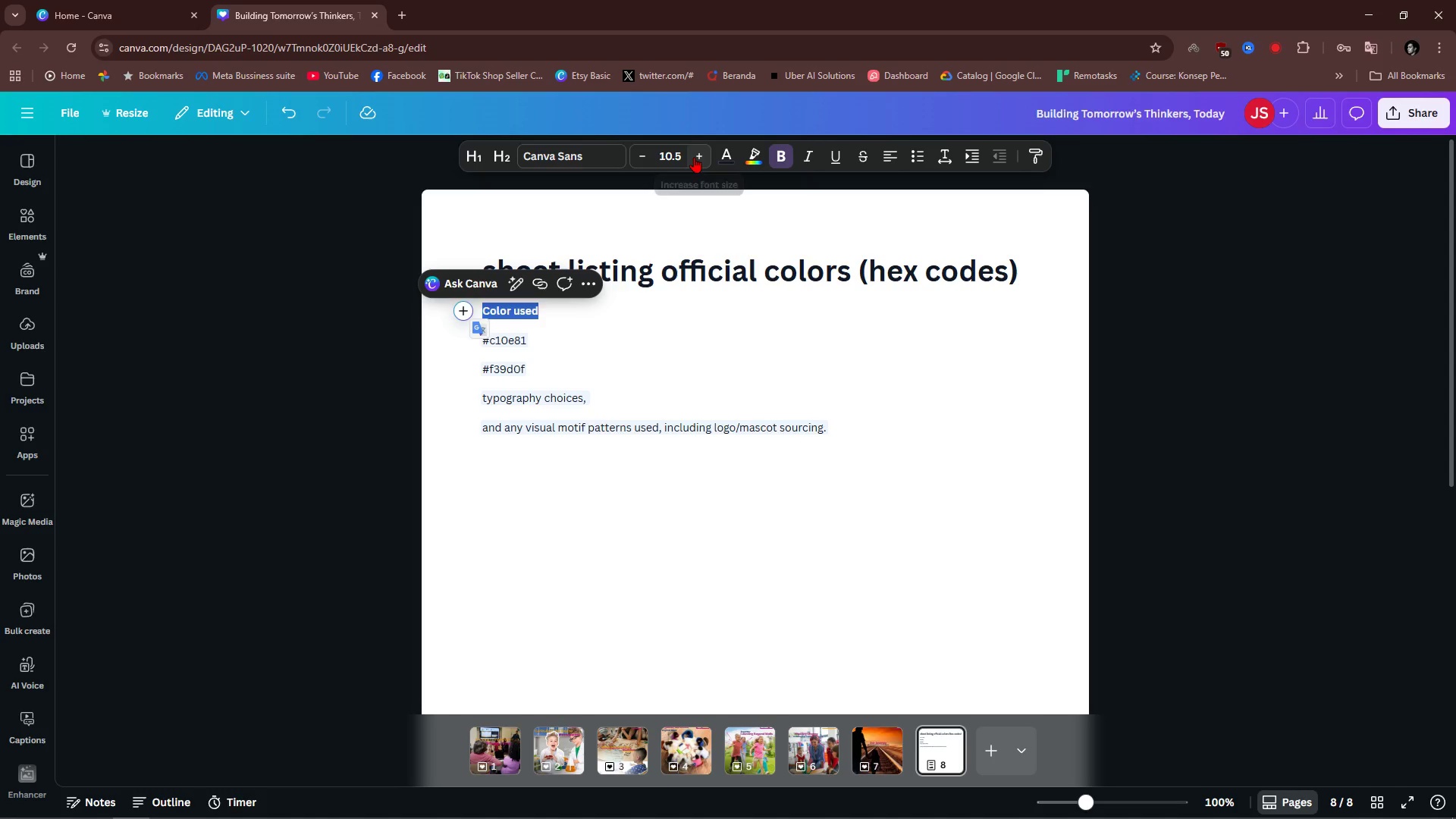 
double_click([694, 158])
 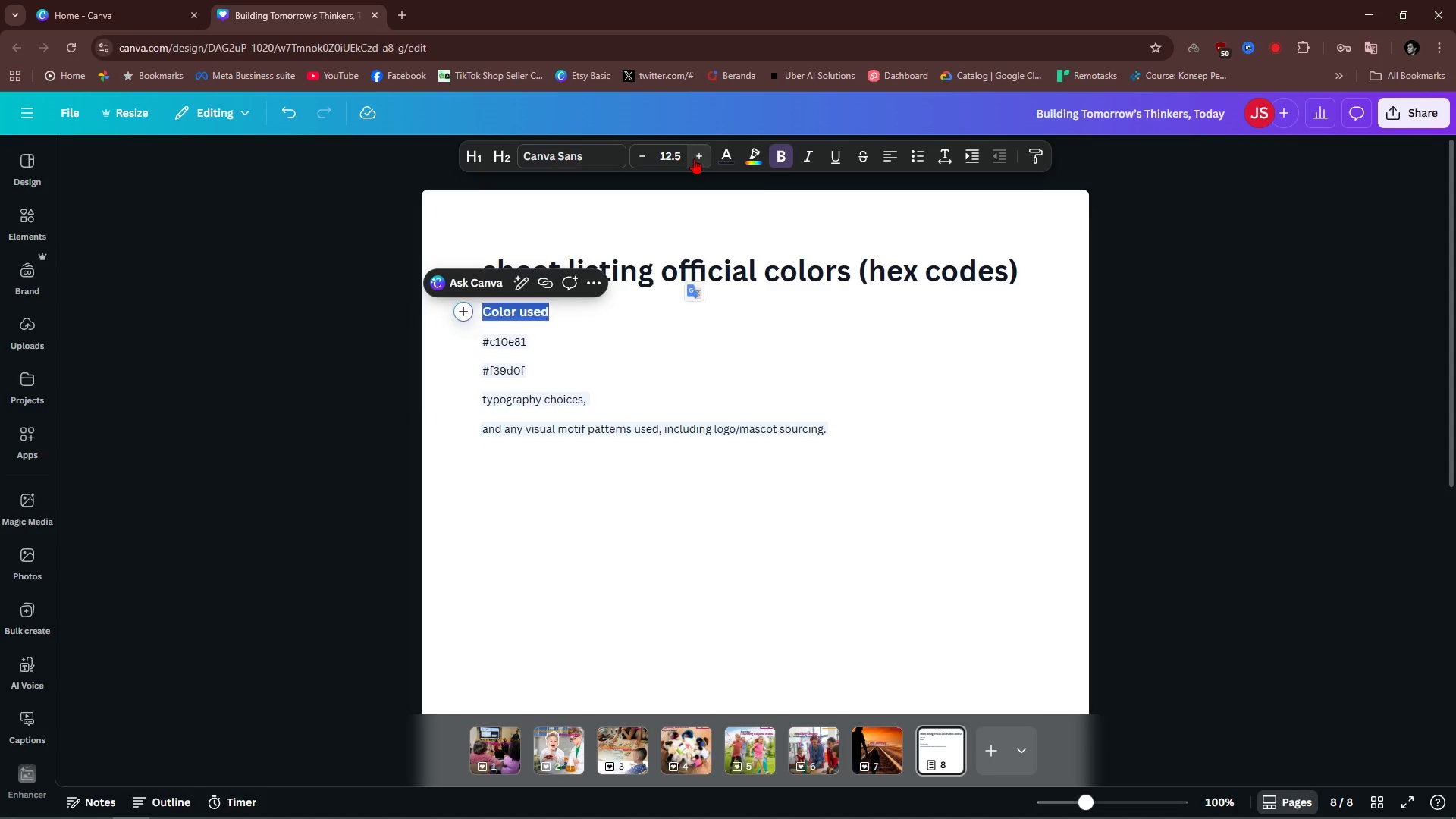 
triple_click([694, 158])
 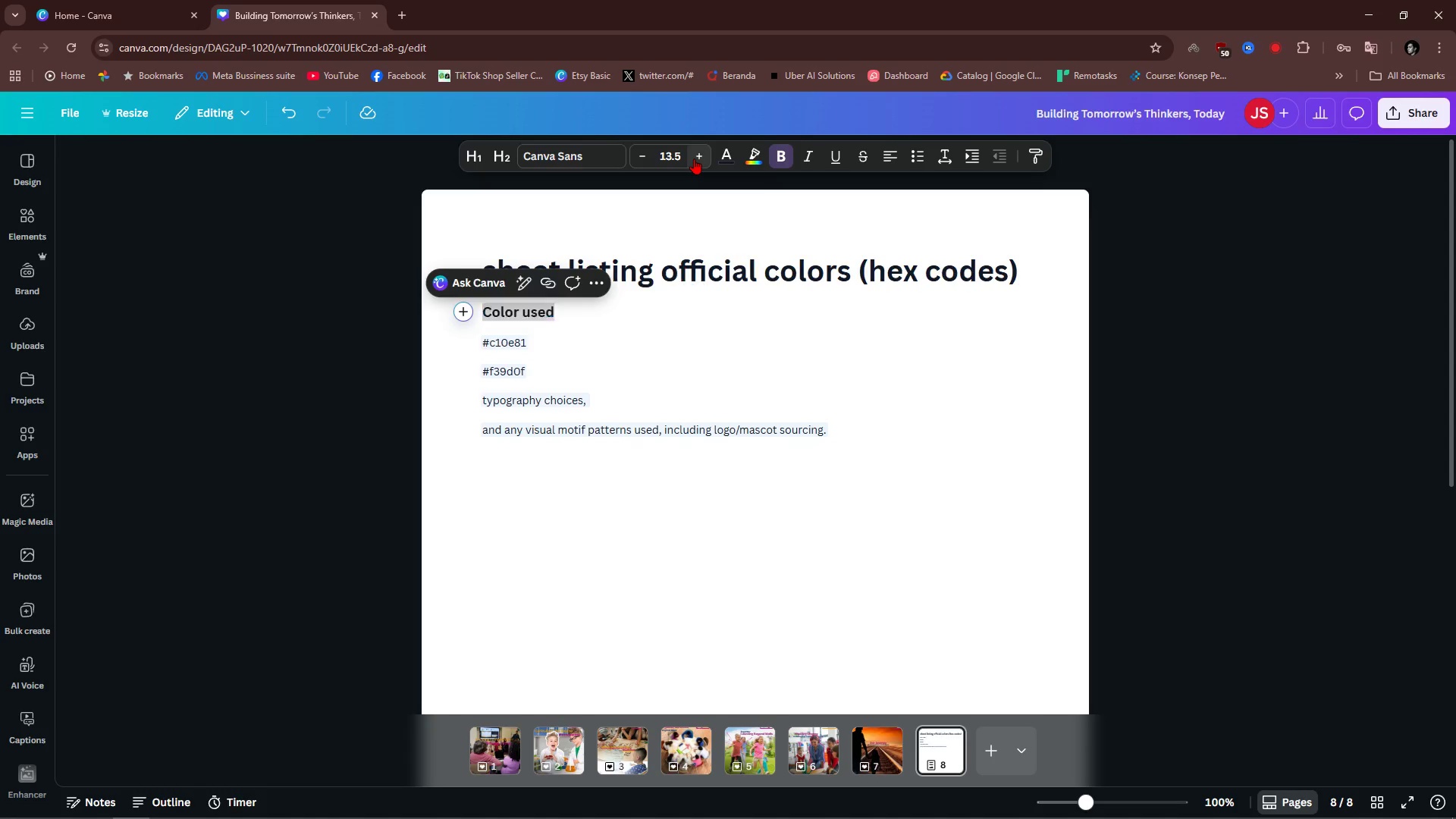 
triple_click([694, 158])
 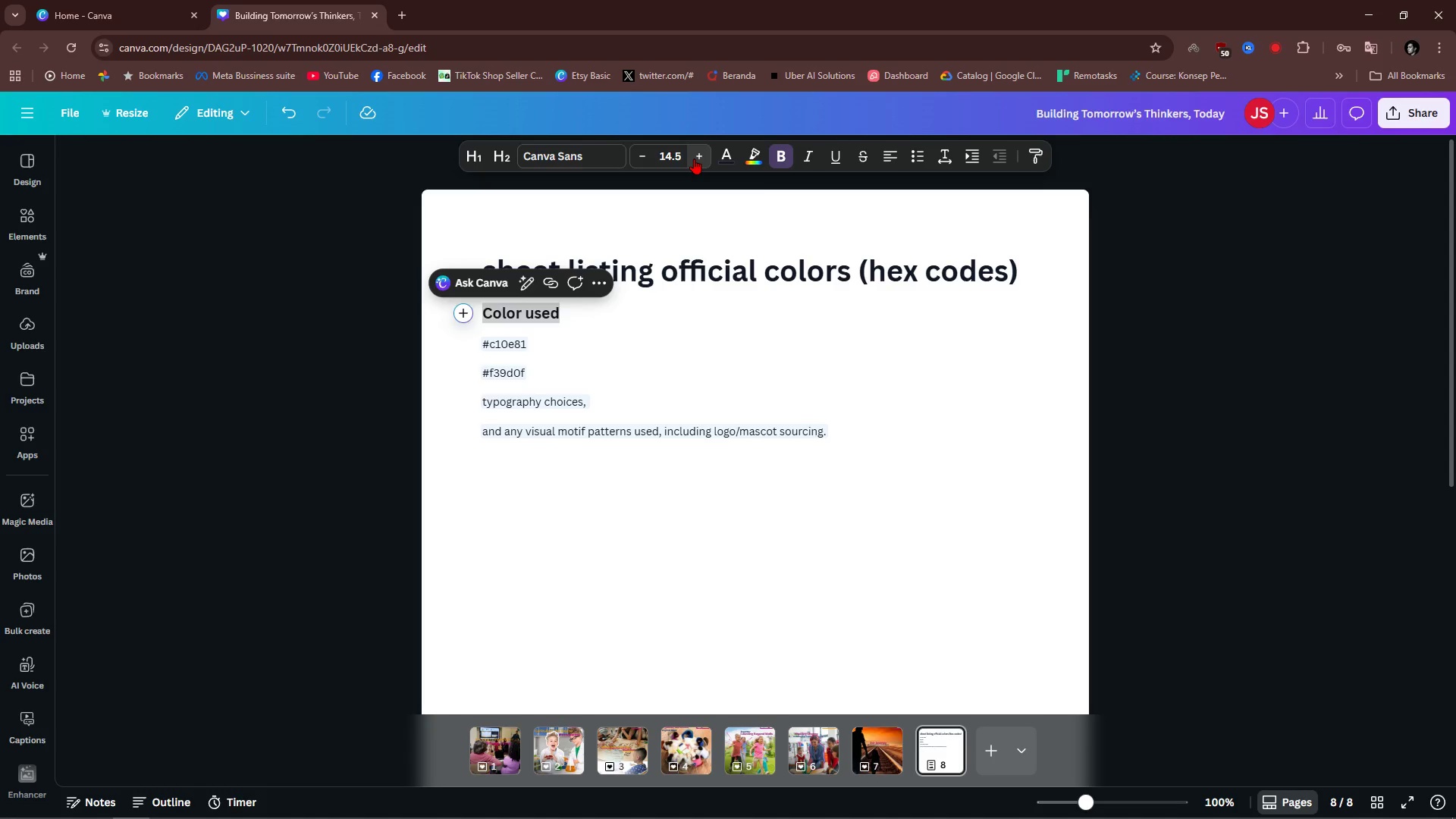 
triple_click([694, 158])
 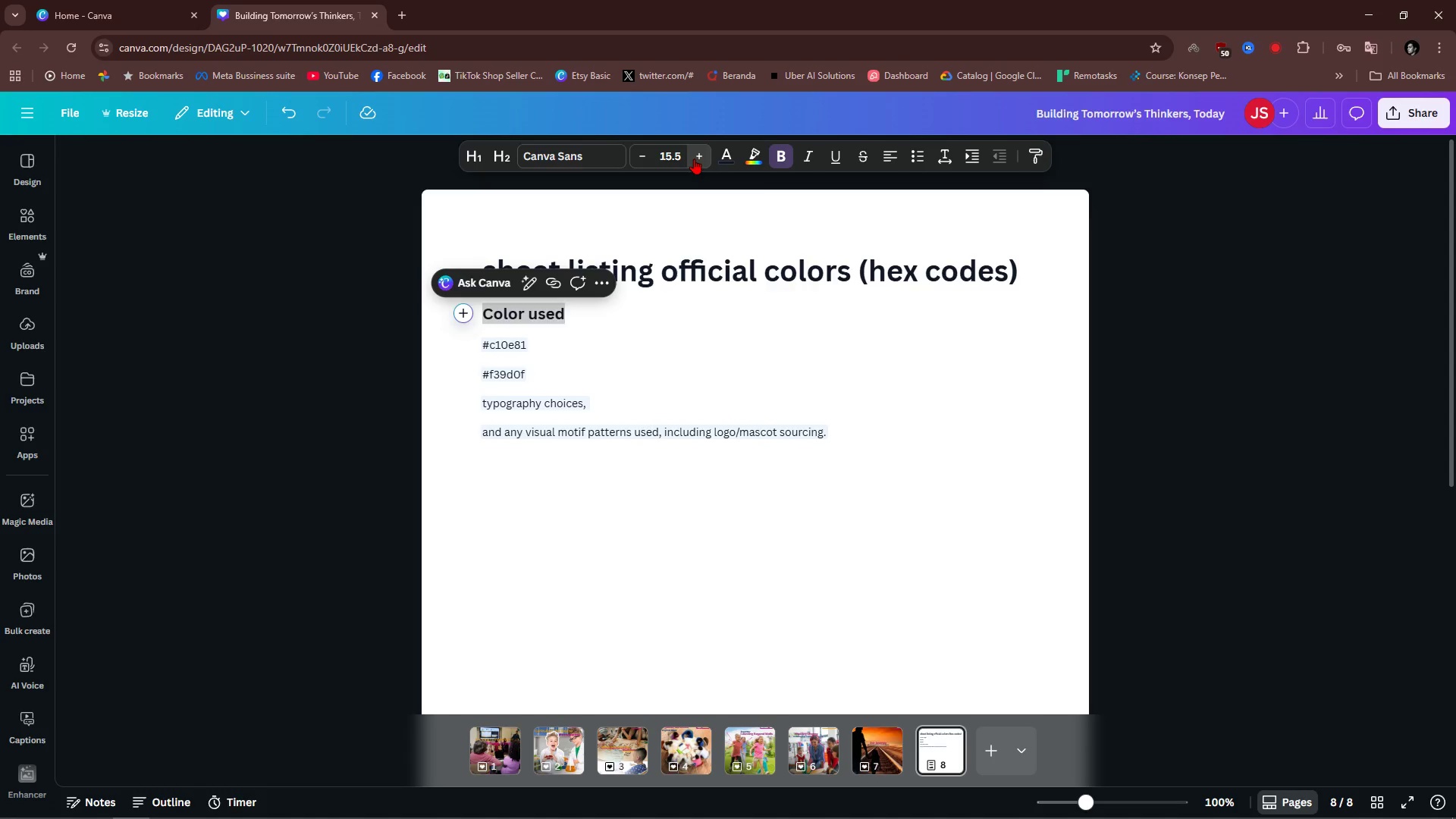 
triple_click([694, 158])
 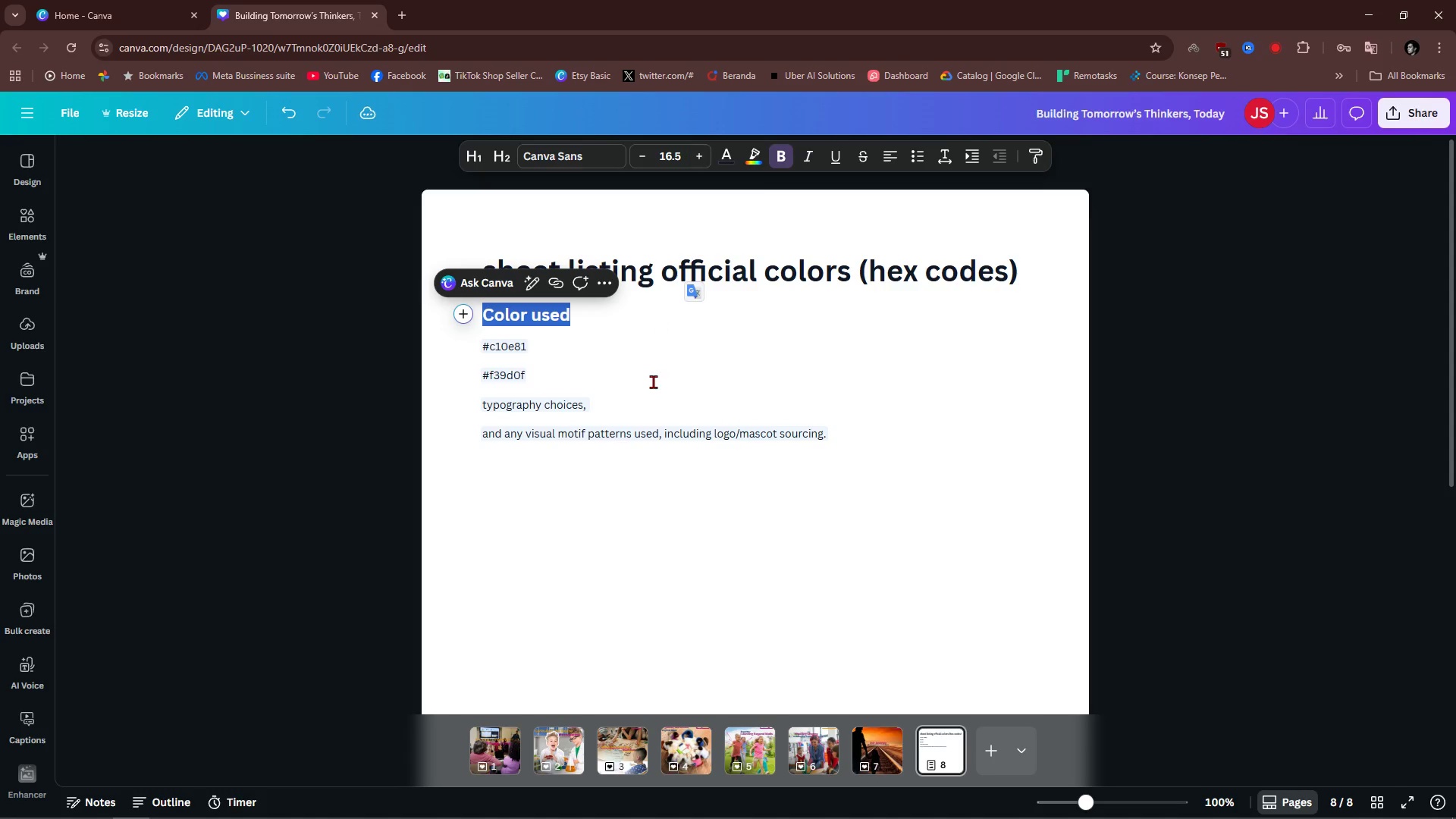 
triple_click([653, 381])
 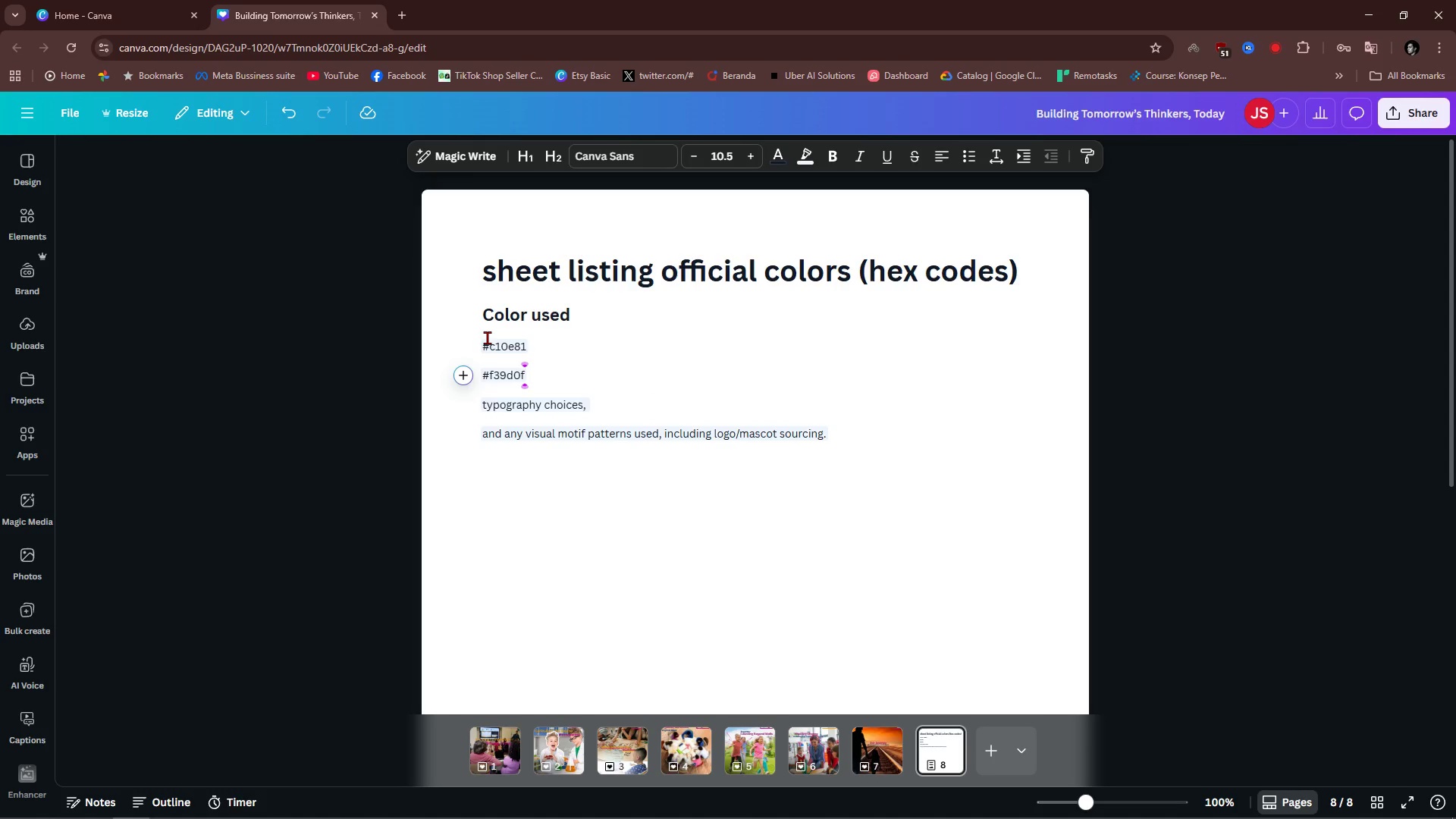 
left_click_drag(start_coordinate=[484, 340], to_coordinate=[871, 463])
 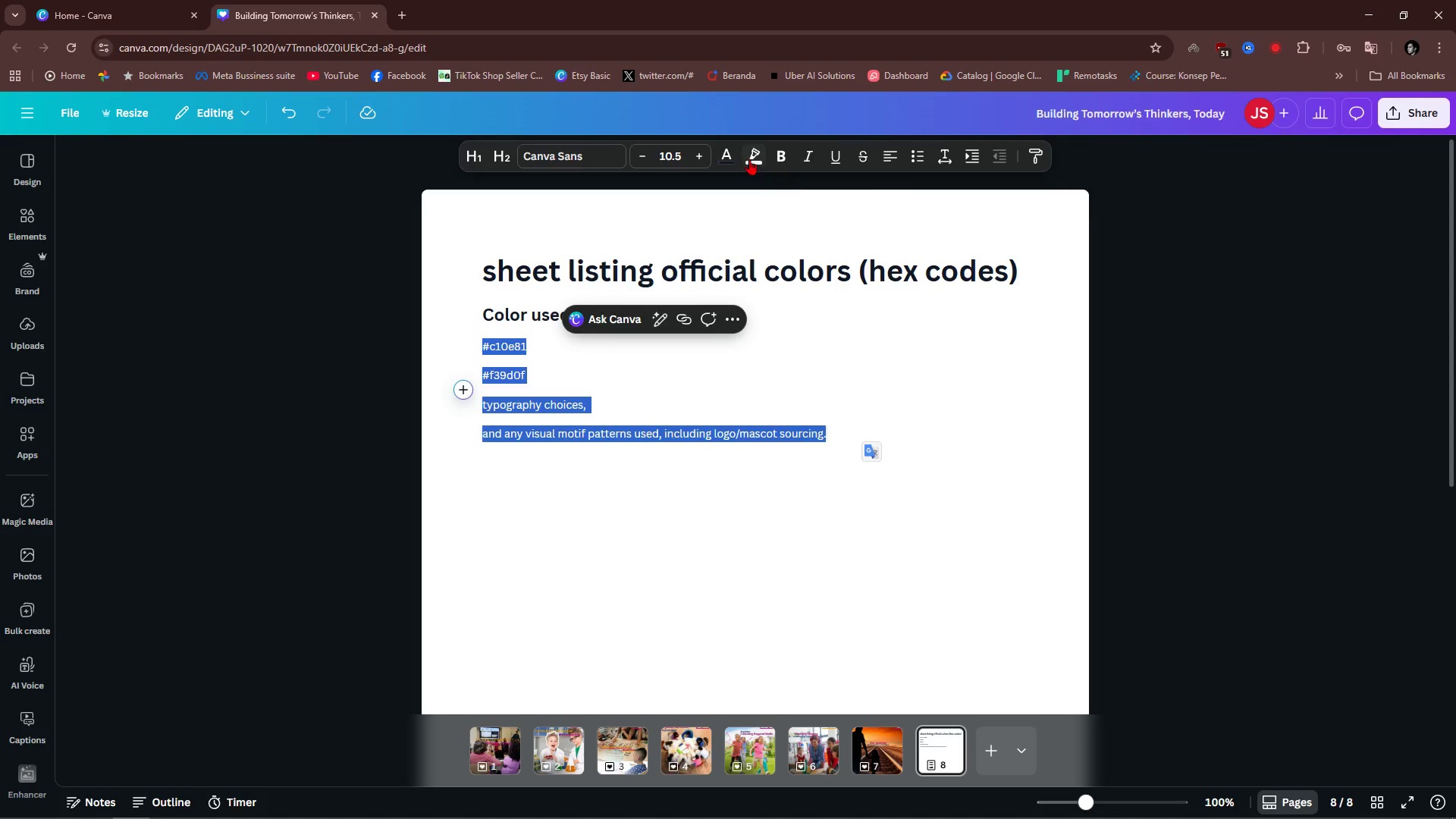 
left_click([748, 155])
 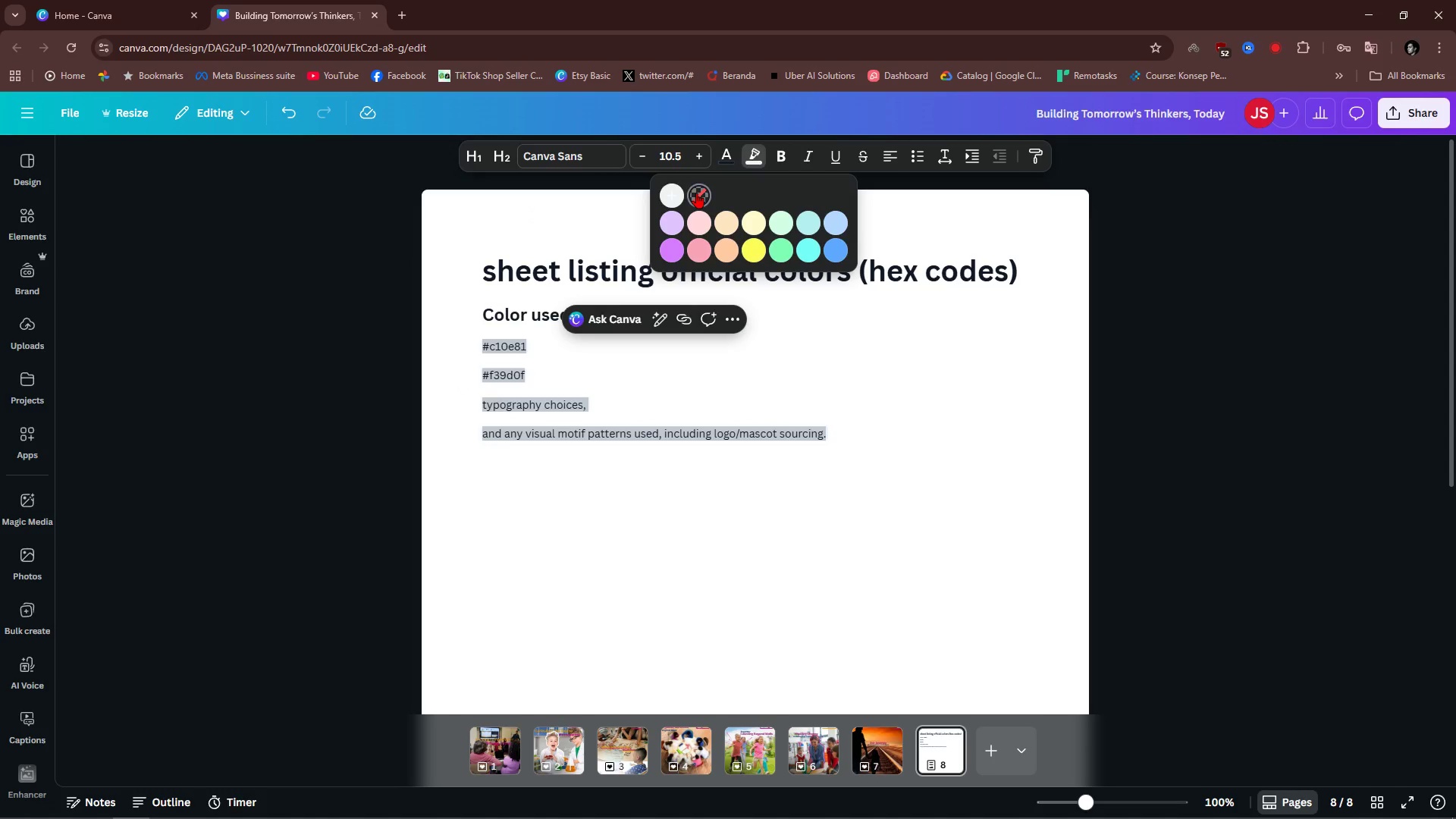 
double_click([876, 445])
 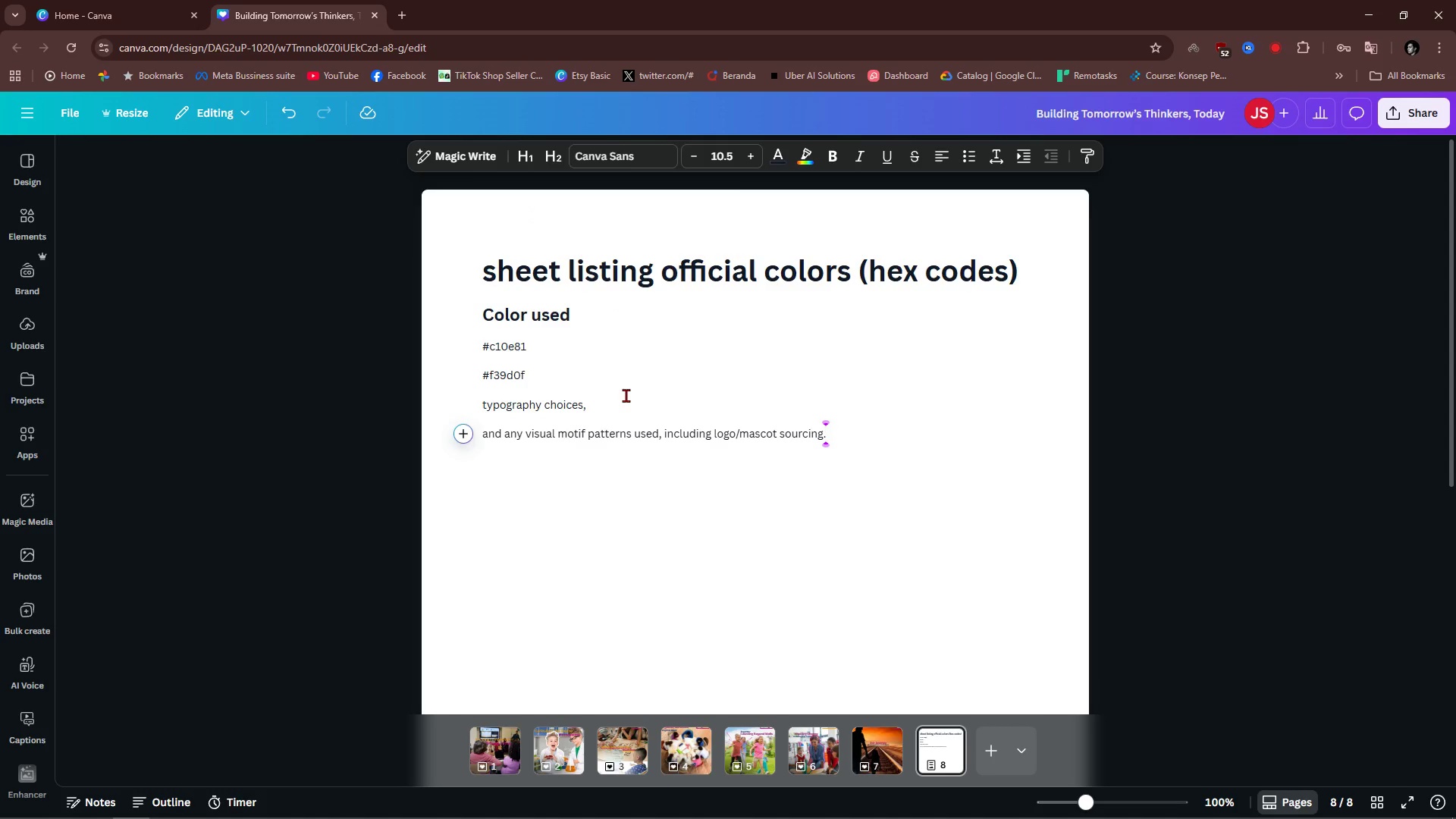 
left_click([626, 395])
 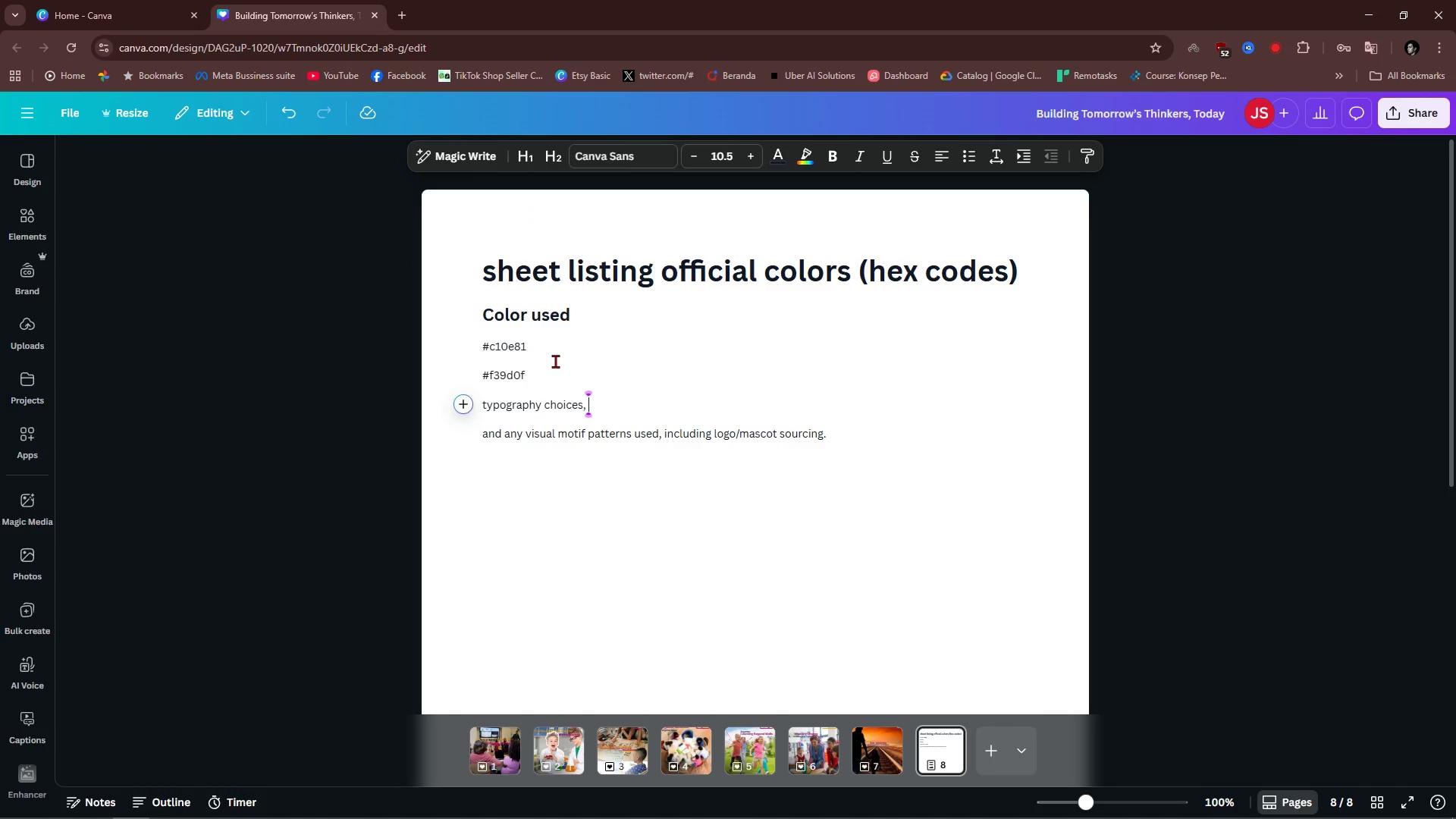 
double_click([555, 361])
 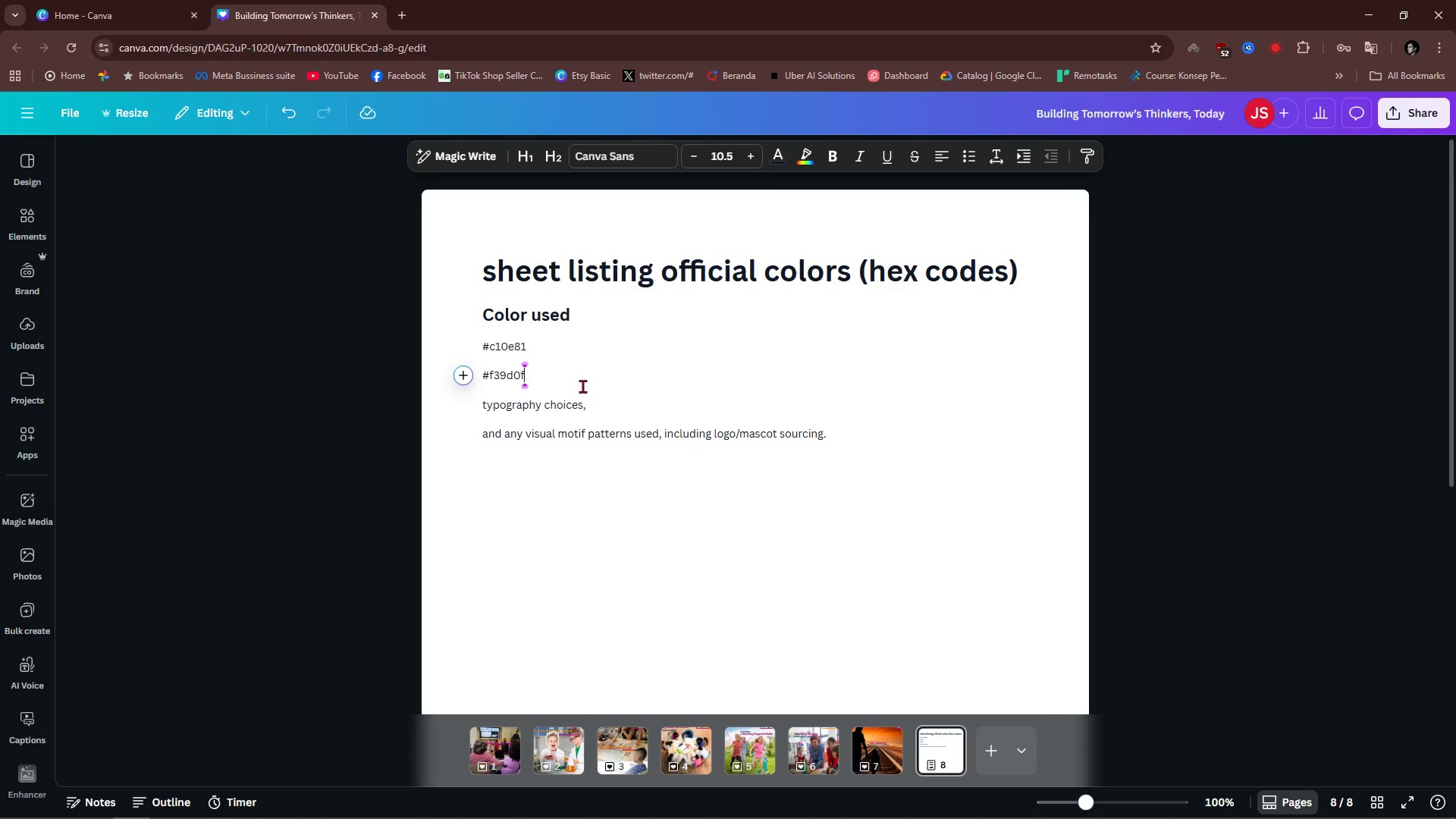 
key(Enter)
 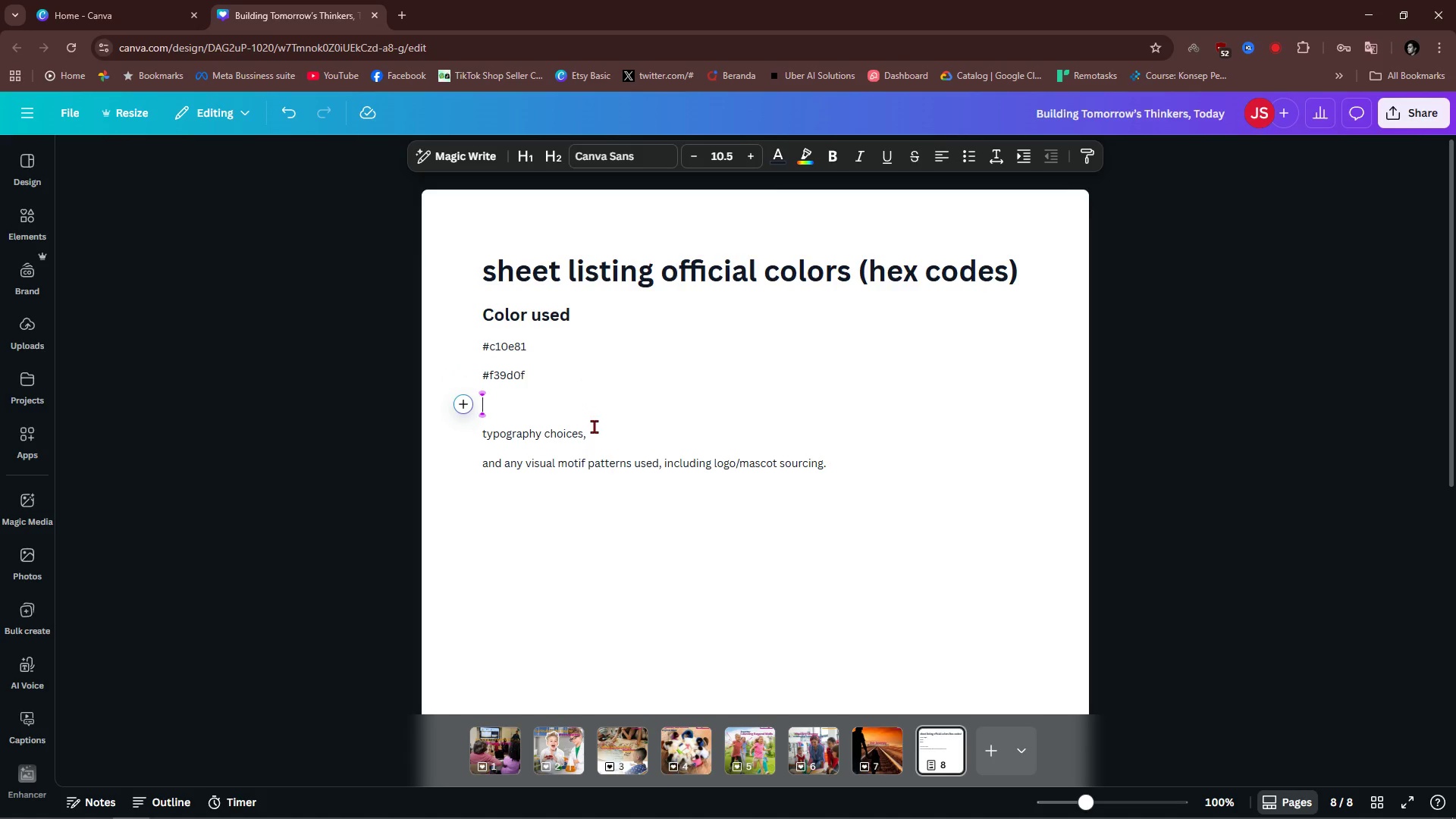 
left_click_drag(start_coordinate=[595, 426], to_coordinate=[481, 436])
 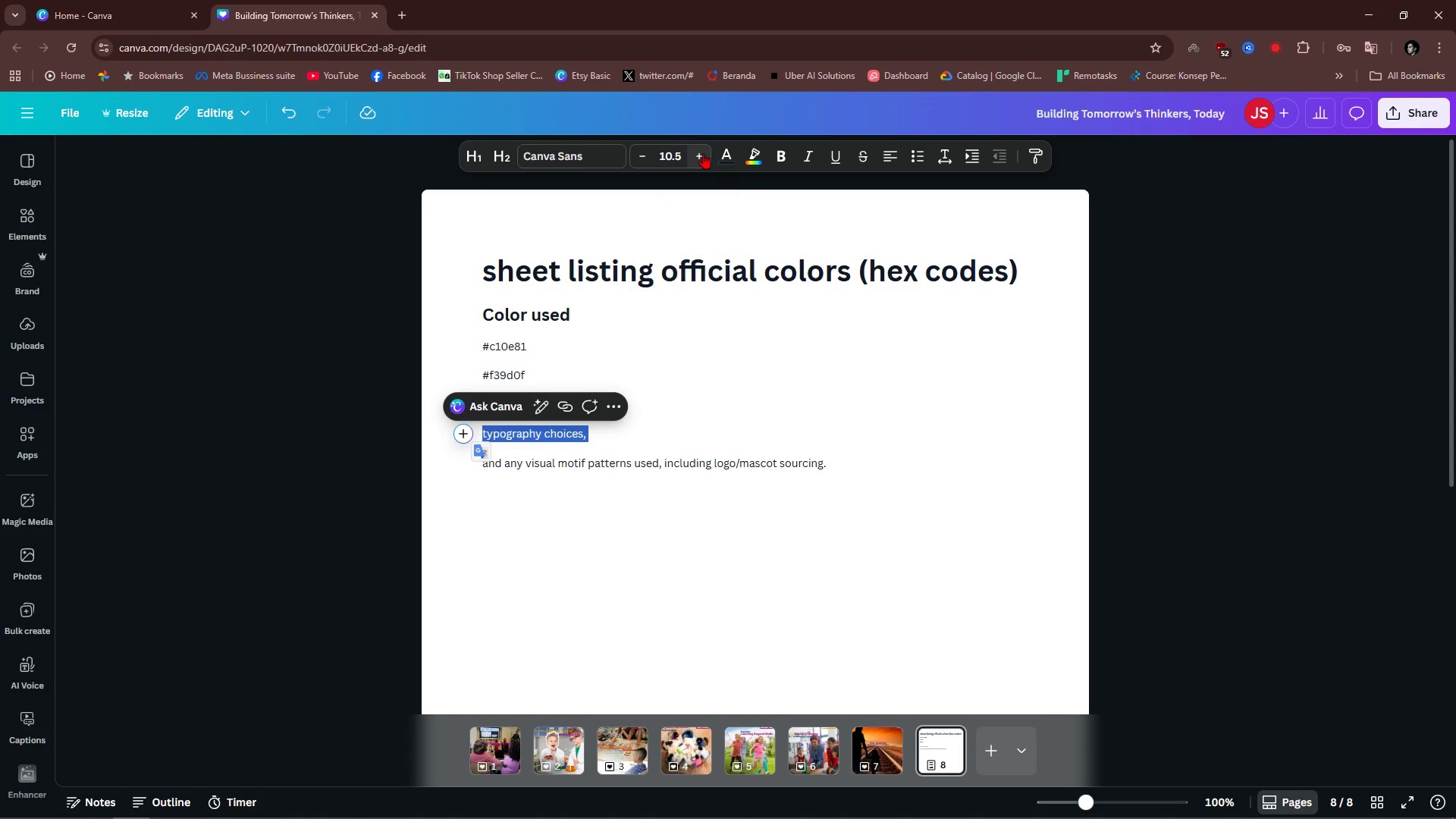 
double_click([703, 153])
 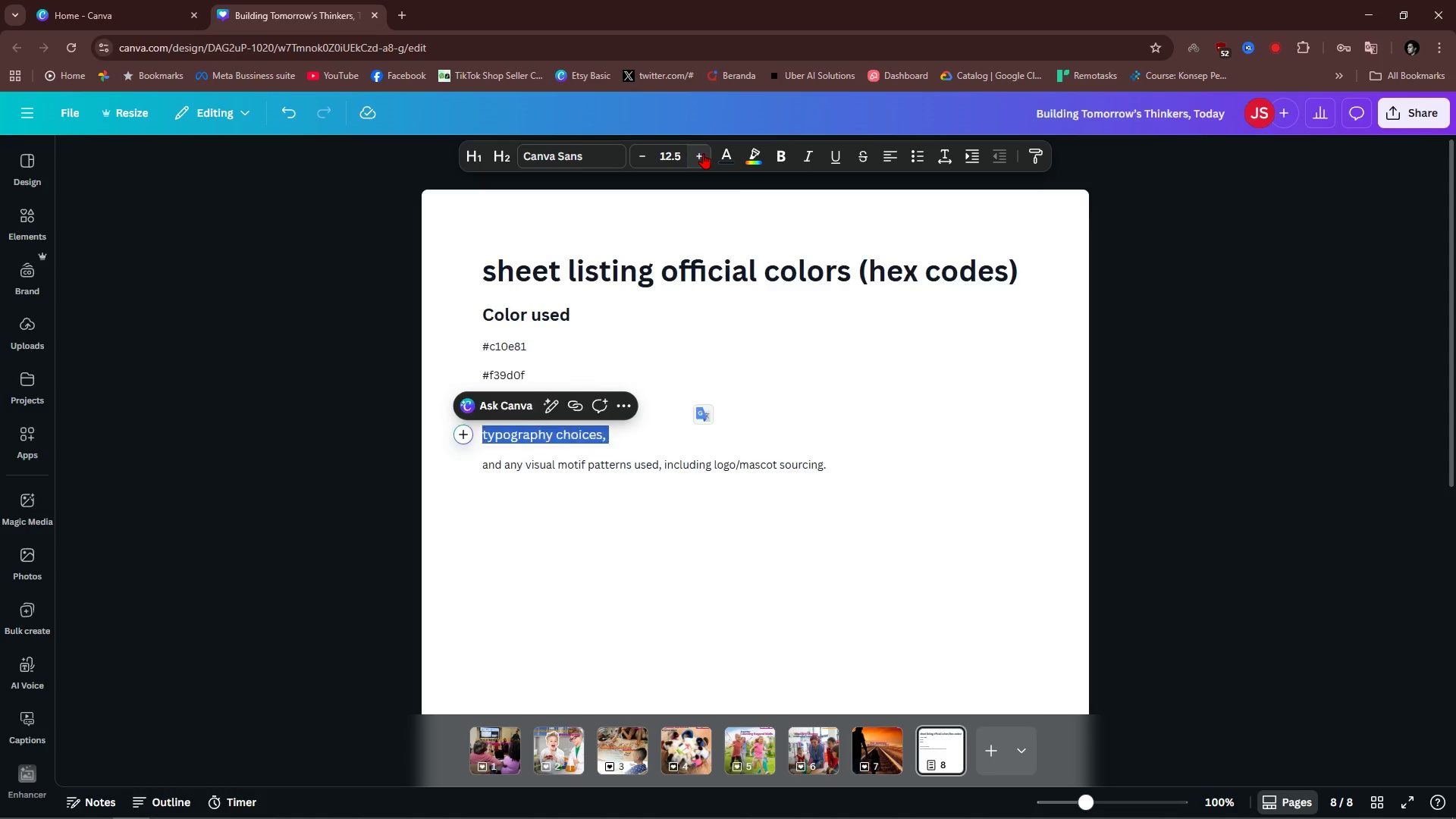 
triple_click([703, 153])
 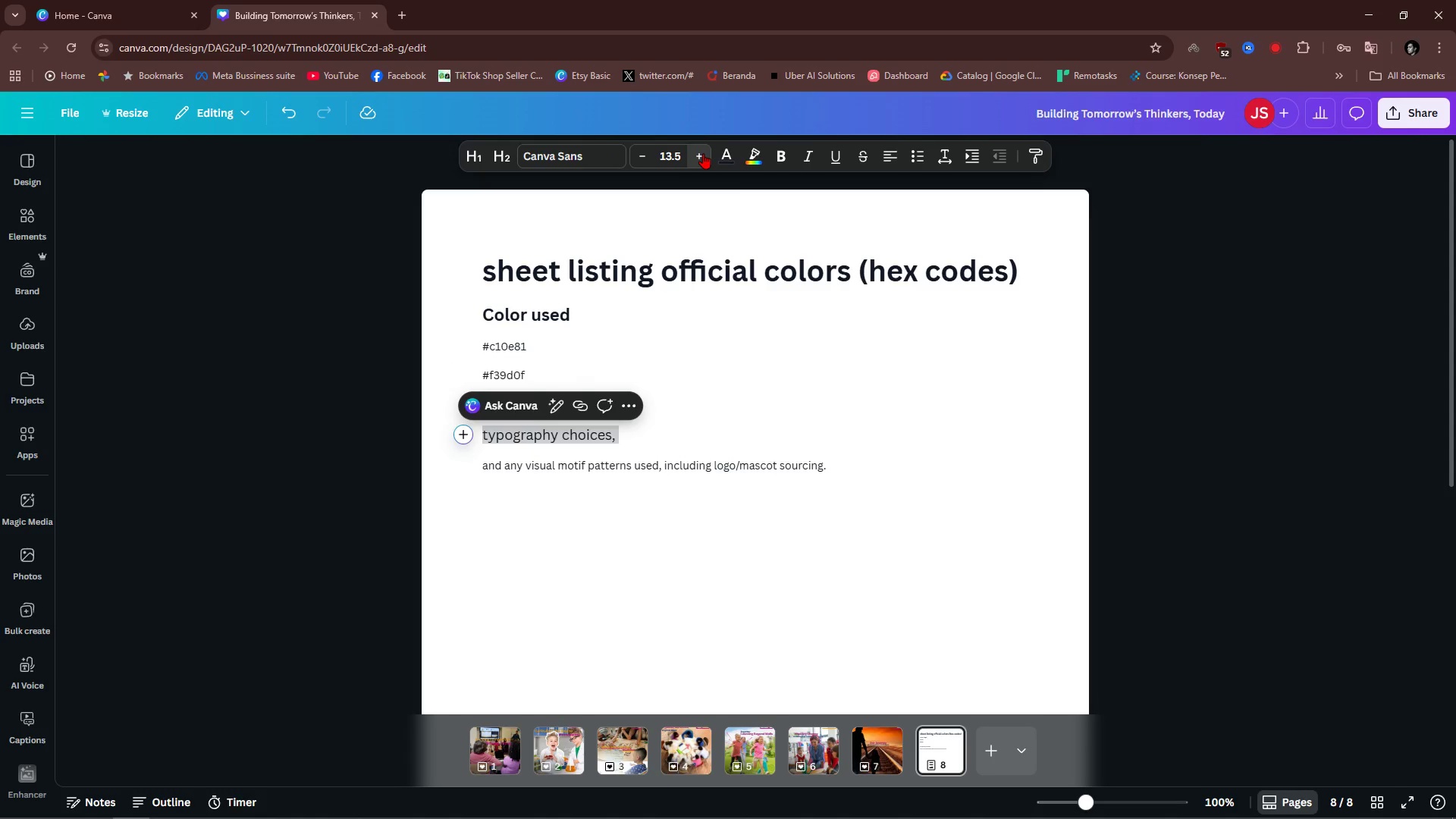 
triple_click([703, 153])
 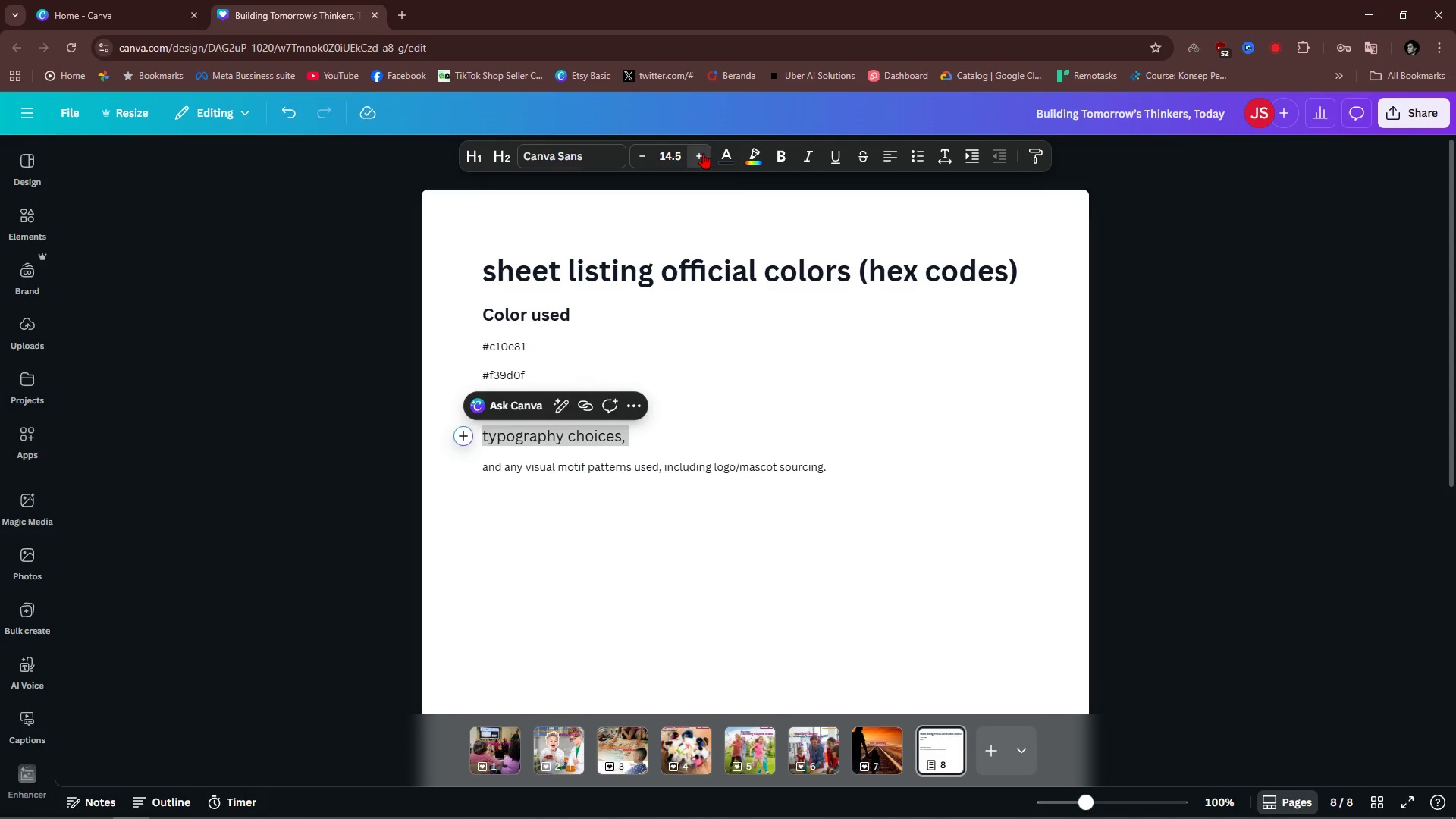 
triple_click([703, 153])
 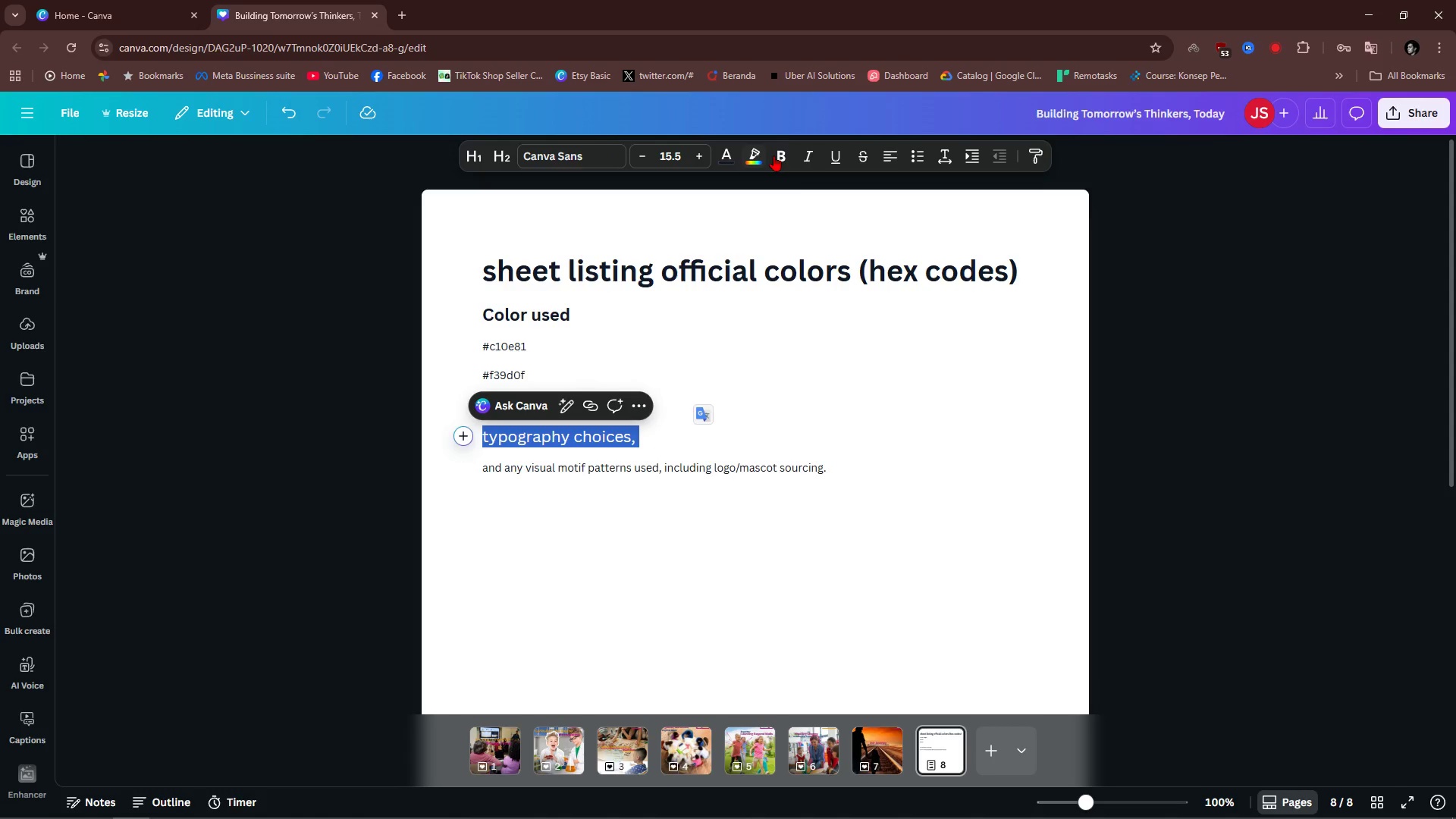 
left_click_drag(start_coordinate=[786, 155], to_coordinate=[782, 155])
 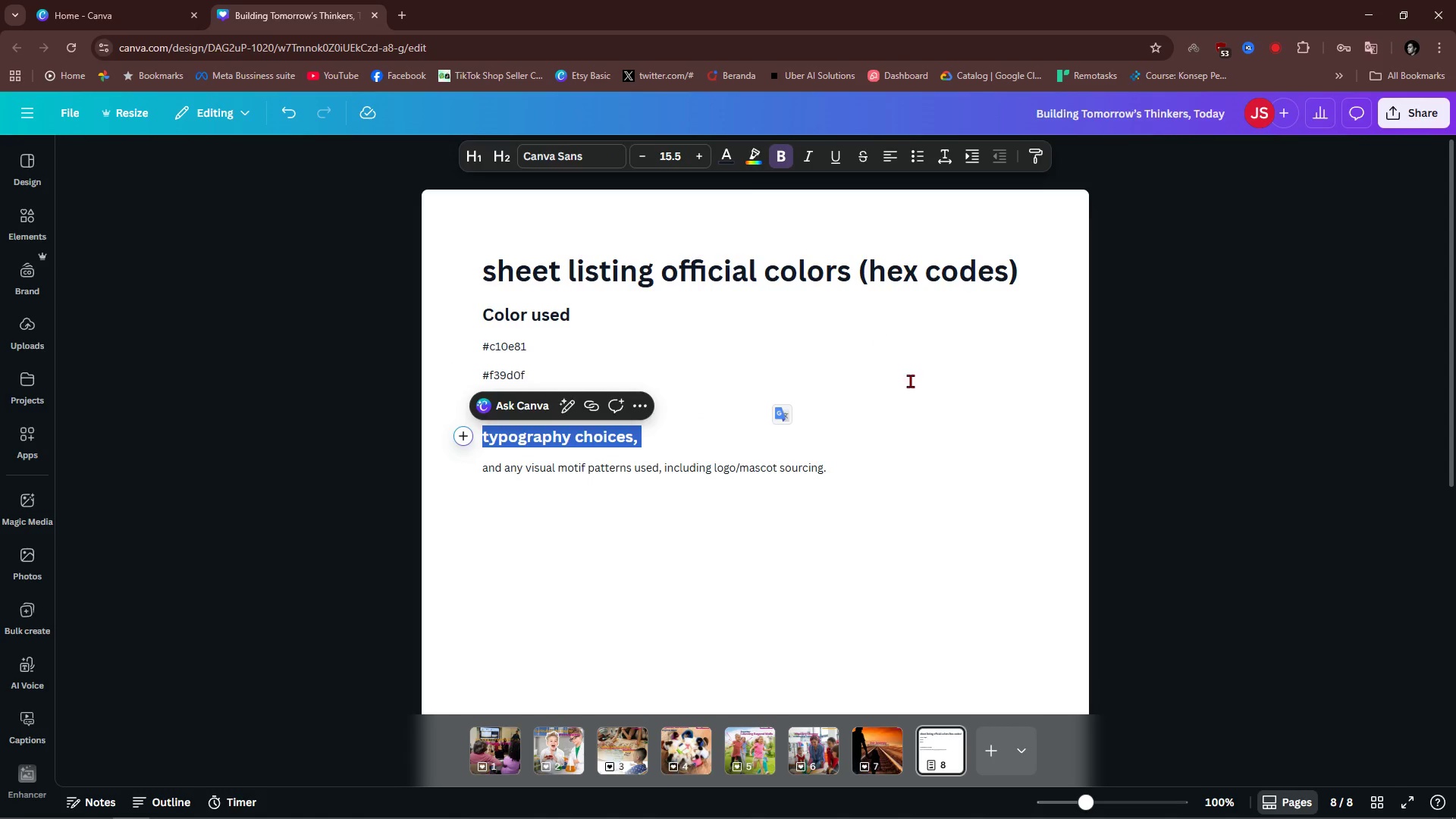 
double_click([911, 382])
 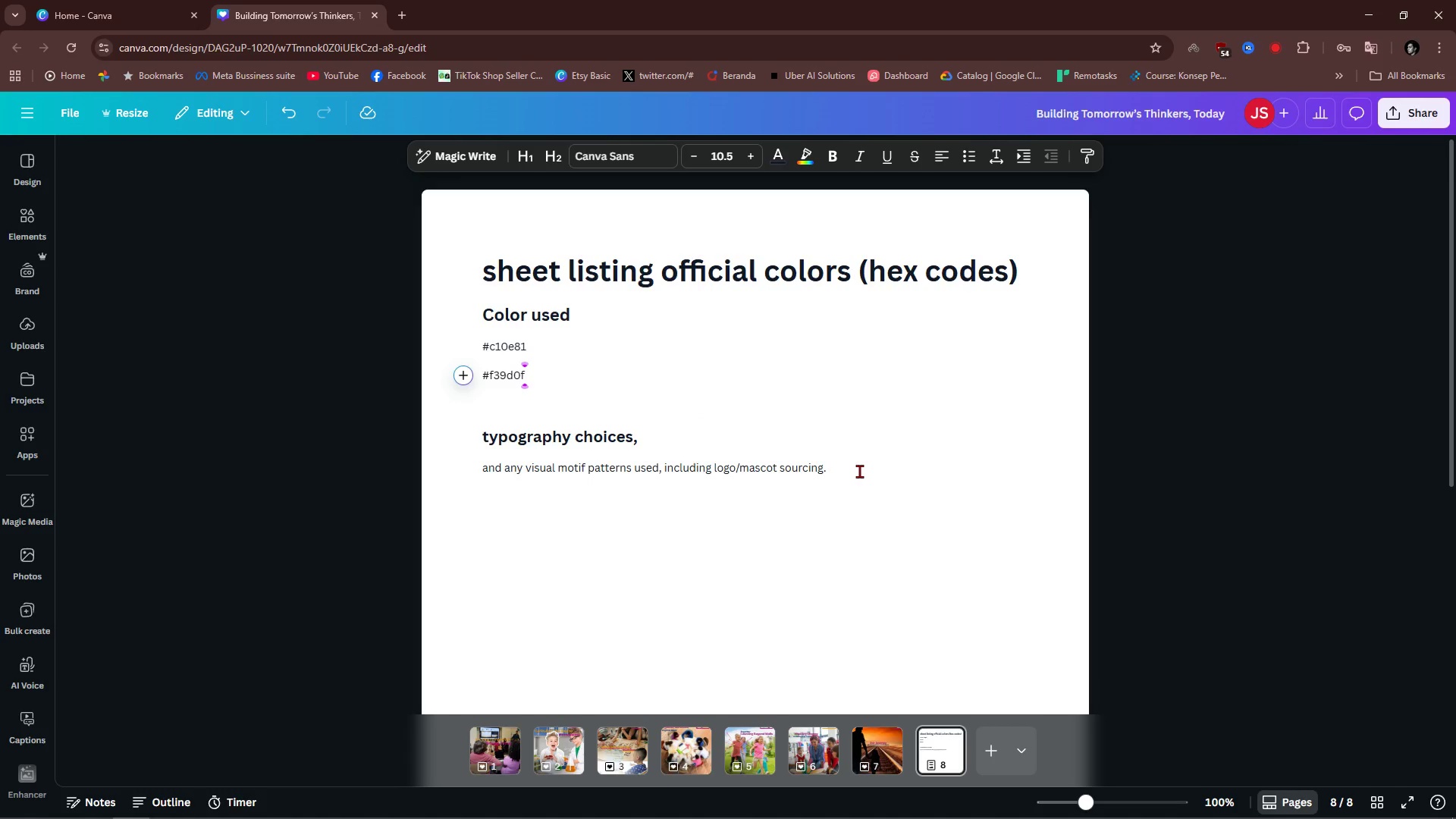 
left_click([859, 471])
 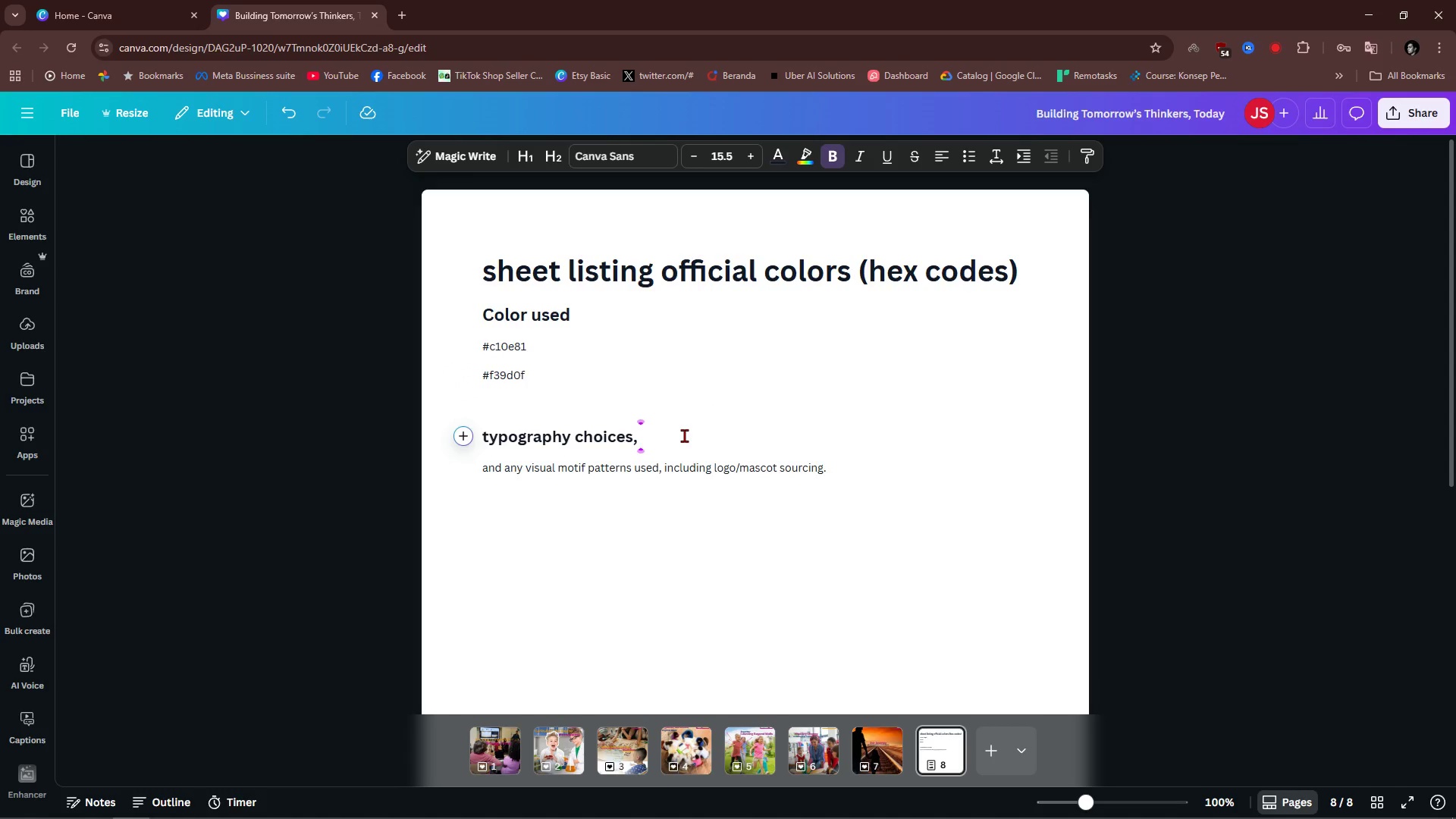 
key(Backspace)
 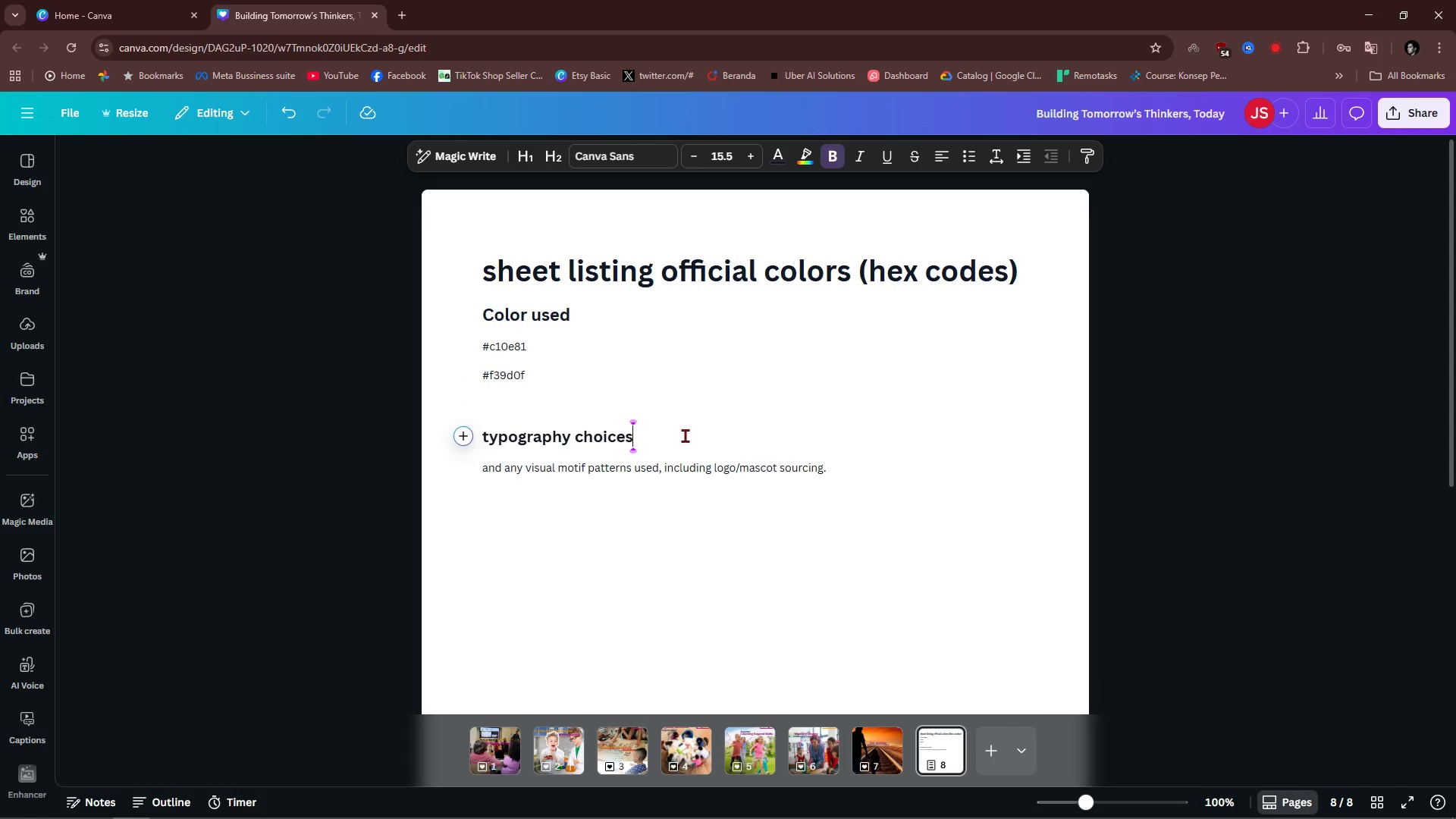 
key(Backspace)
 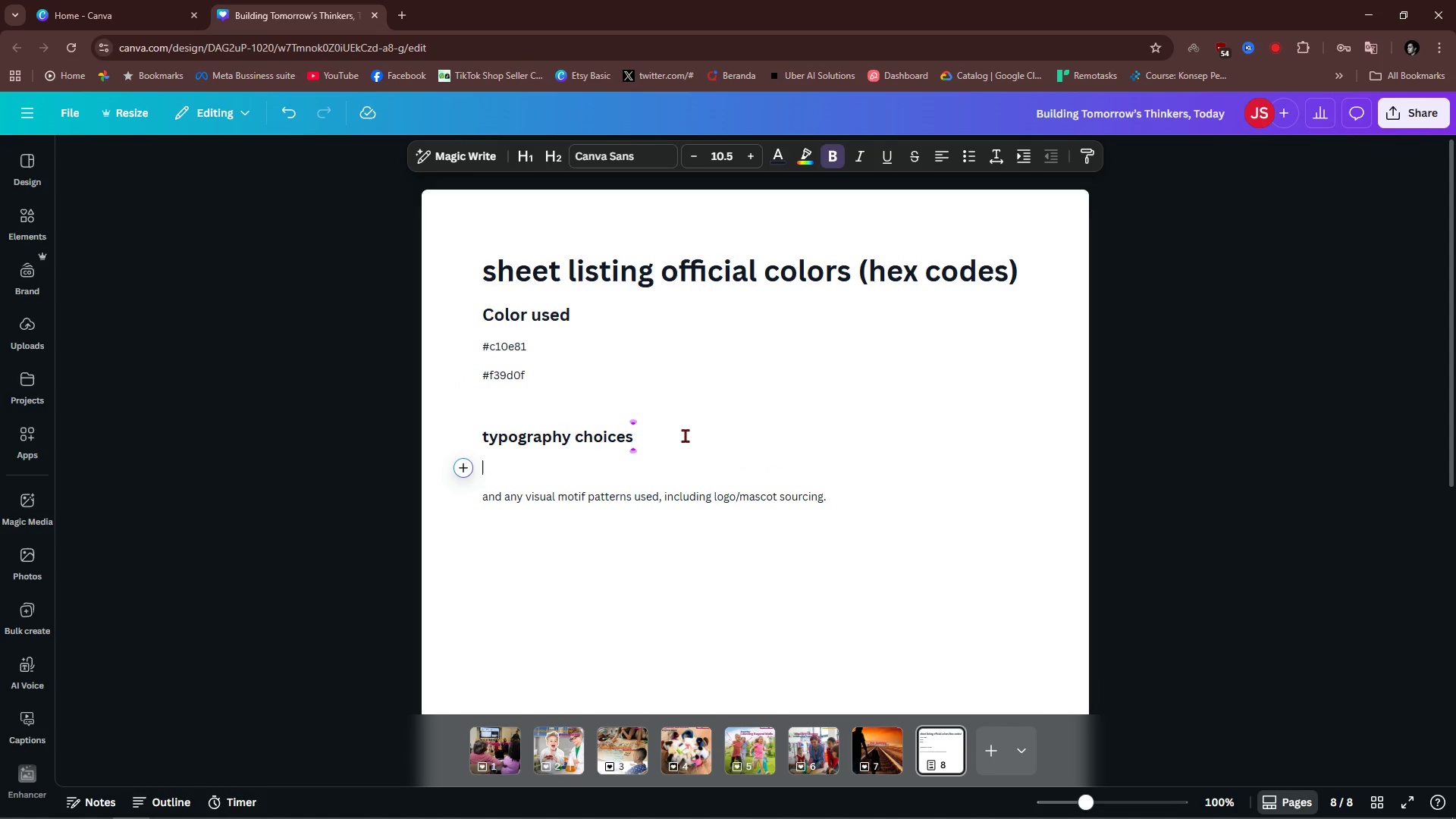 
key(Enter)
 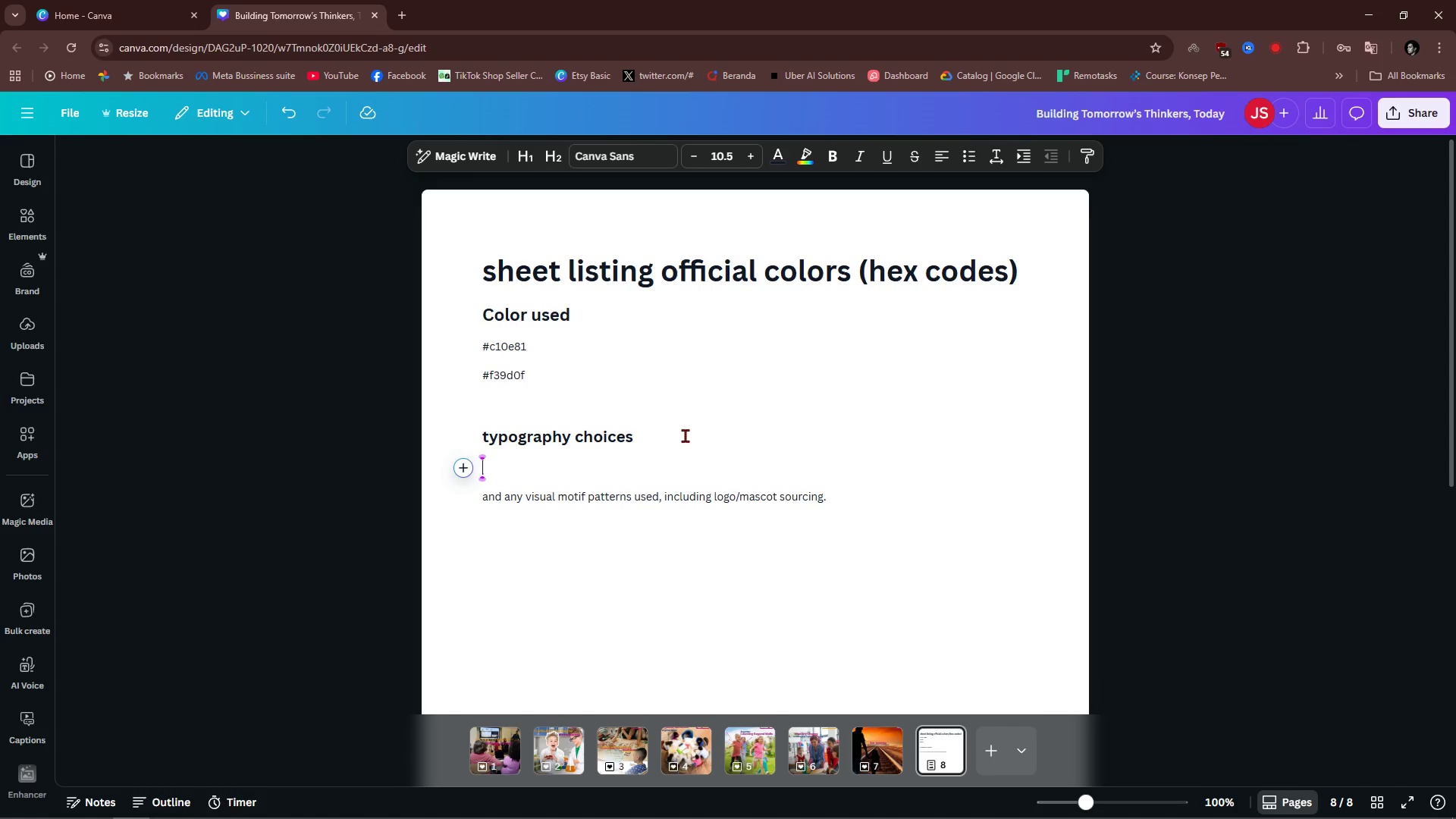 
key(Enter)
 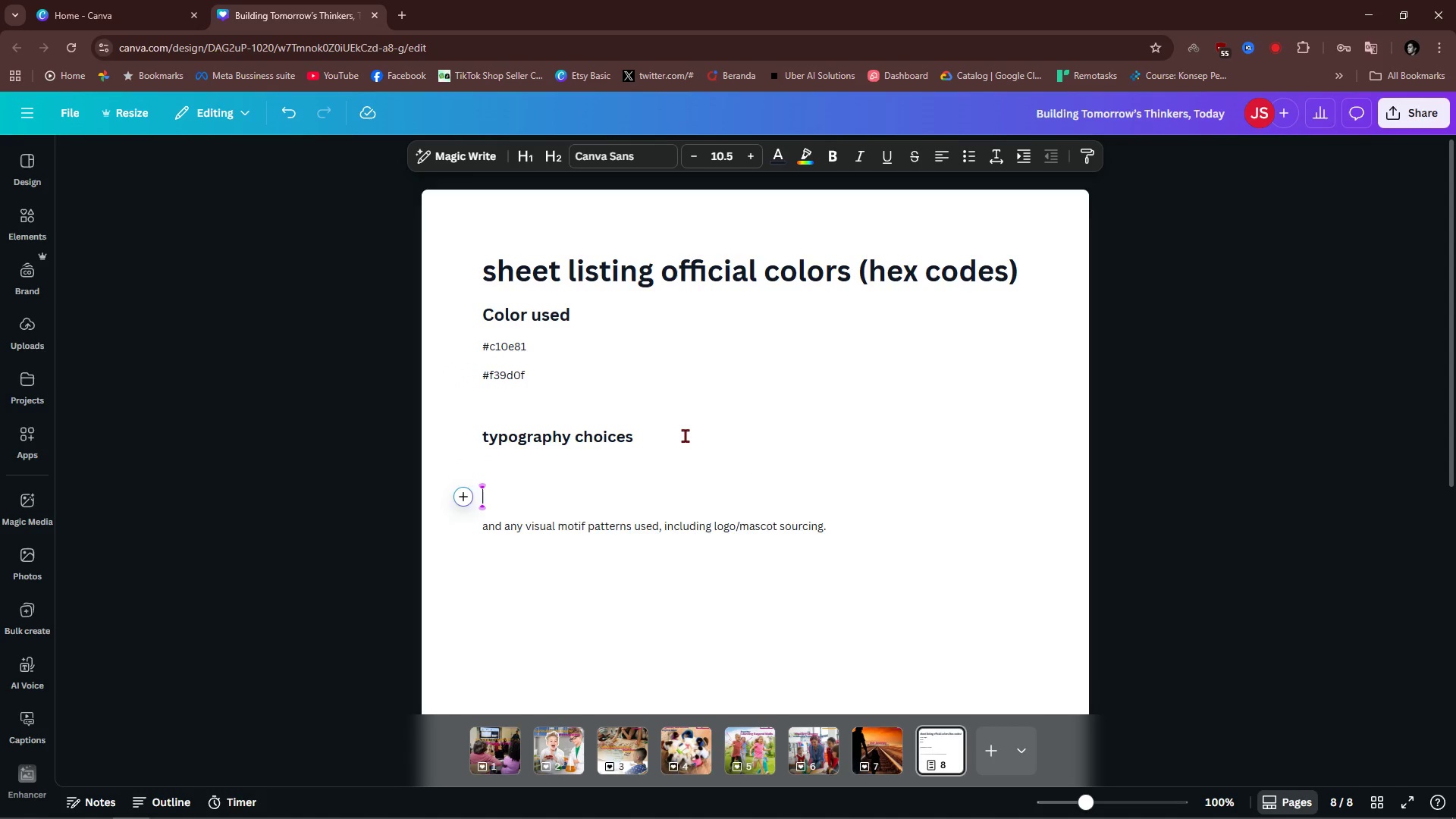 
key(Enter)
 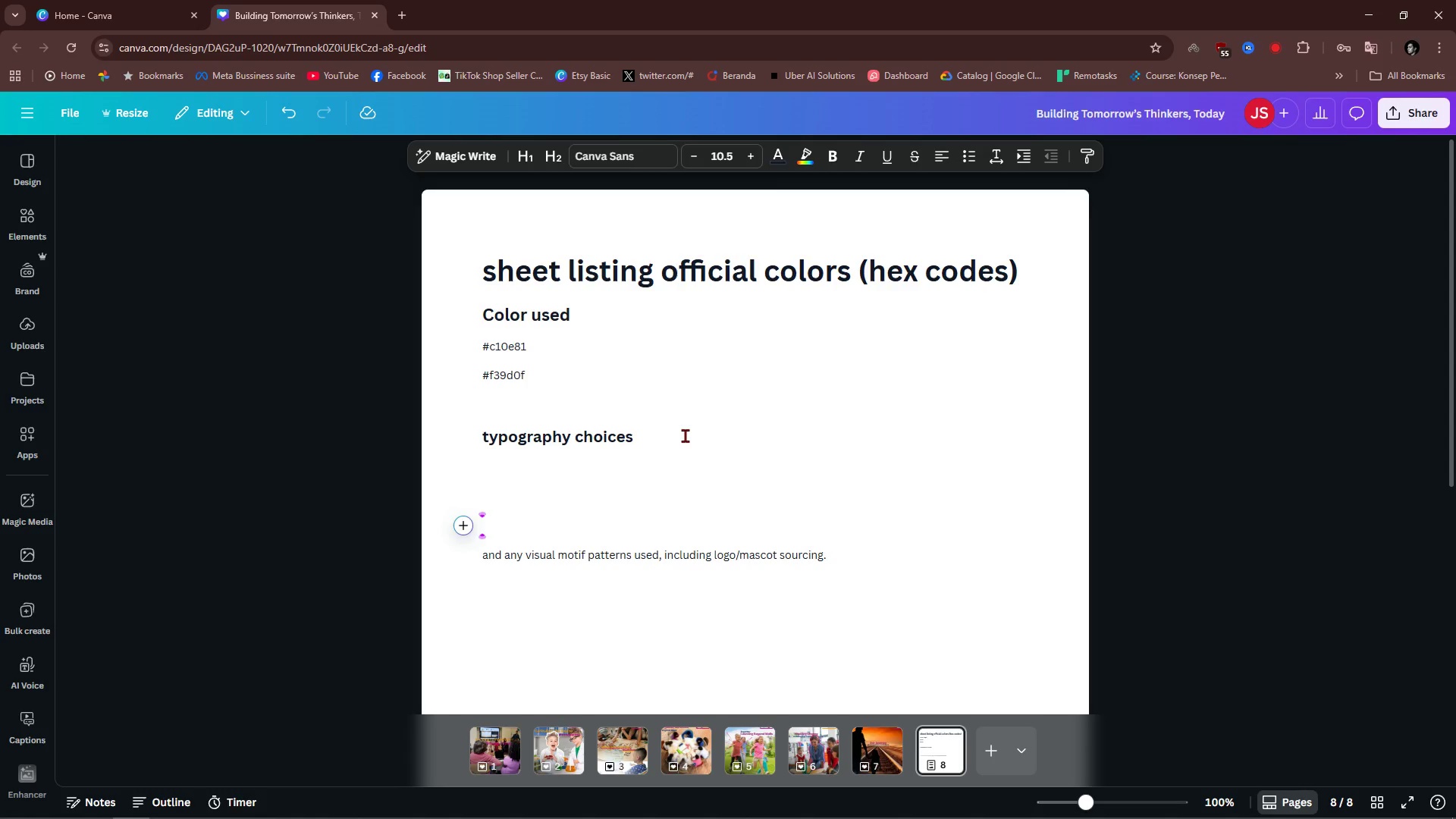 
key(ArrowUp)
 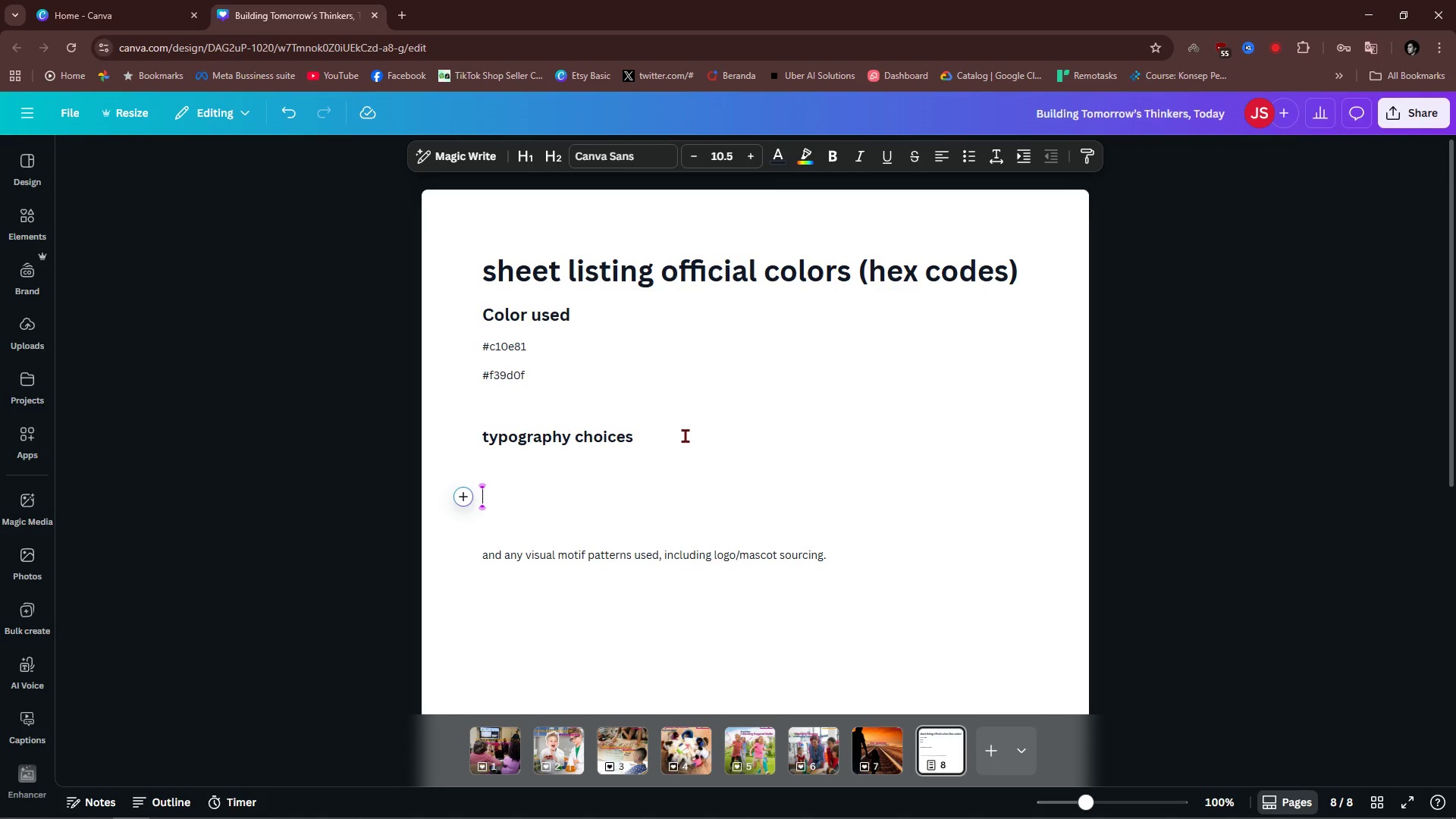 
key(ArrowUp)
 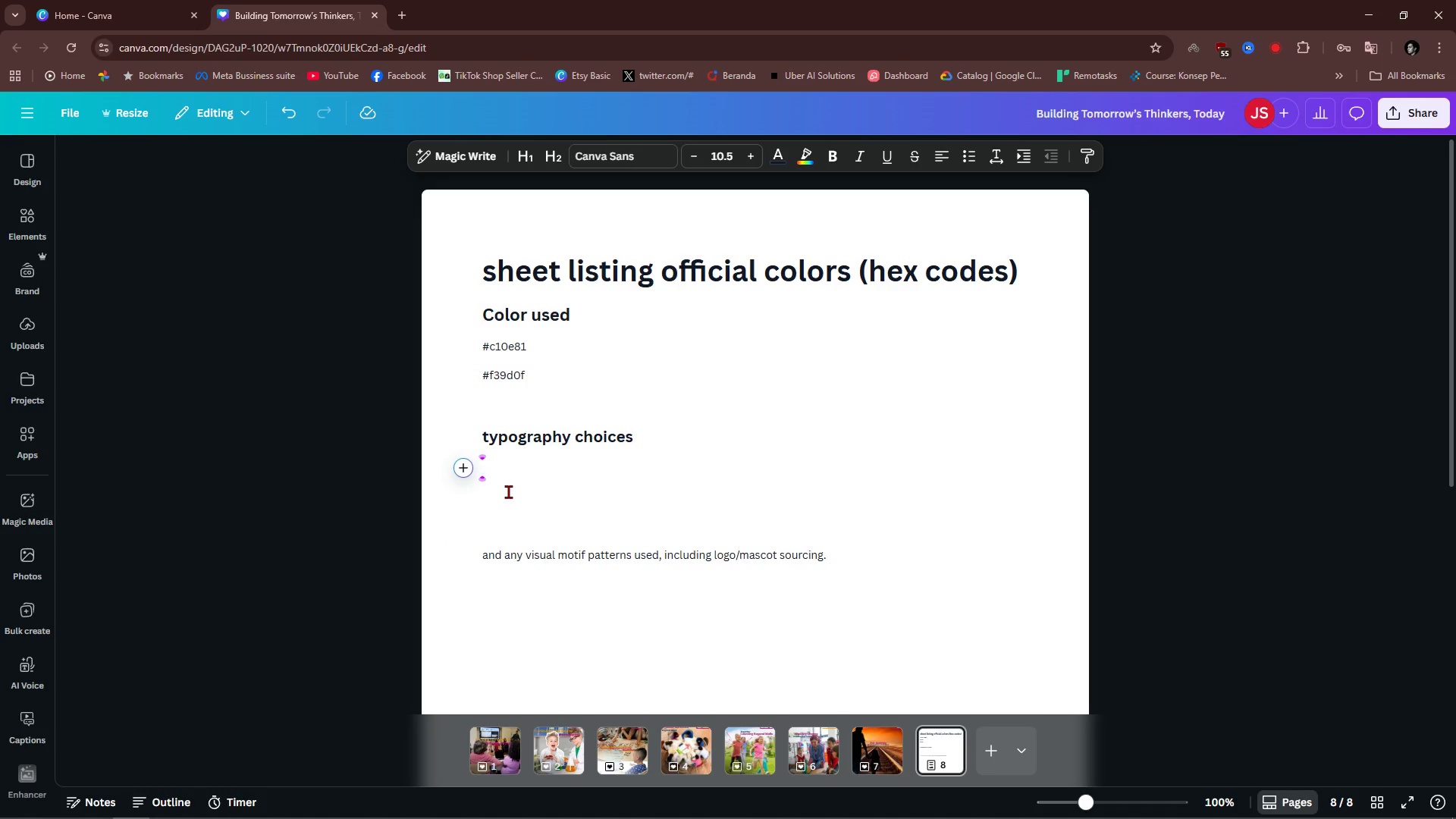 
type(Typ)
key(Backspace)
type(pogr)
 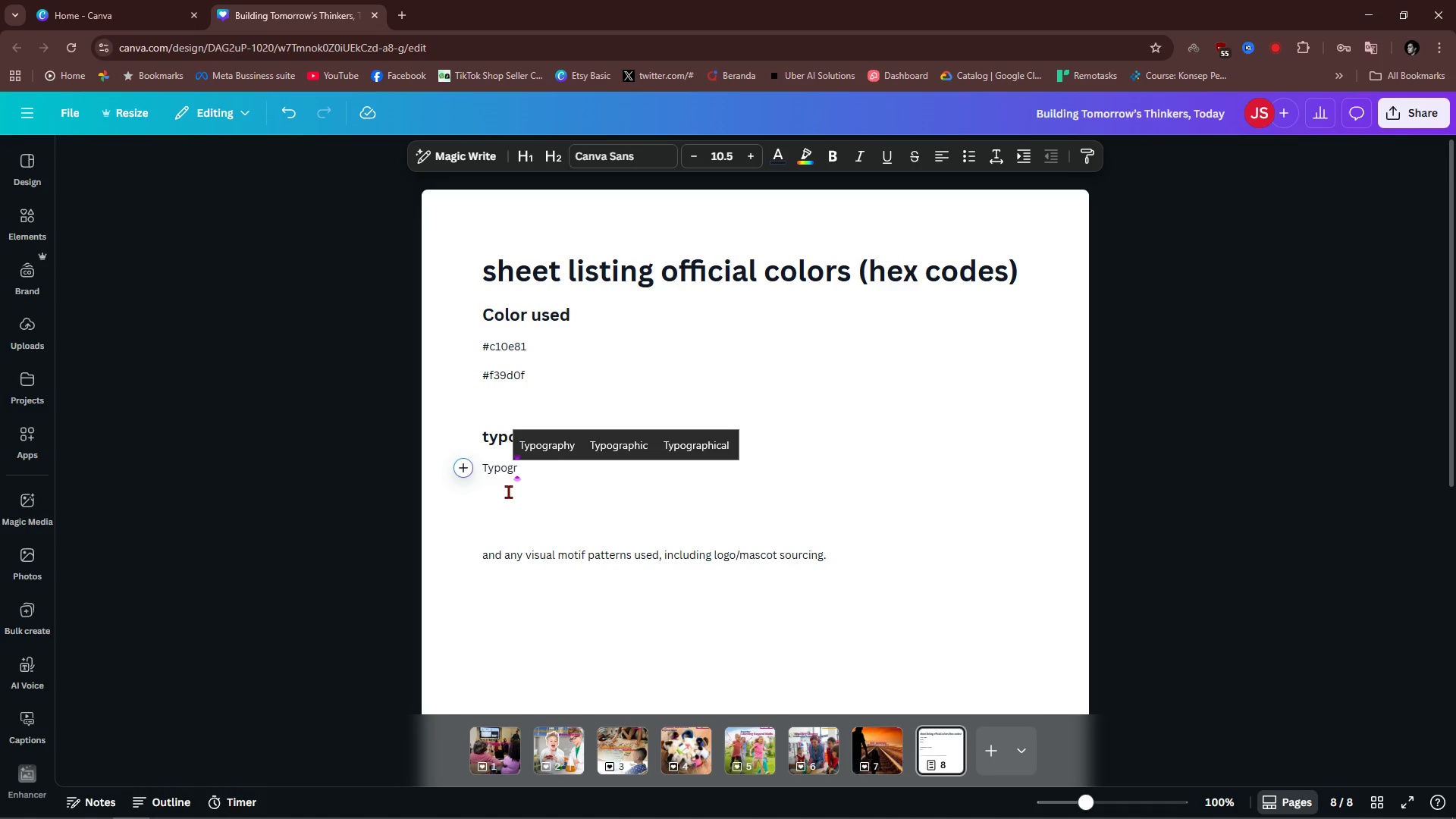 
key(ArrowUp)
 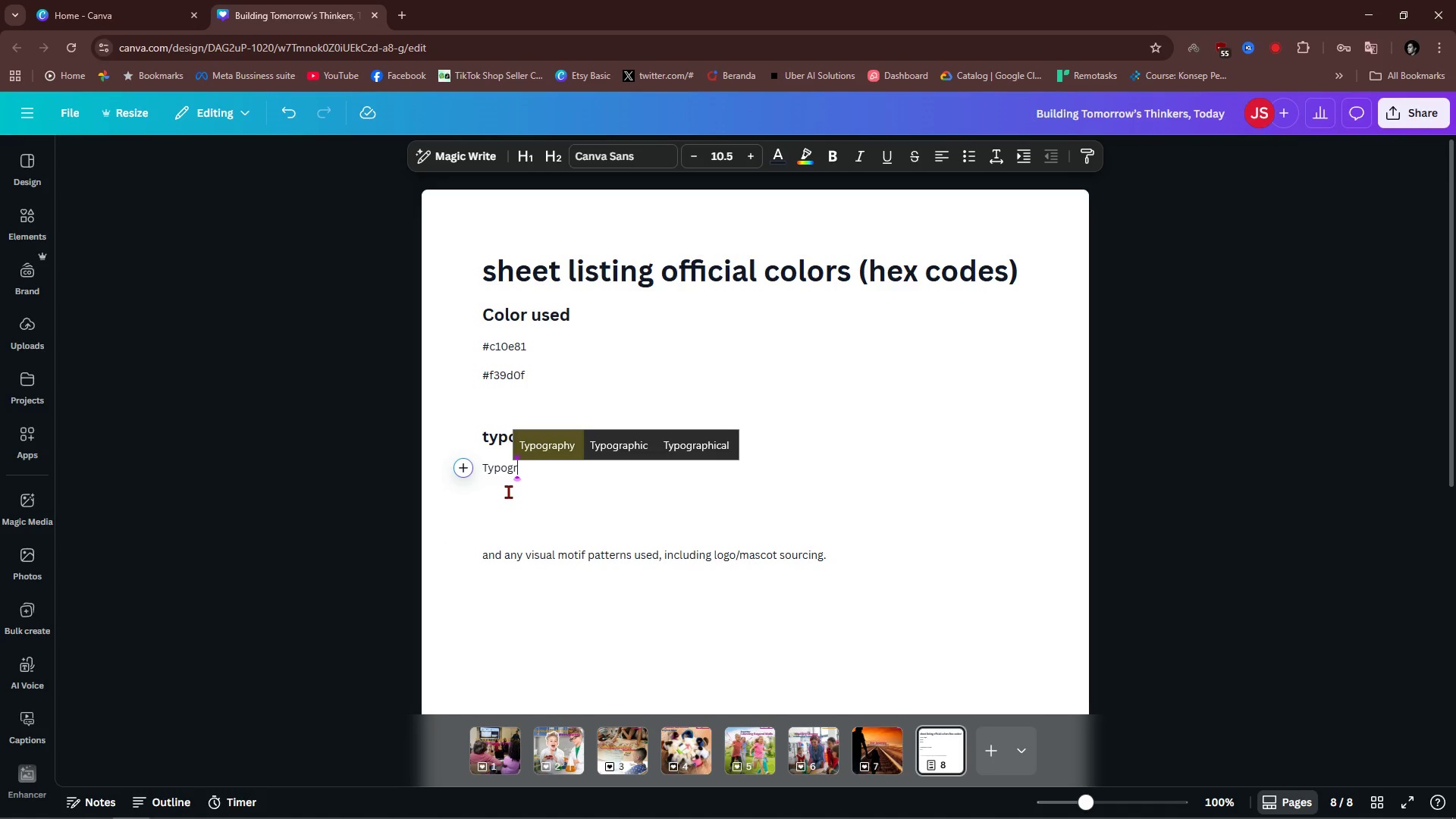 
key(Enter)
 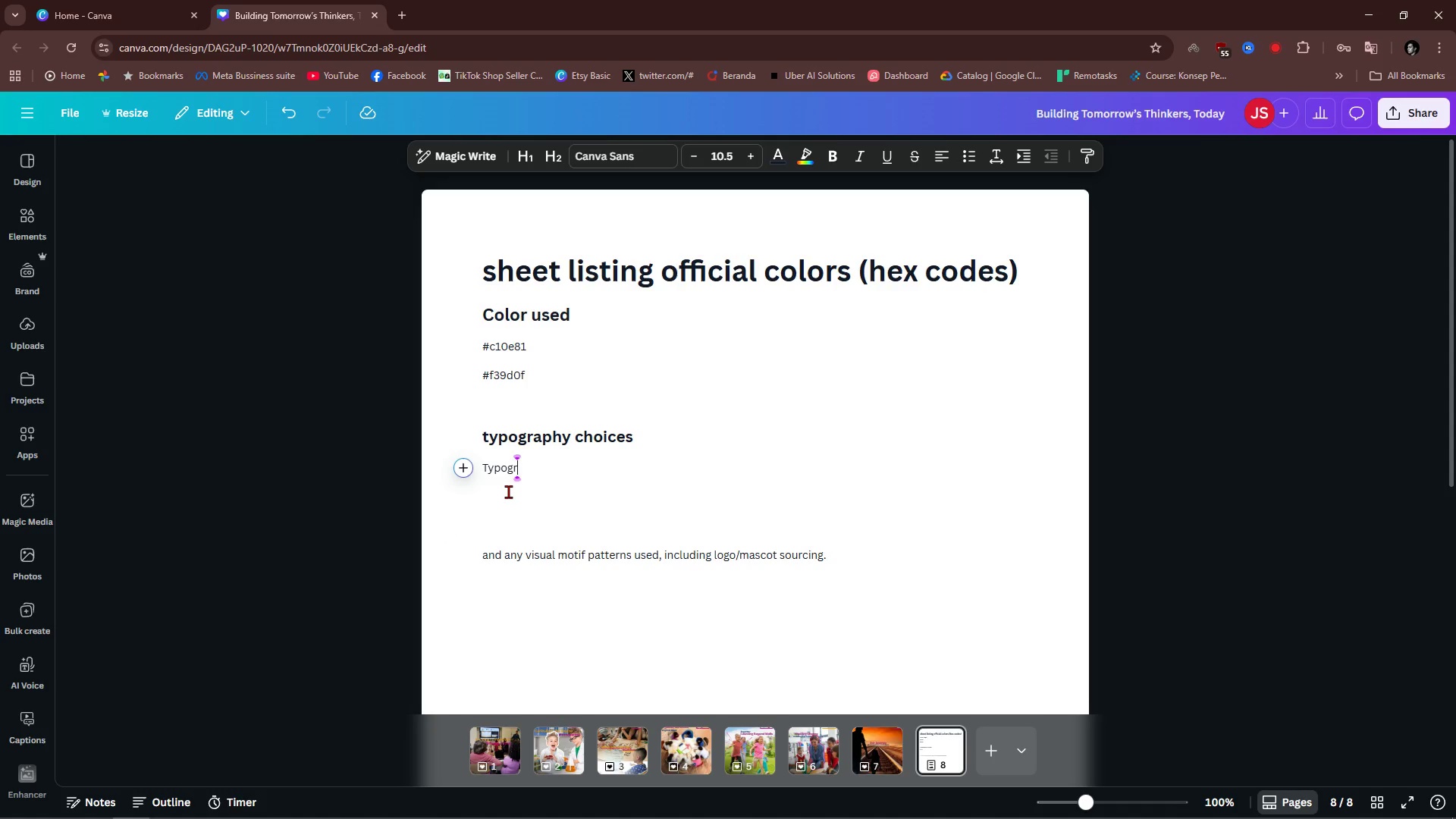 
key(ArrowUp)
 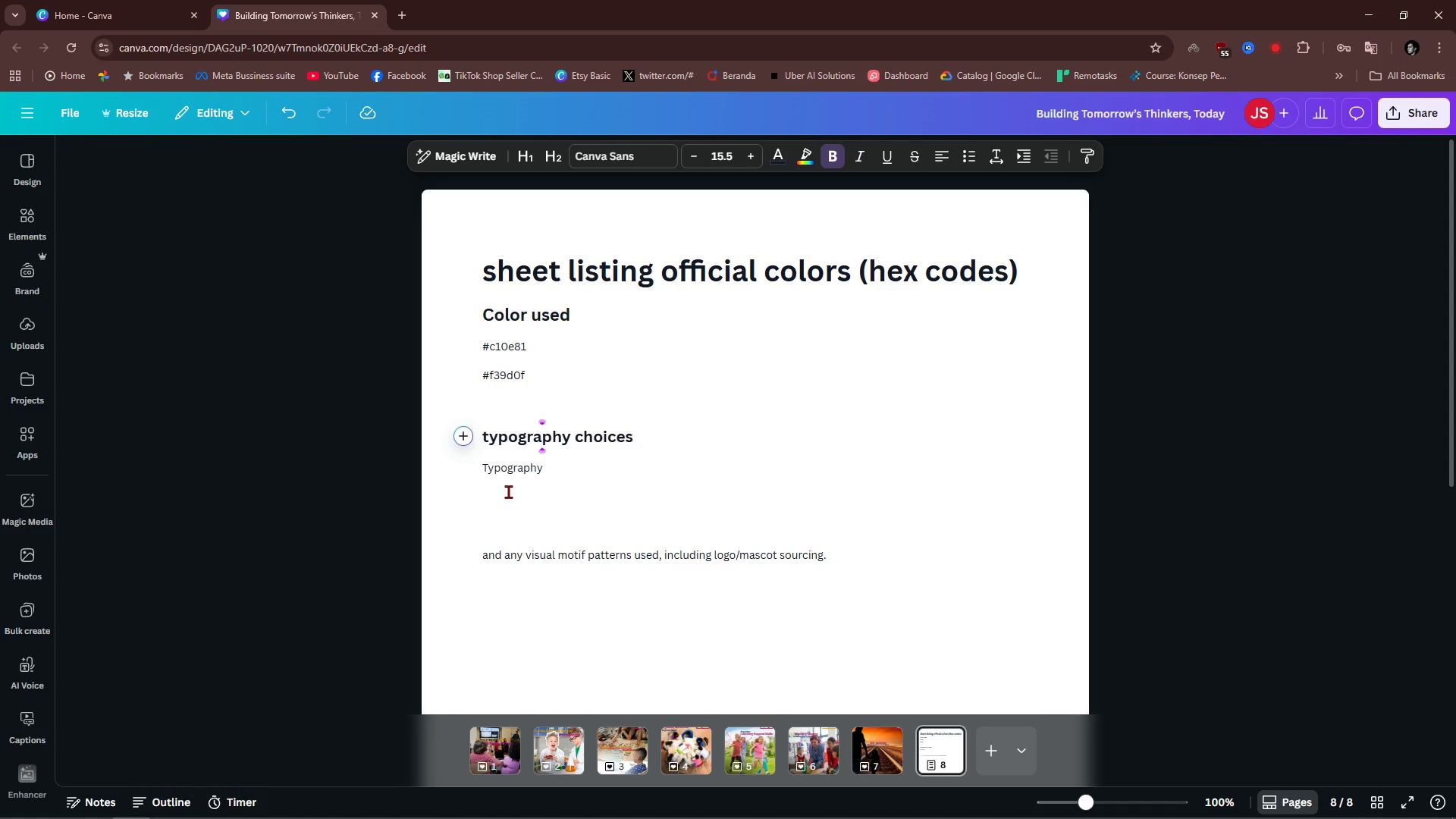 
key(Shift+ShiftLeft)
 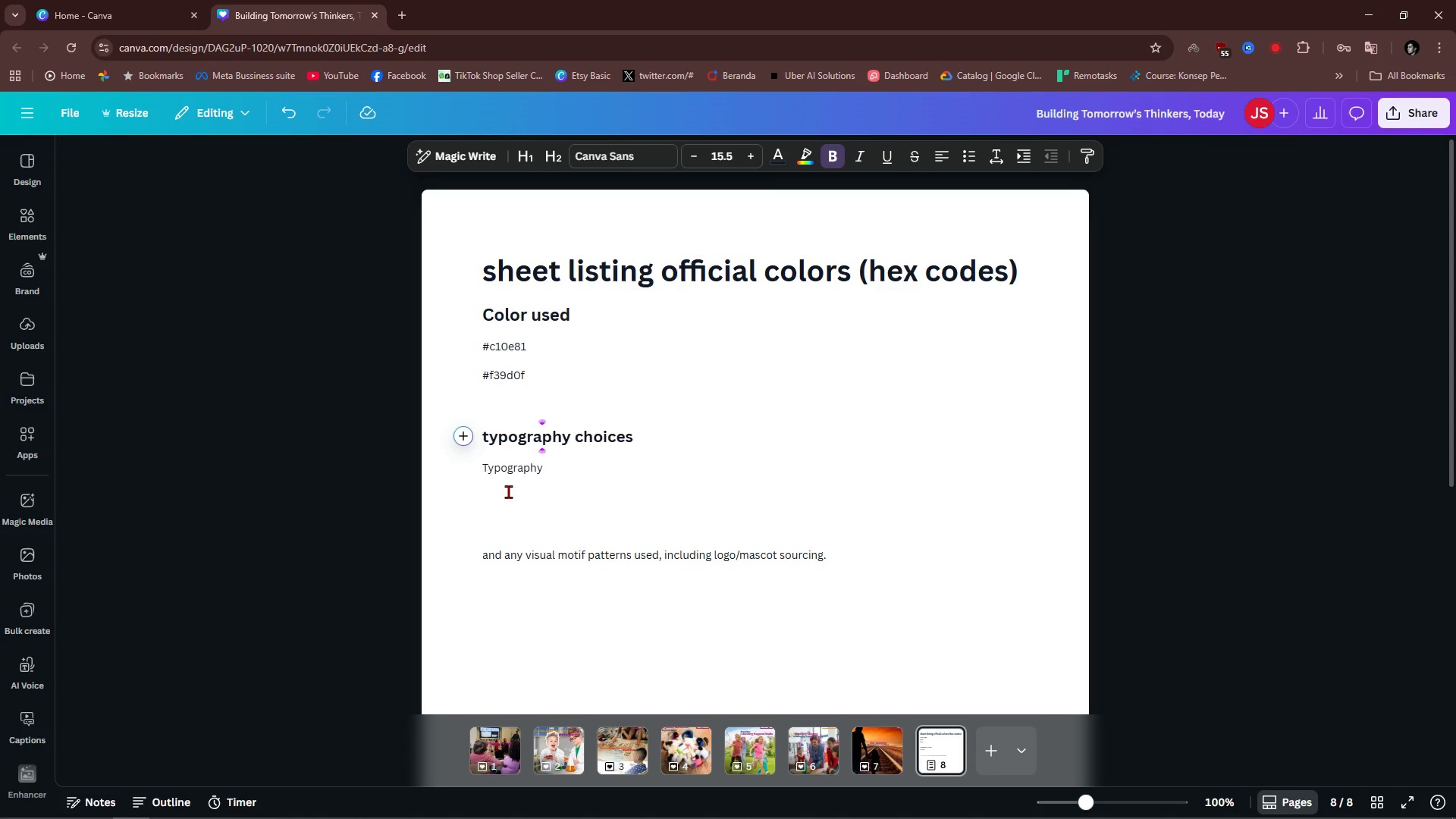 
scroll: coordinate [508, 491], scroll_direction: down, amount: 1.0
 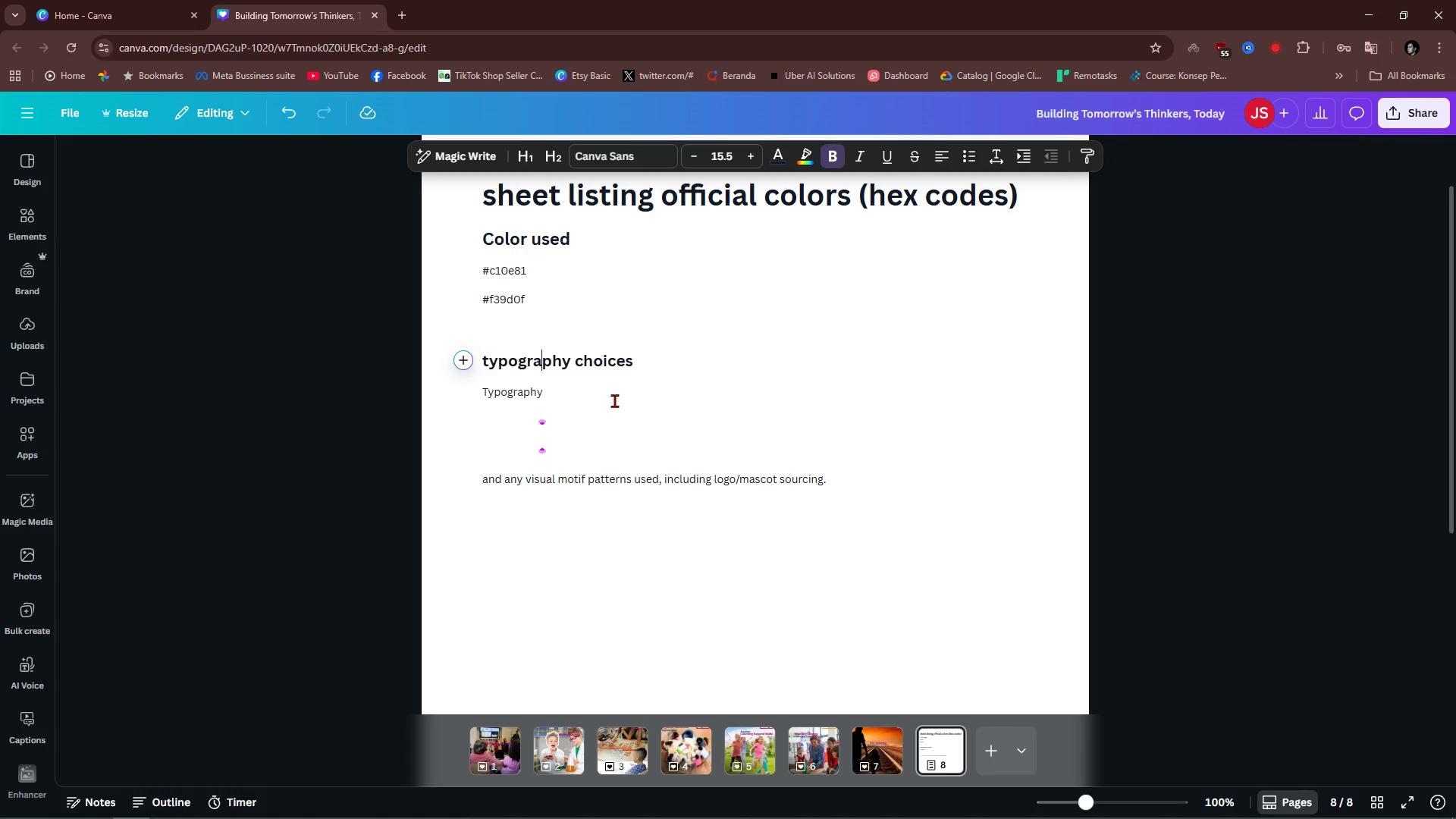 
left_click([607, 397])
 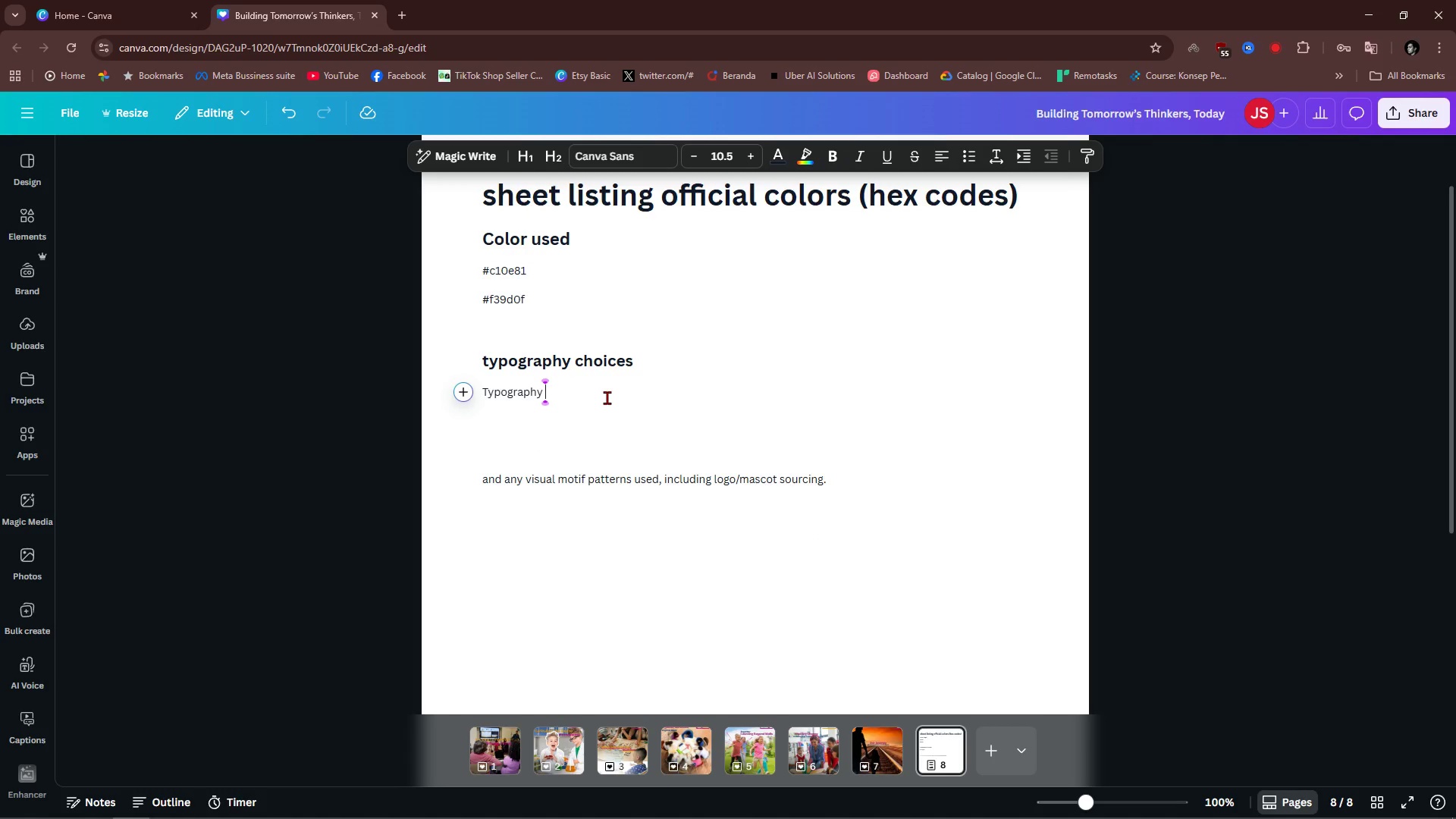 
type(used in this image suitable for school vibes and persona)
 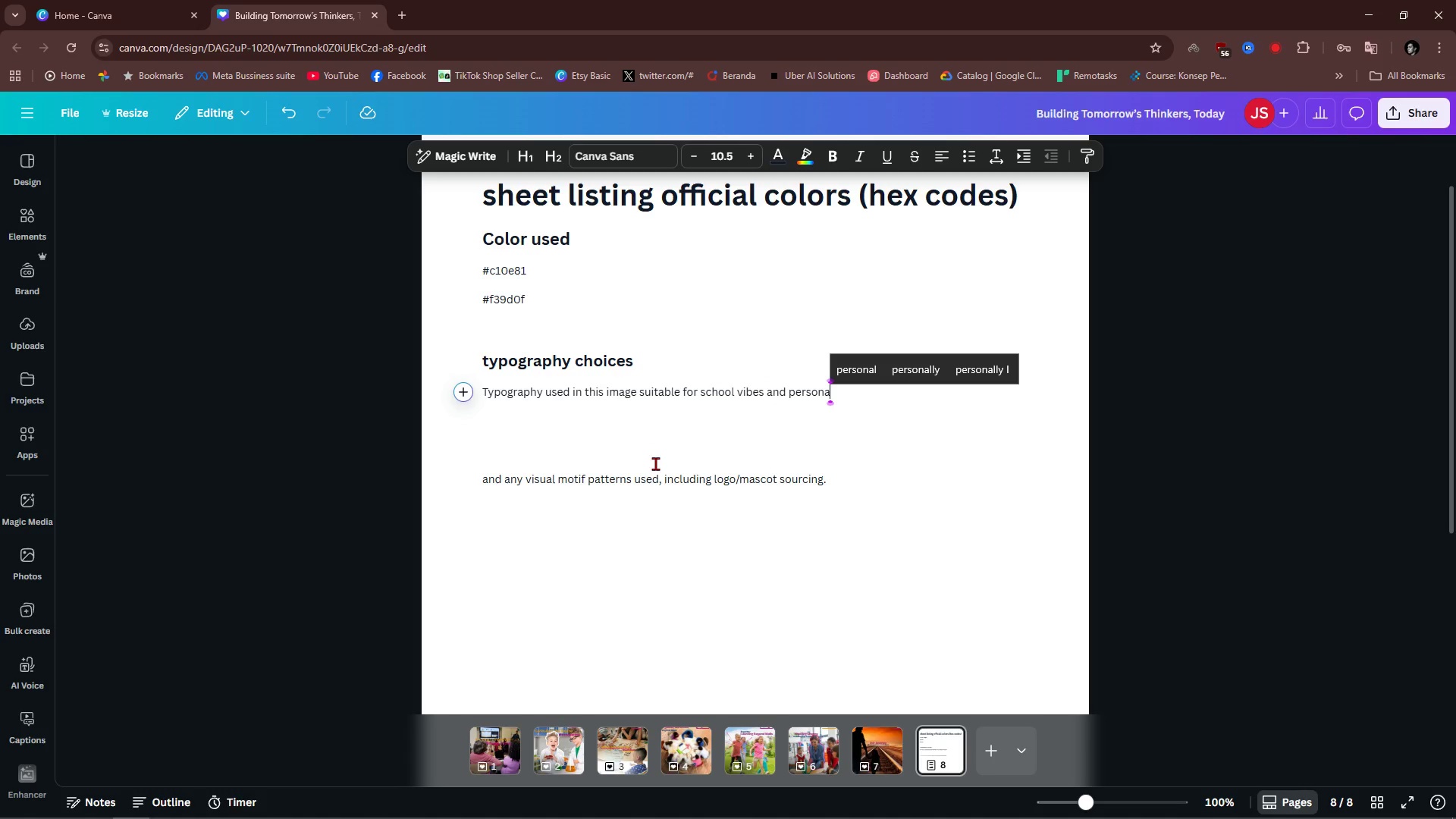 
left_click([669, 521])
 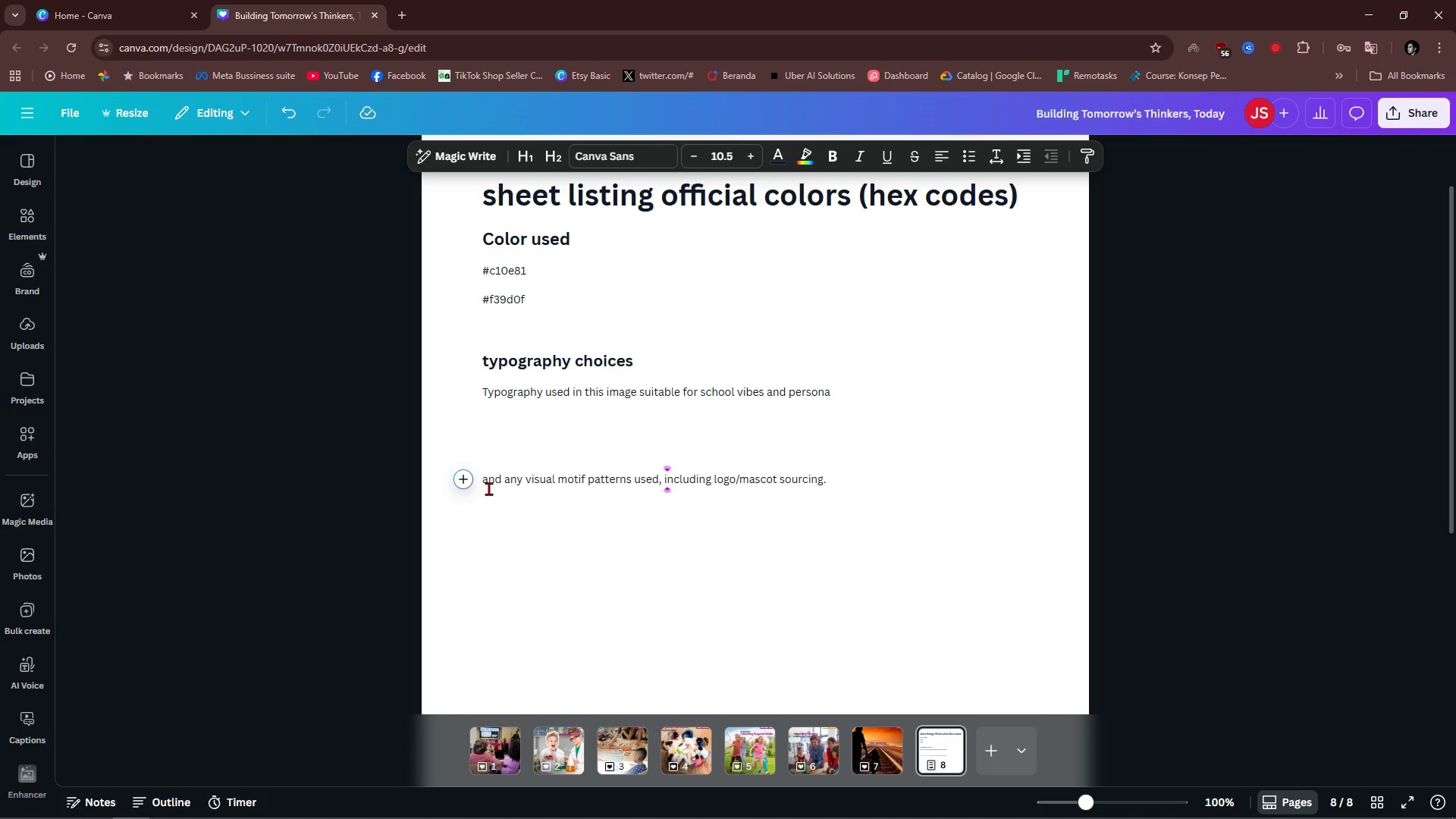 
left_click_drag(start_coordinate=[486, 477], to_coordinate=[609, 475])
 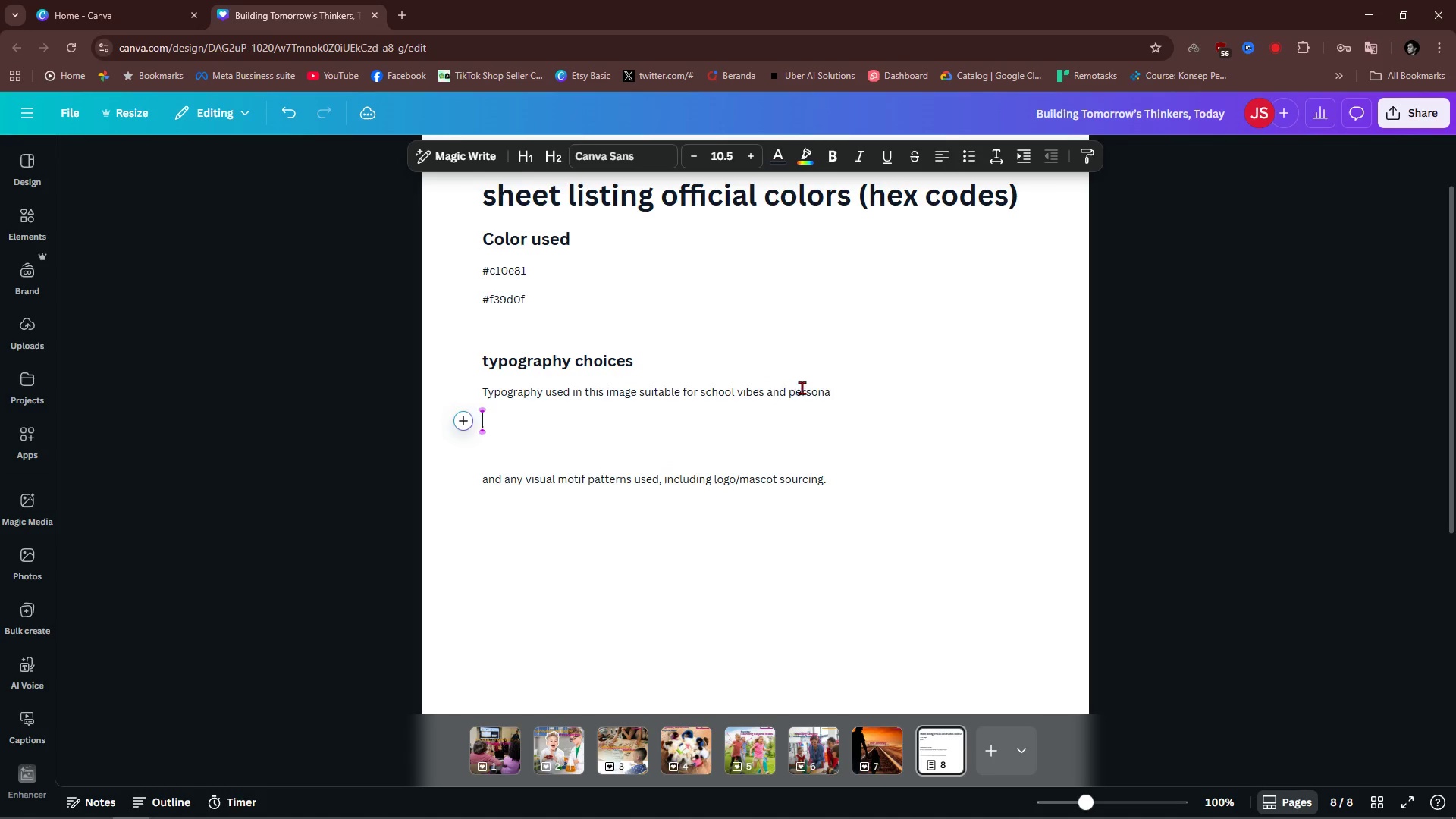 
double_click([802, 388])
 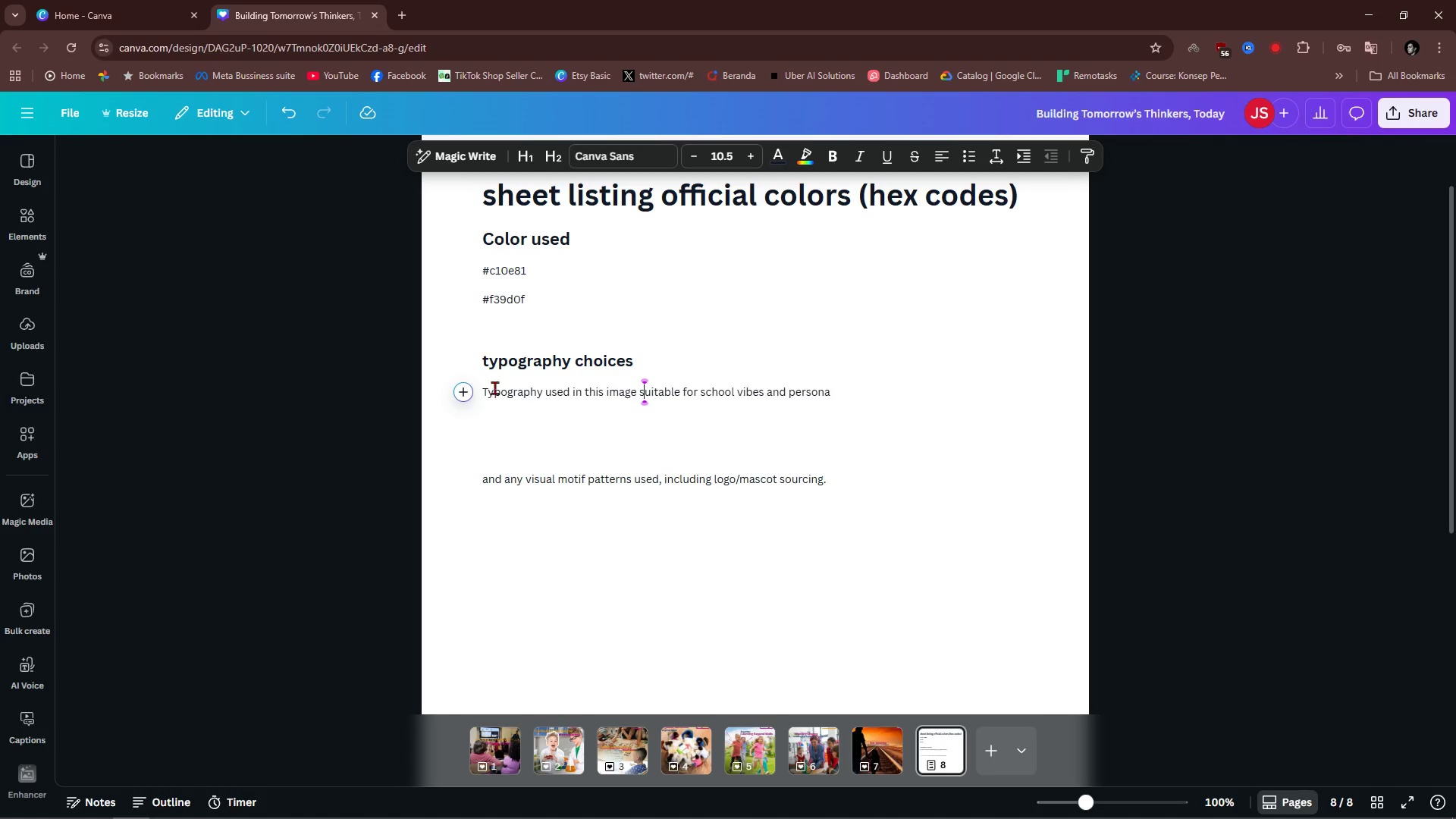 
left_click_drag(start_coordinate=[483, 394], to_coordinate=[890, 400])
 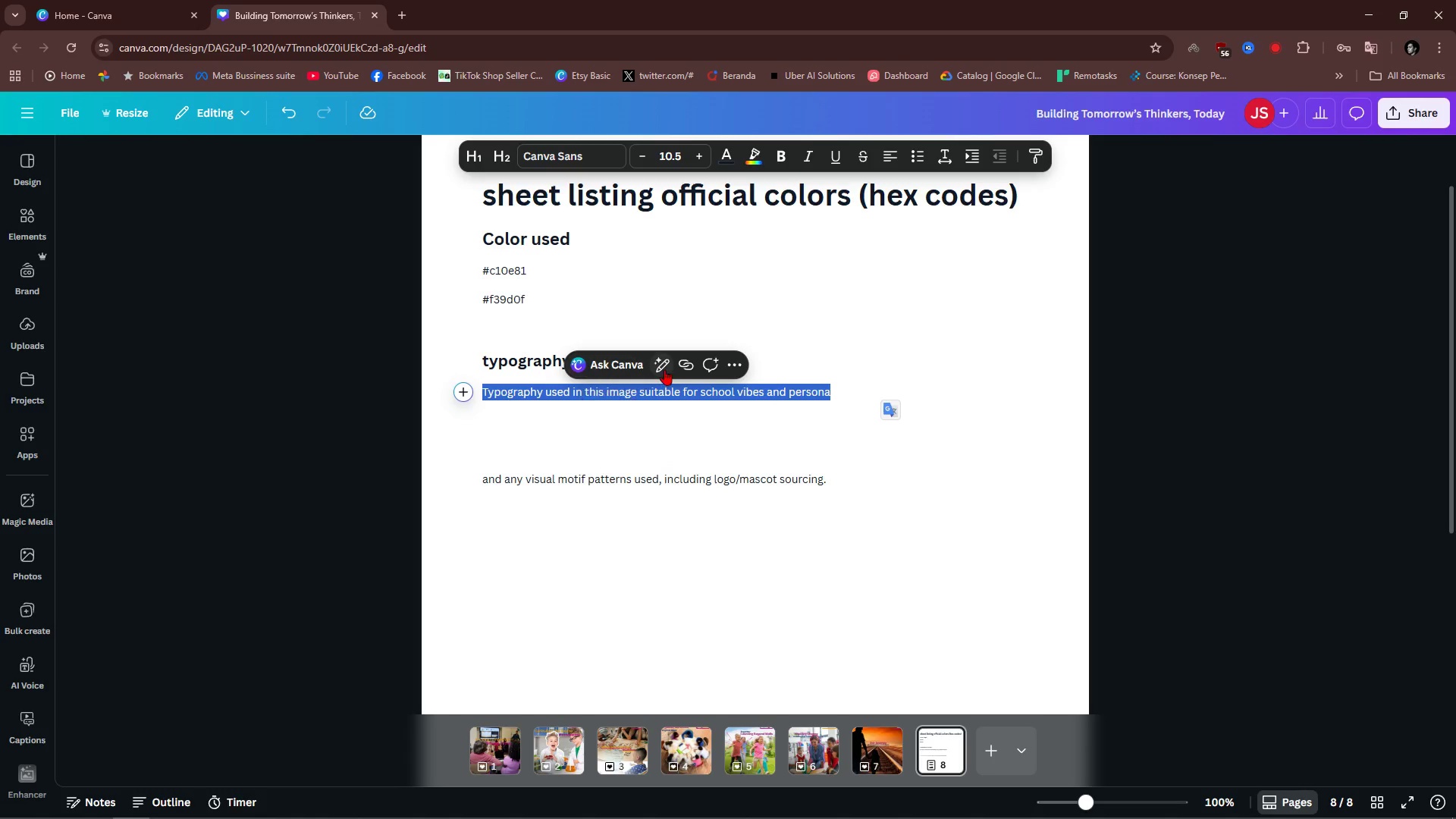 
left_click([664, 369])
 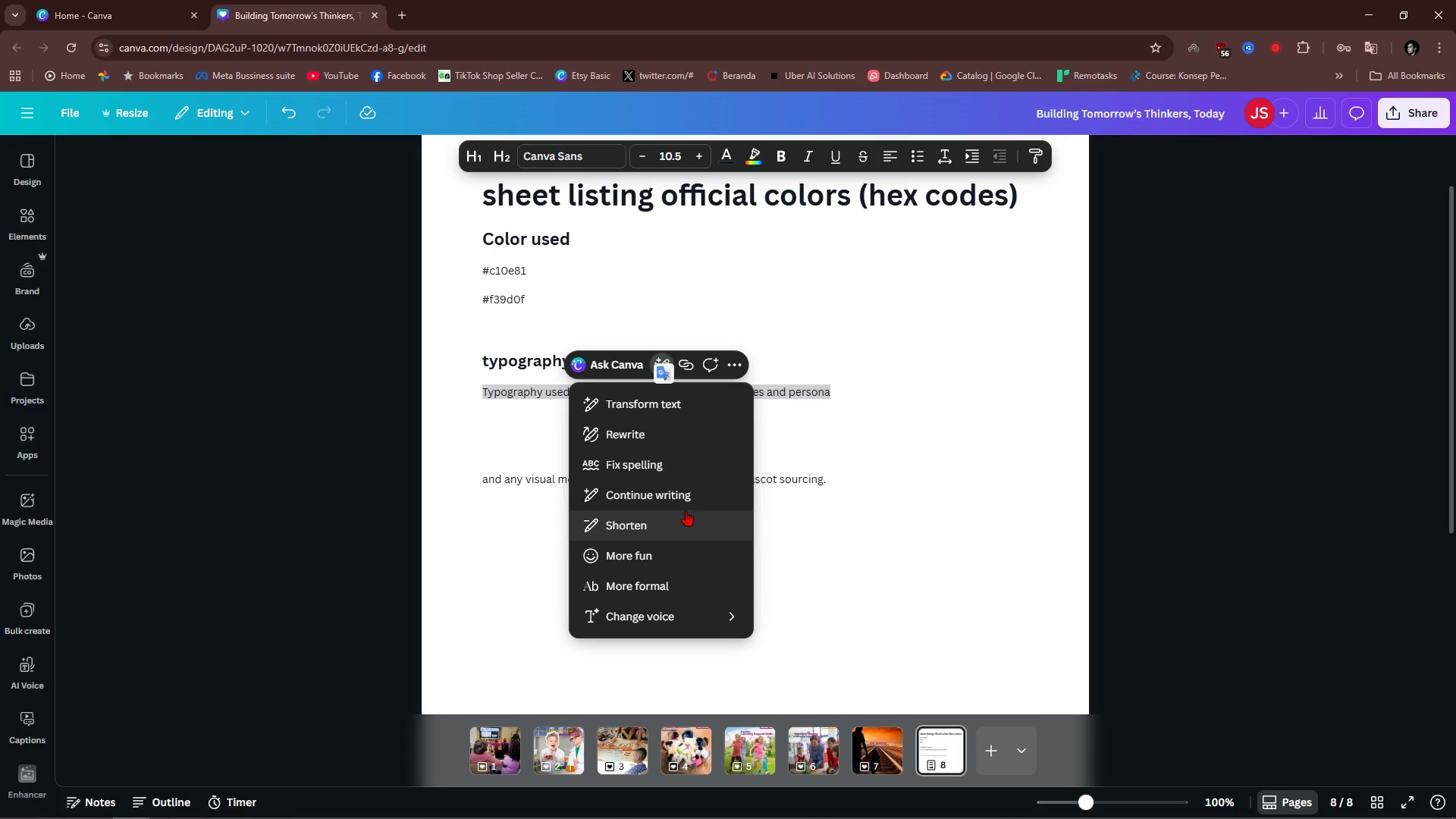 
left_click([694, 496])
 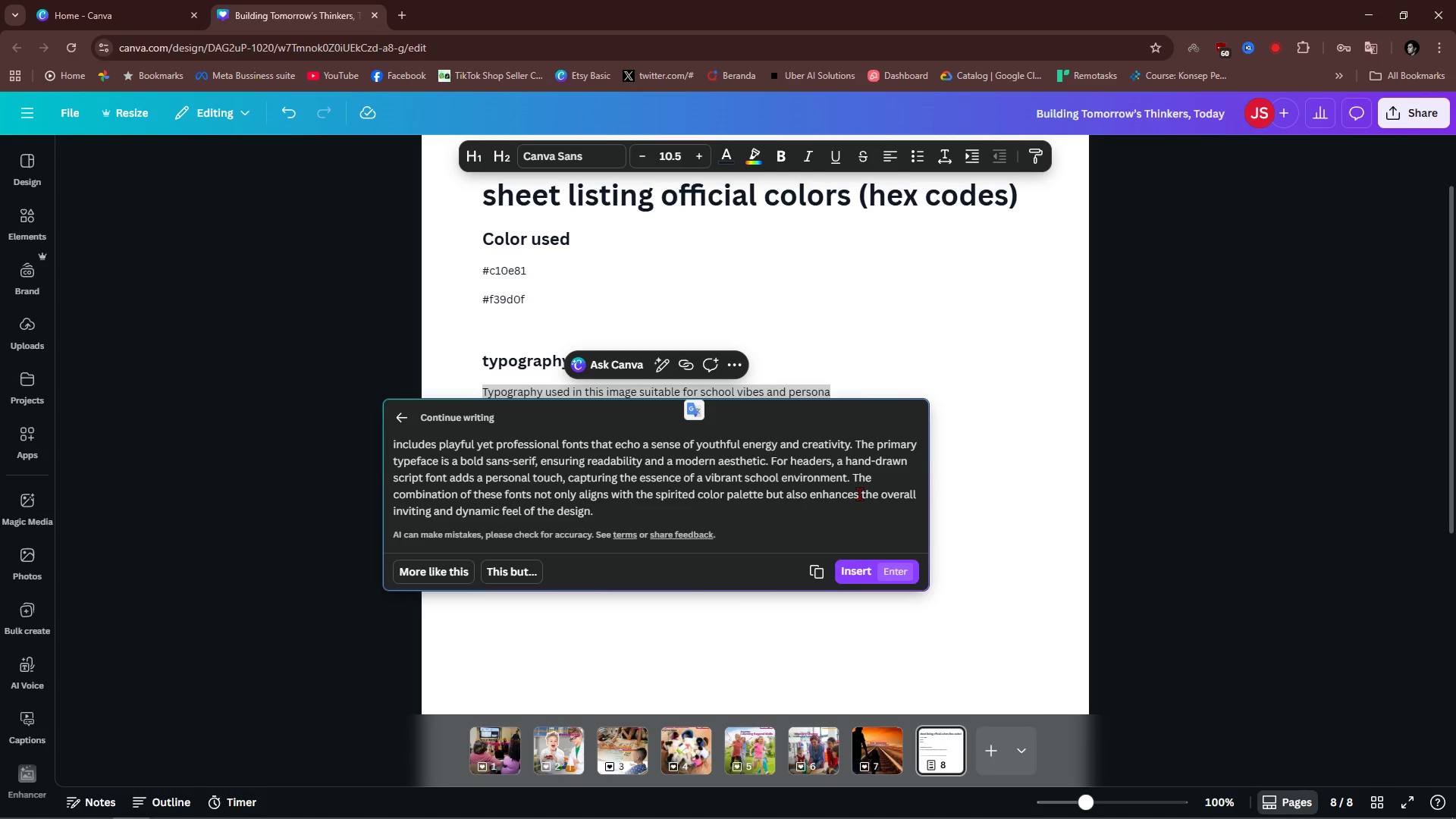 
left_click([856, 570])
 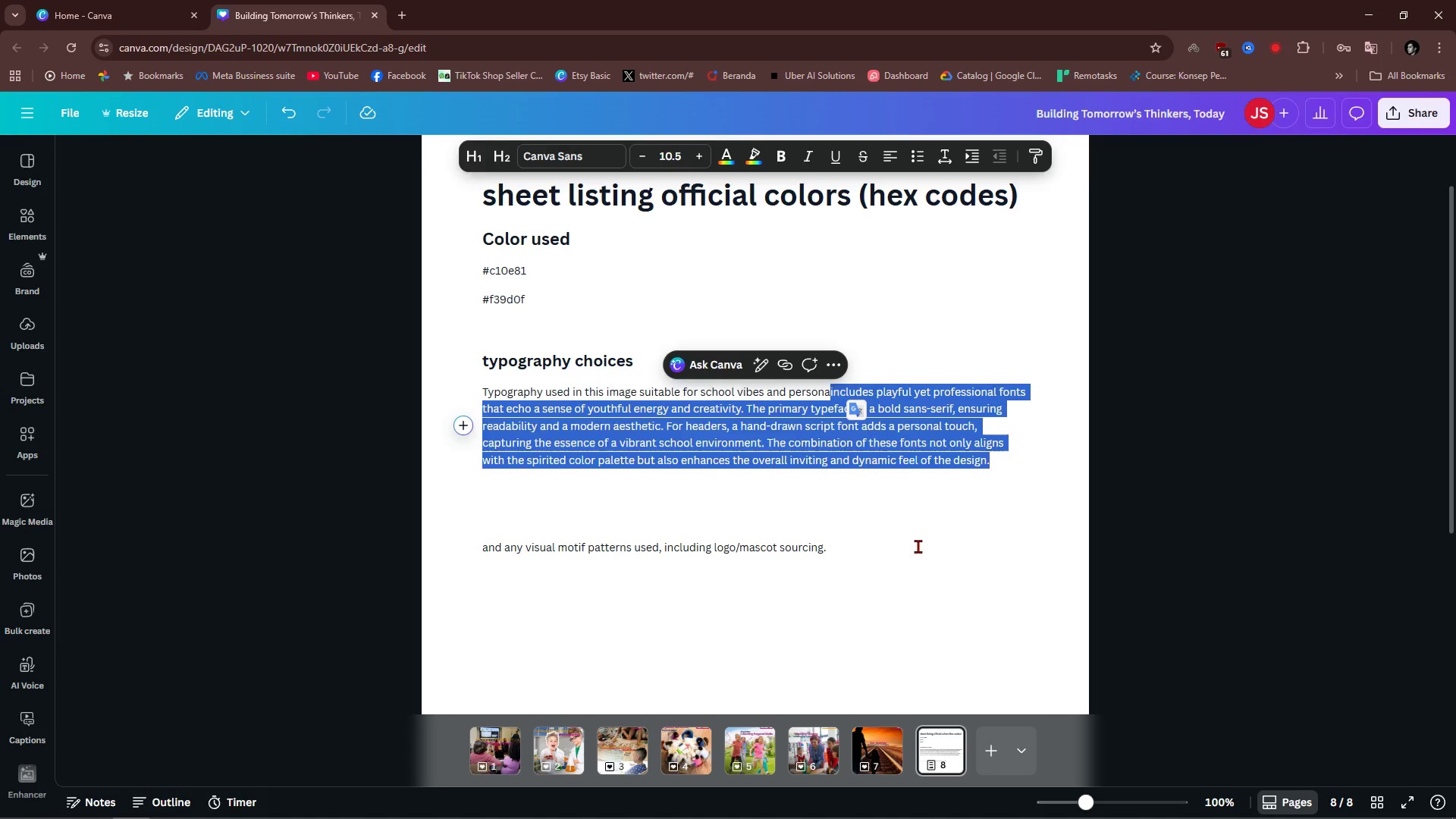 
left_click([929, 546])
 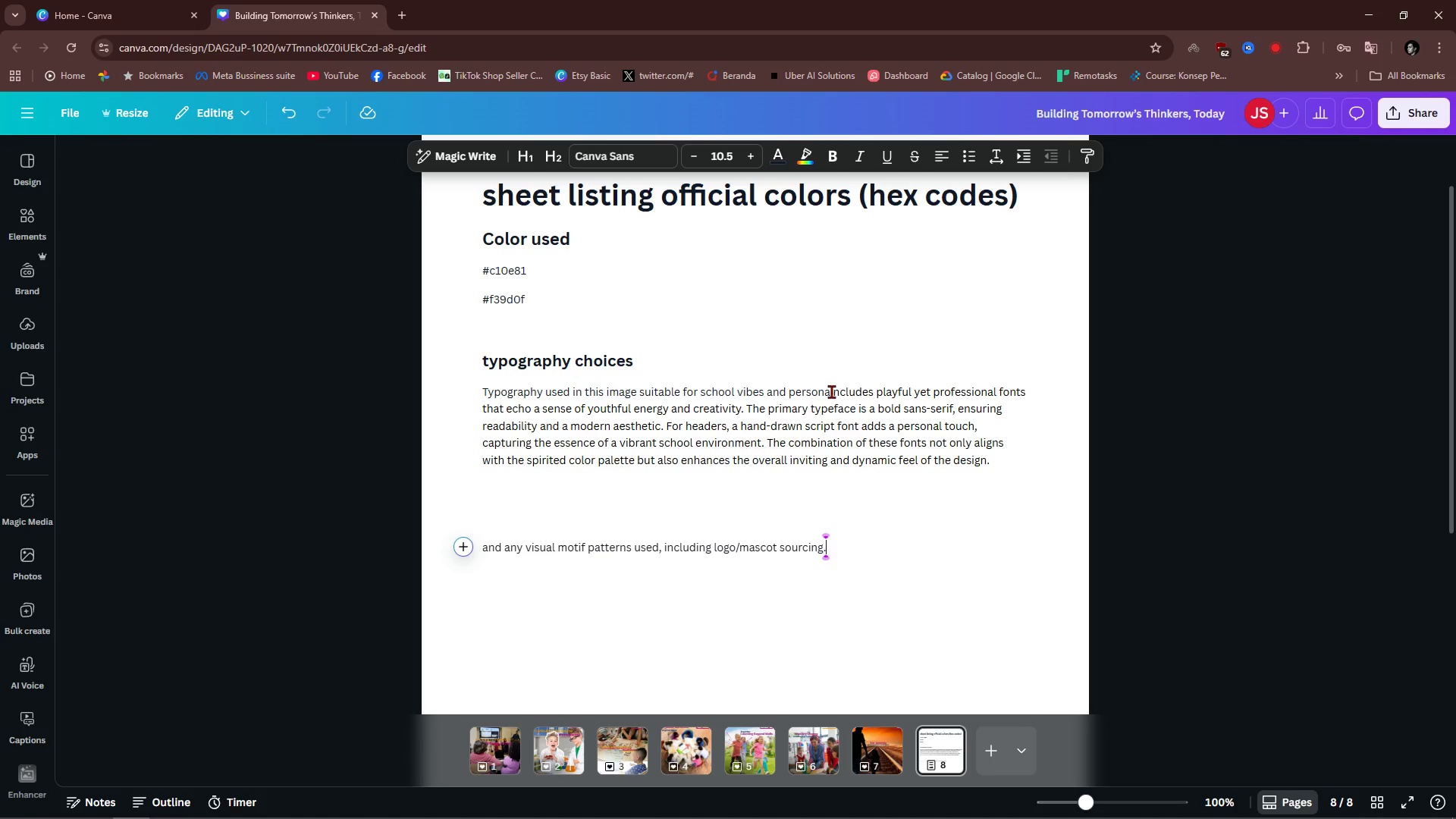 
hold_key(key=ControlLeft, duration=0.43)
scroll: coordinate [831, 391], scroll_direction: up, amount: 3.0
 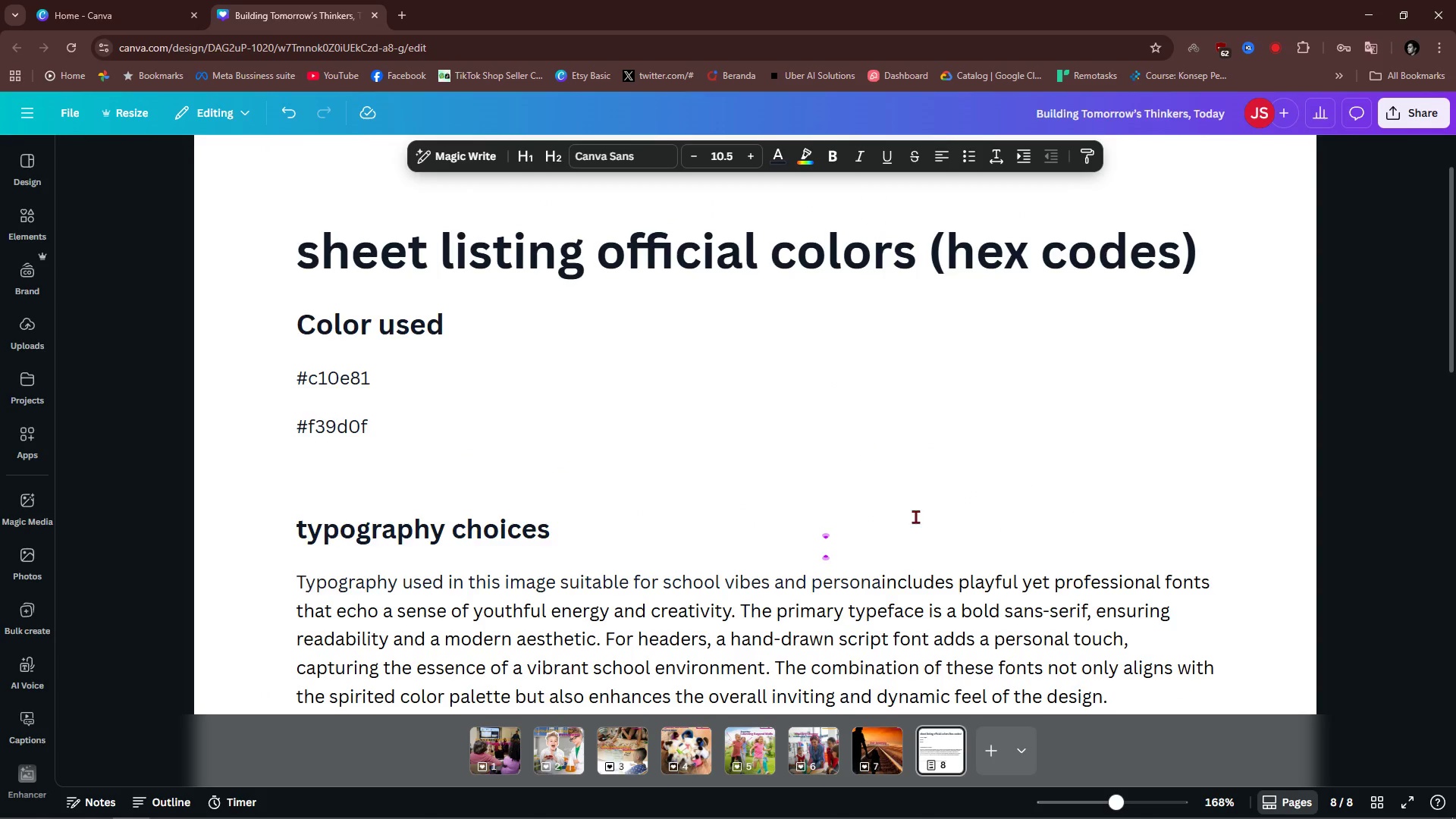 
scroll: coordinate [917, 518], scroll_direction: down, amount: 2.0
 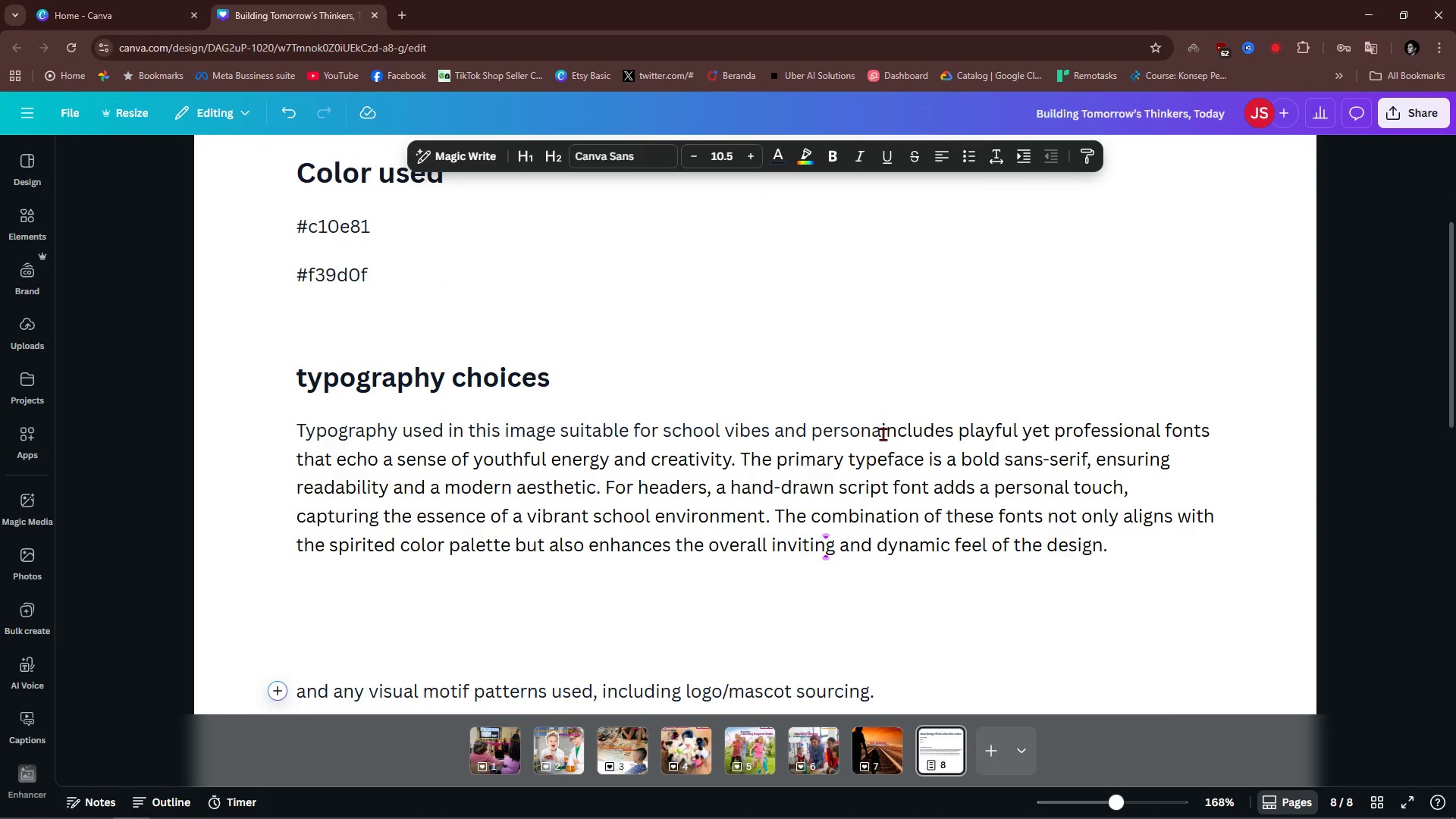 
left_click([878, 431])
 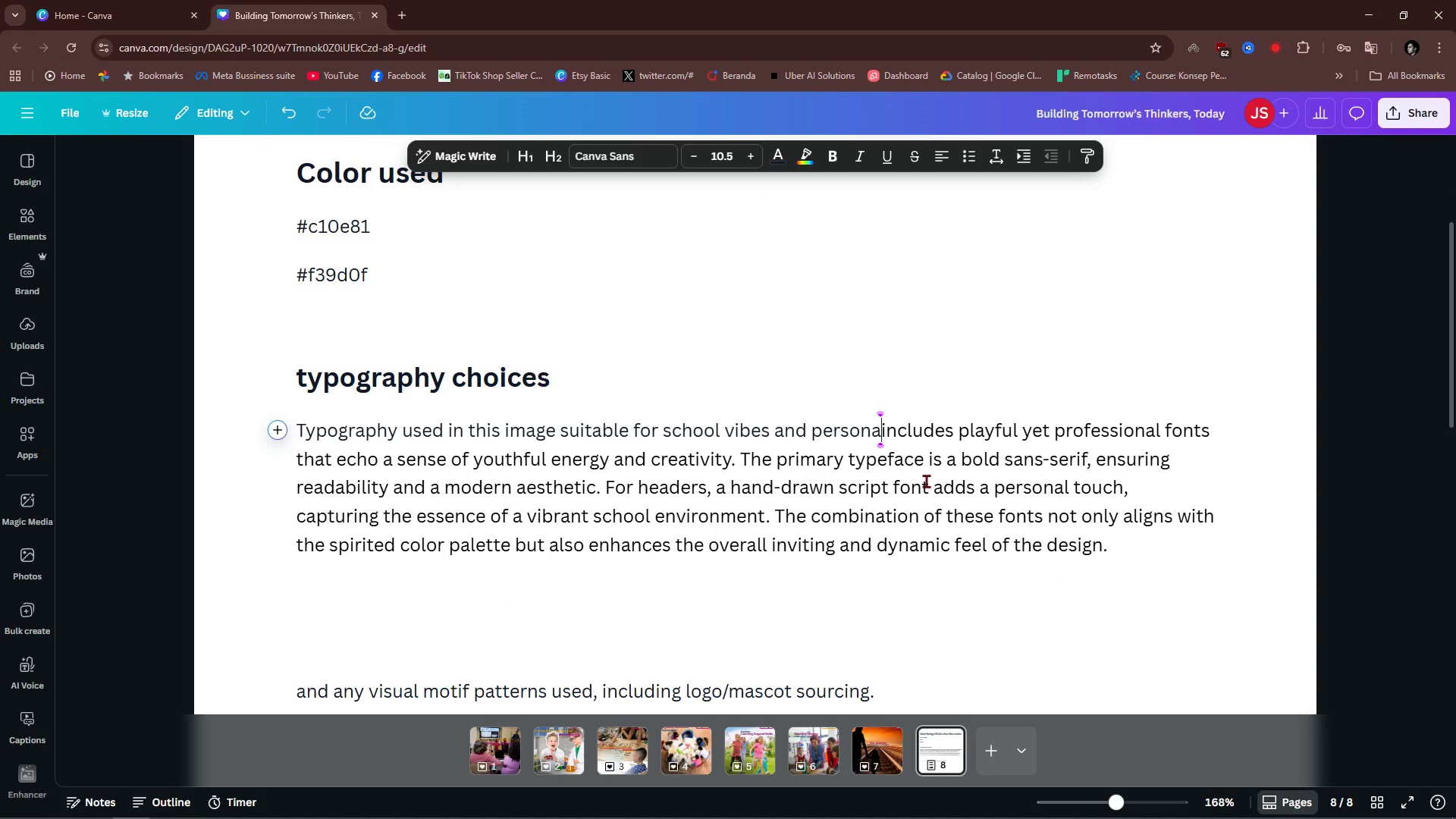 
key(Space)
 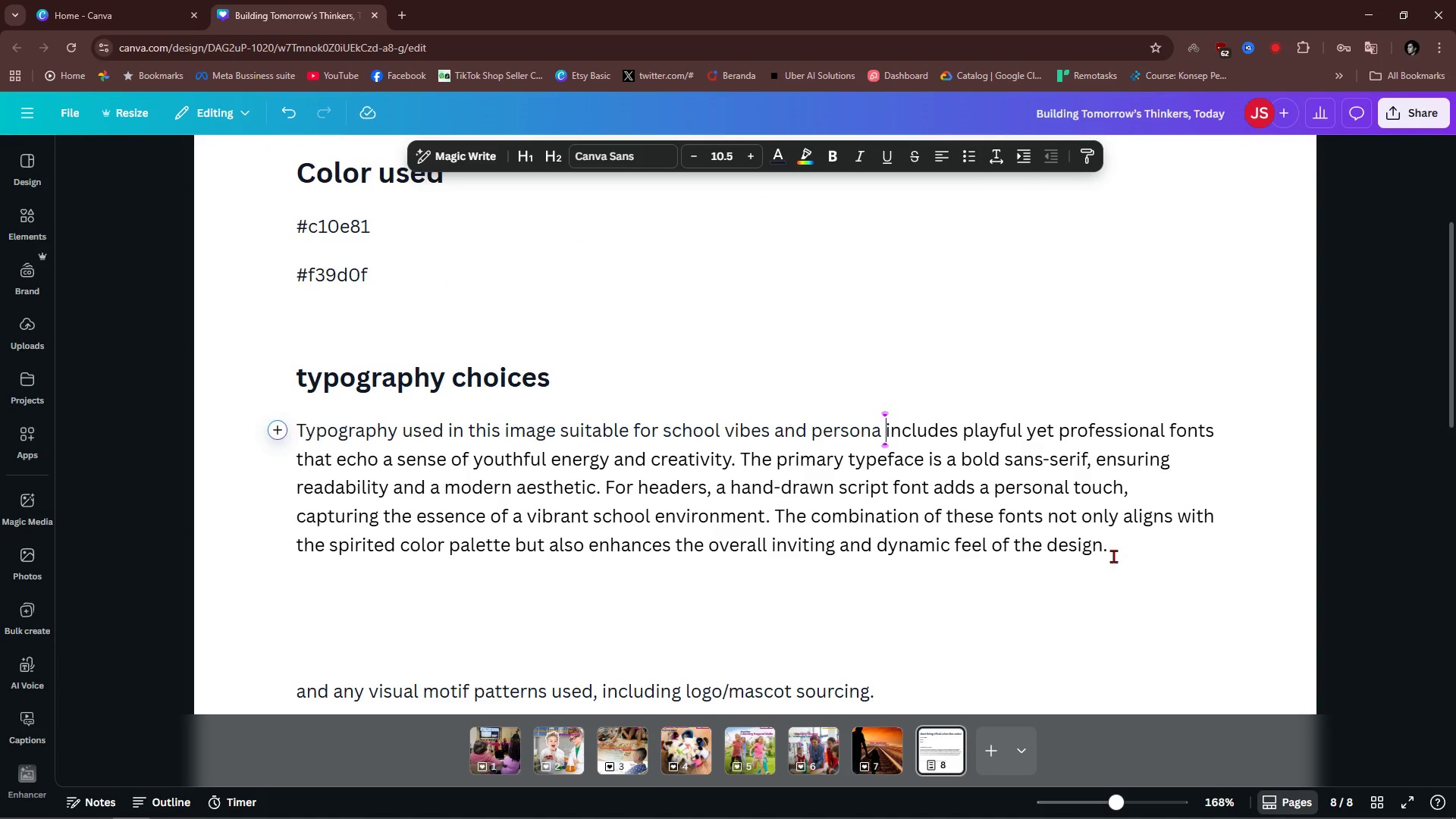 
left_click([1115, 557])
 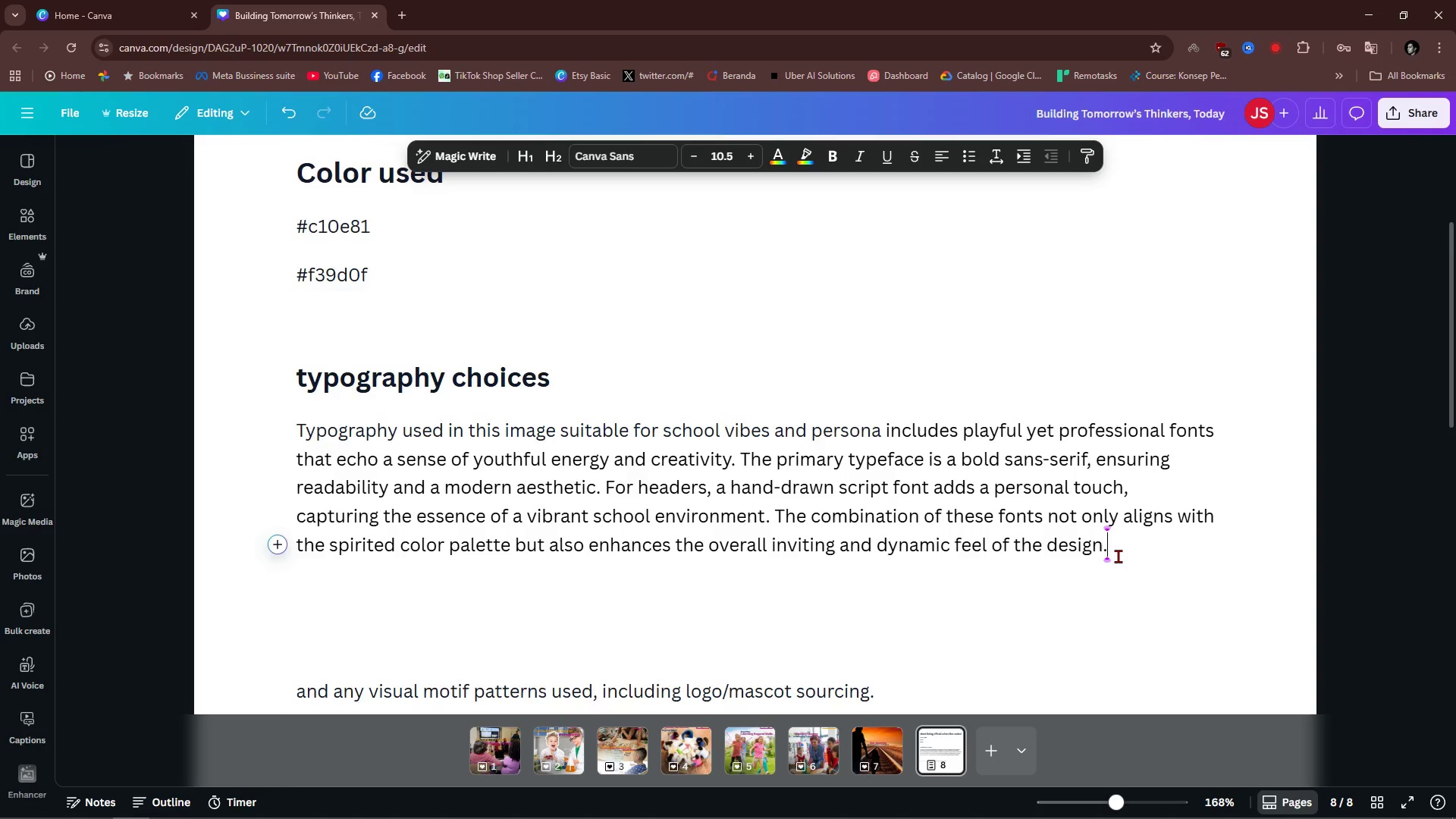 
hold_key(key=ControlLeft, duration=0.49)
scroll: coordinate [1120, 557], scroll_direction: down, amount: 4.0
 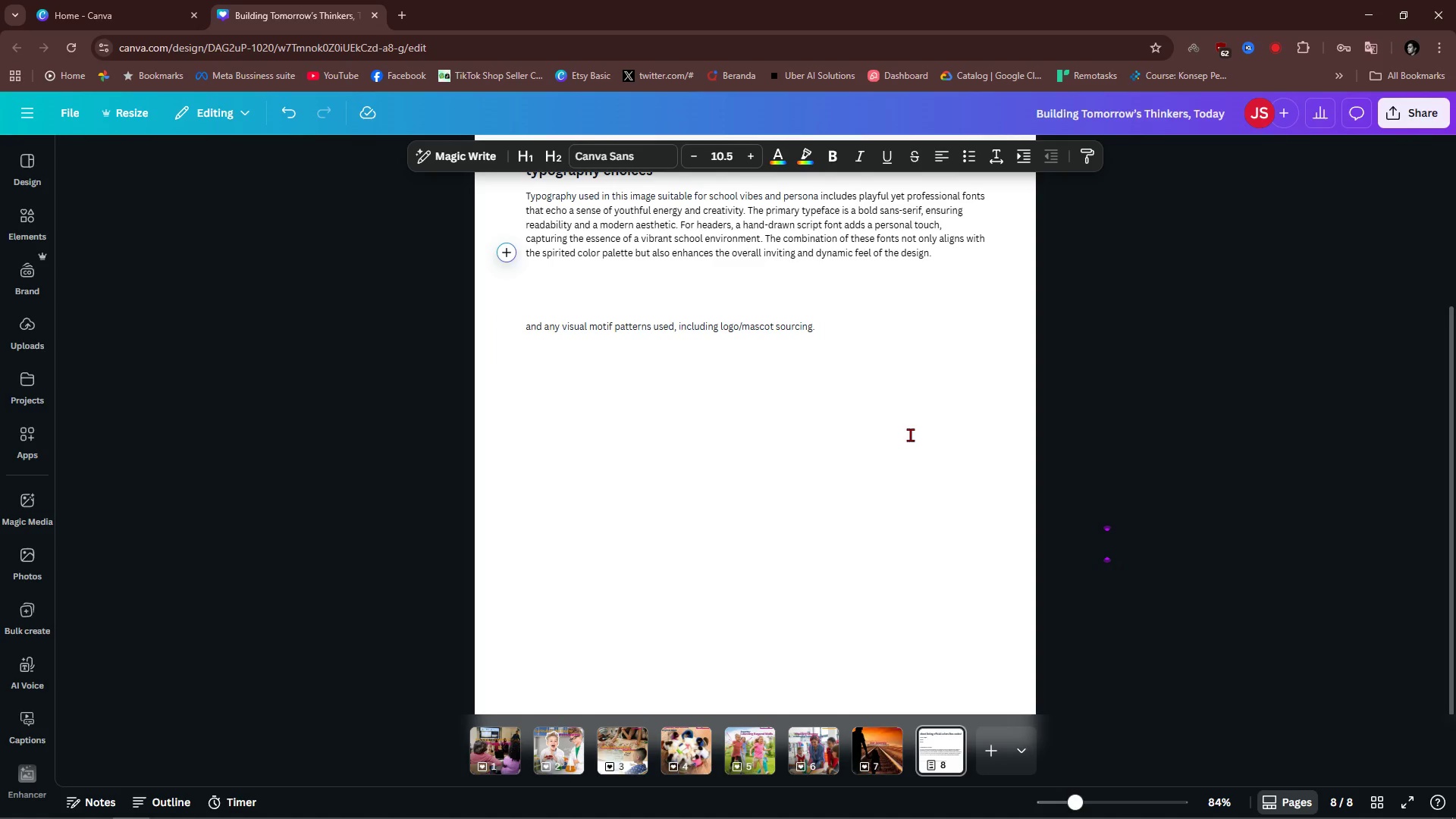 
scroll: coordinate [691, 463], scroll_direction: up, amount: 4.0
 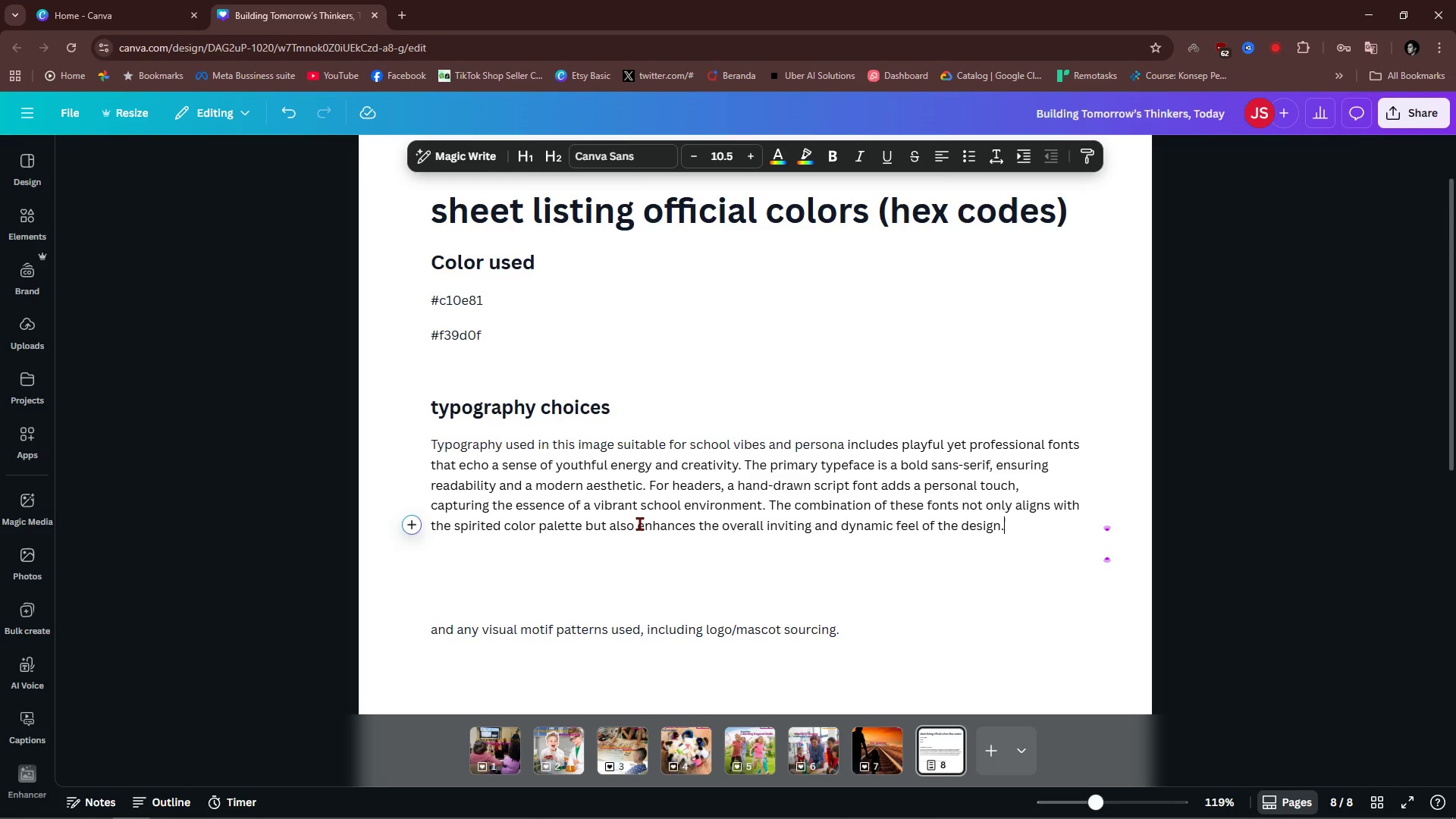 
hold_key(key=ControlLeft, duration=0.31)
 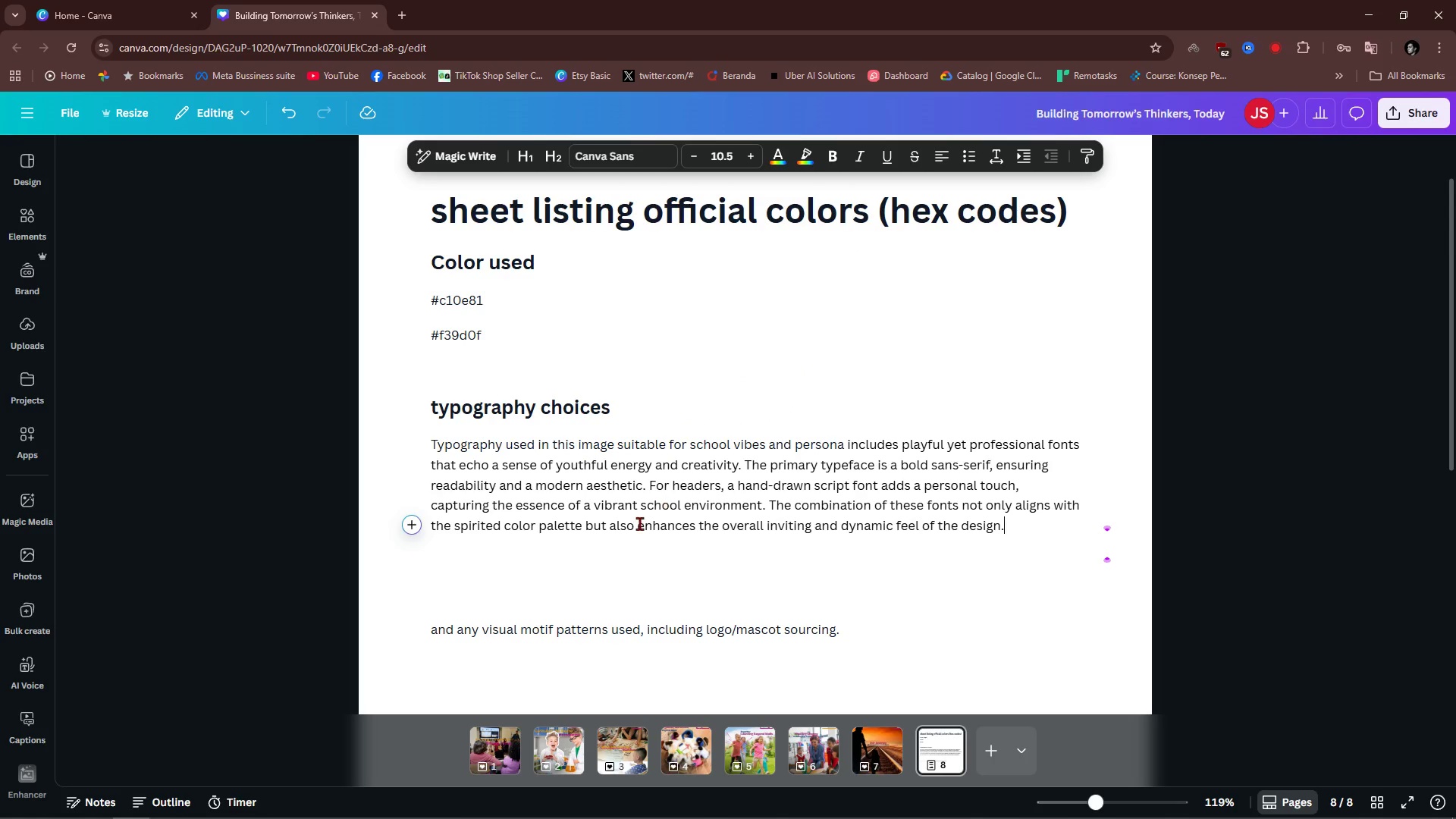 
scroll: coordinate [639, 523], scroll_direction: down, amount: 1.0
 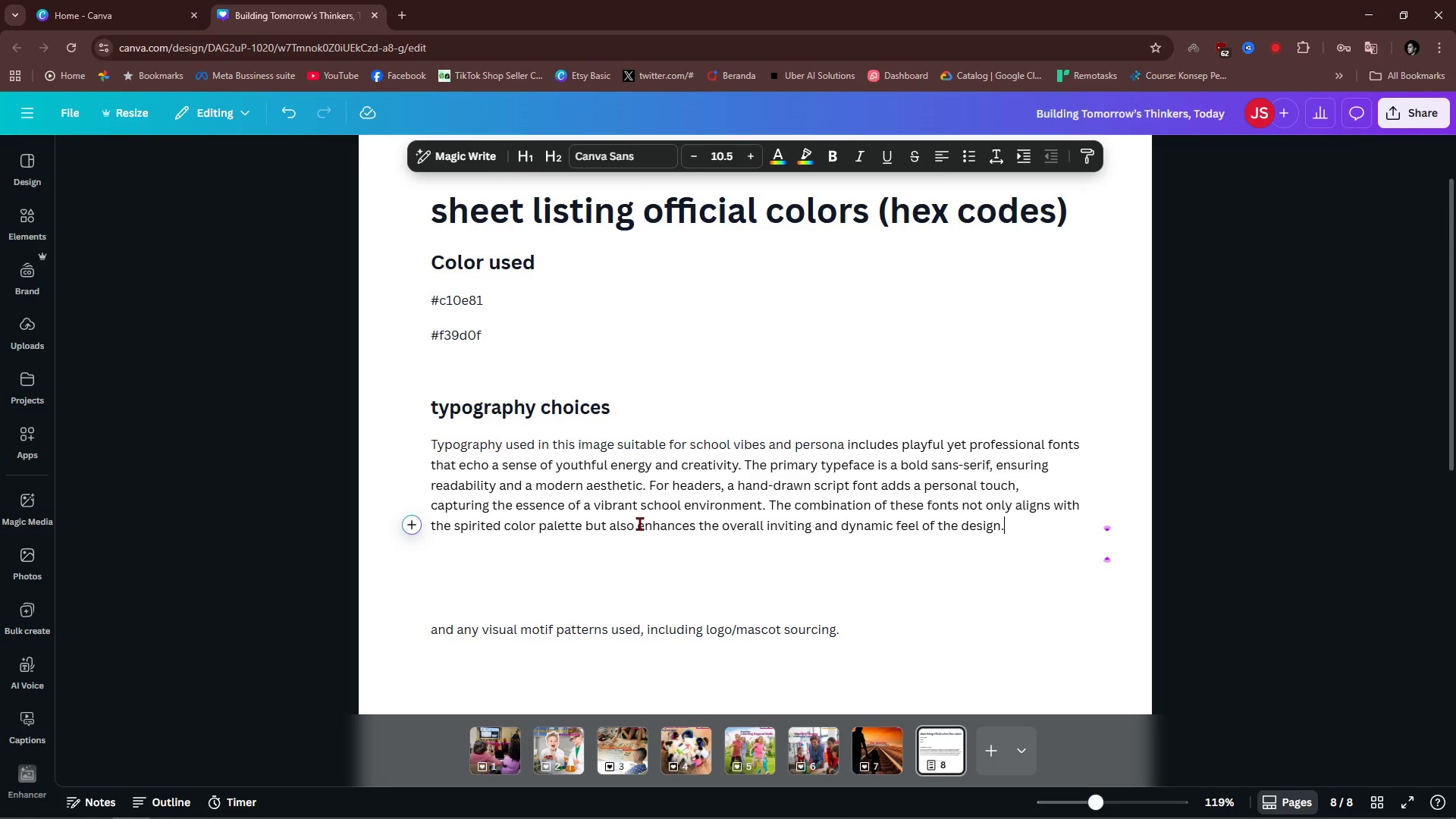 
key(Control+ControlLeft)
 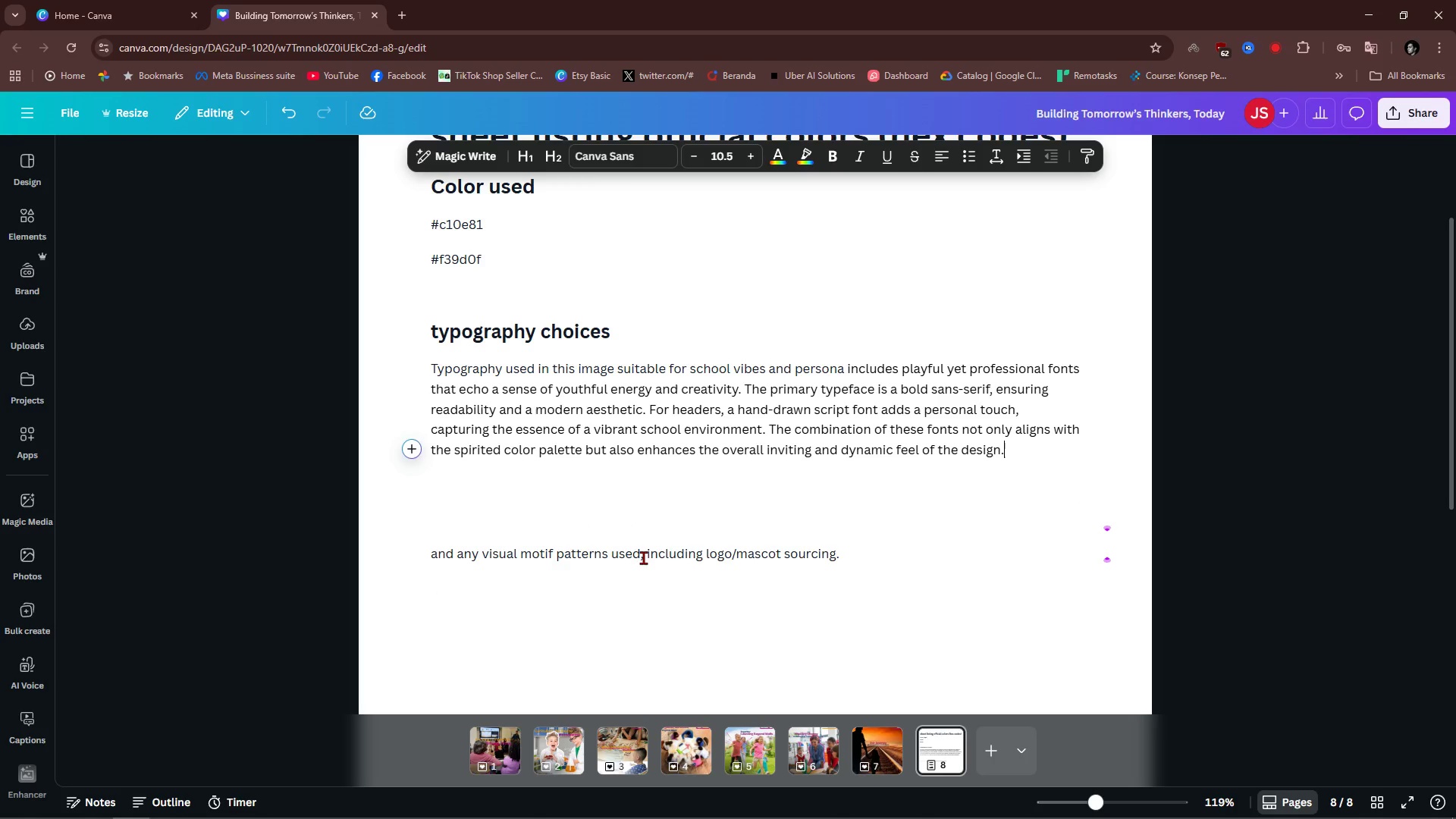 
left_click_drag(start_coordinate=[426, 551], to_coordinate=[887, 554])
 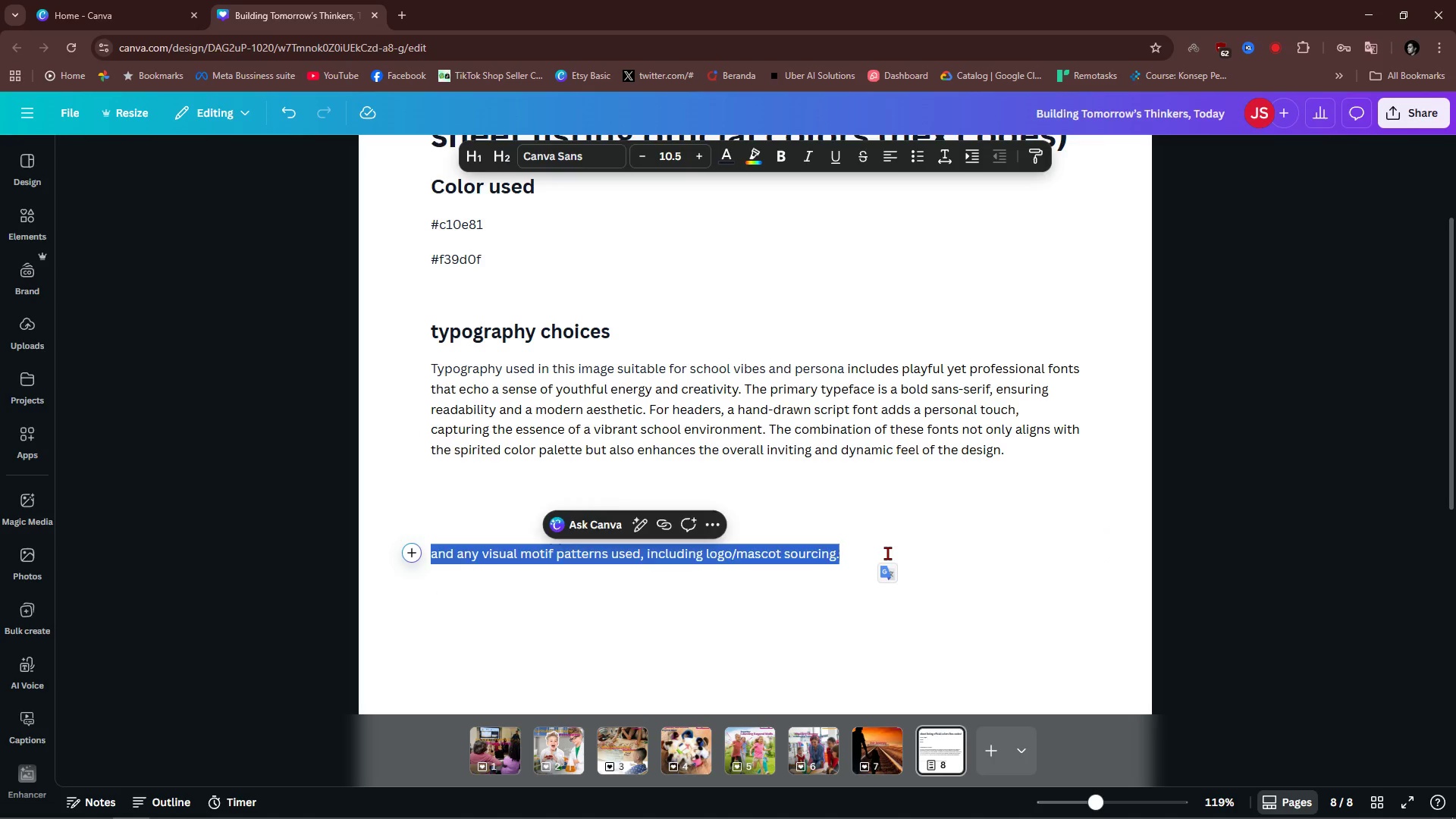 
key(Backspace)
 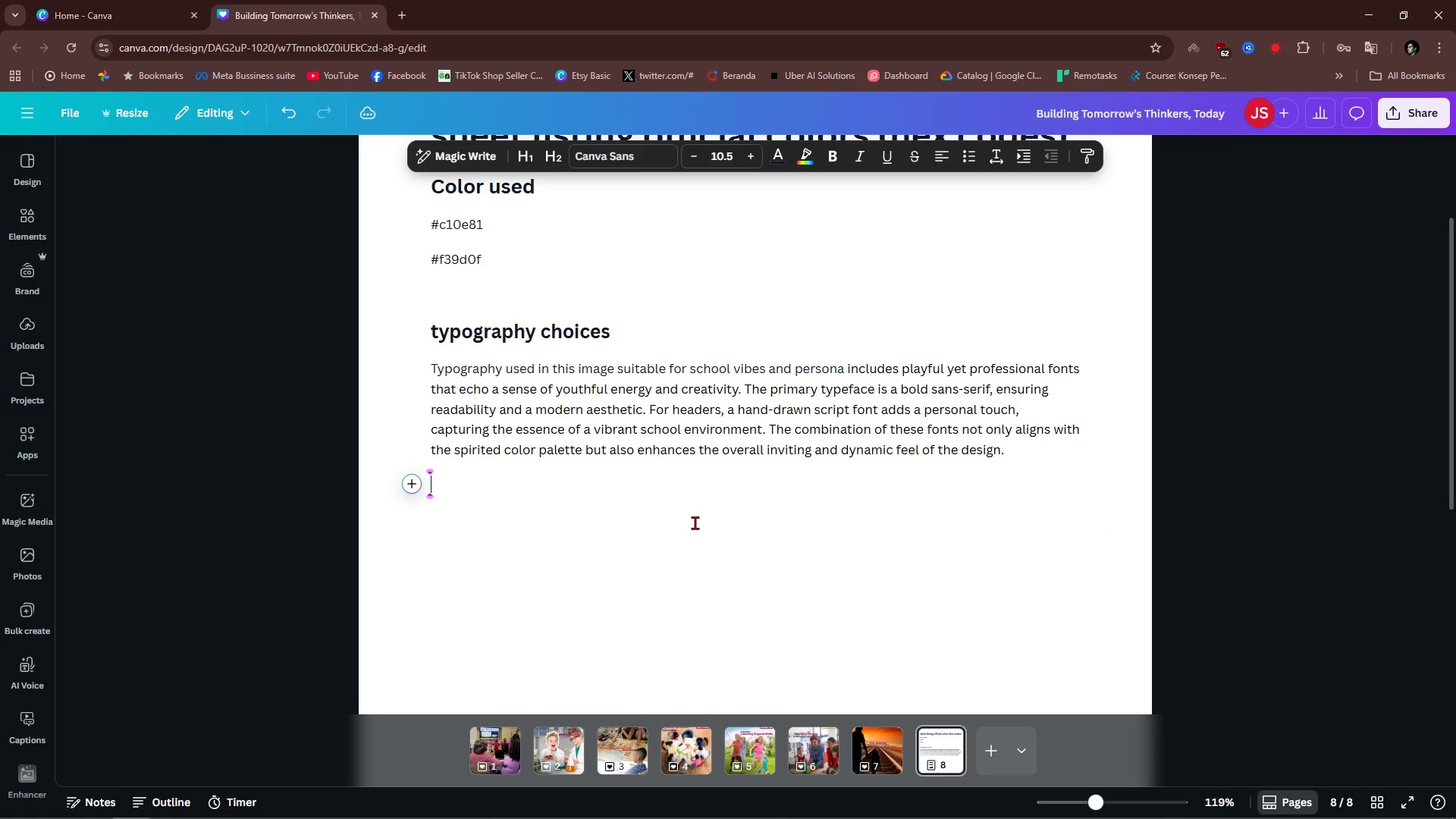 
scroll: coordinate [659, 532], scroll_direction: up, amount: 7.0
 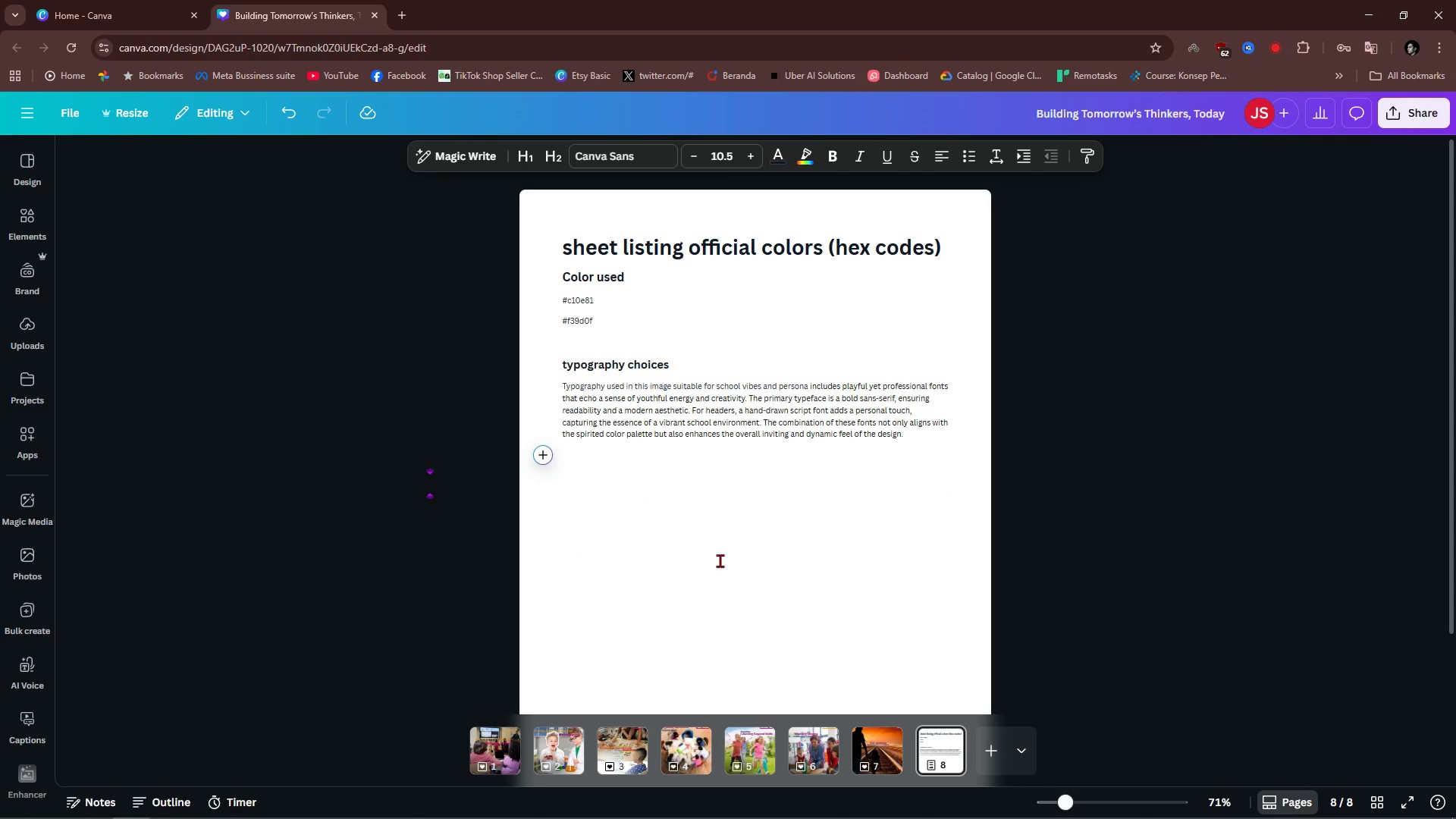 
hold_key(key=ControlLeft, duration=0.5)
 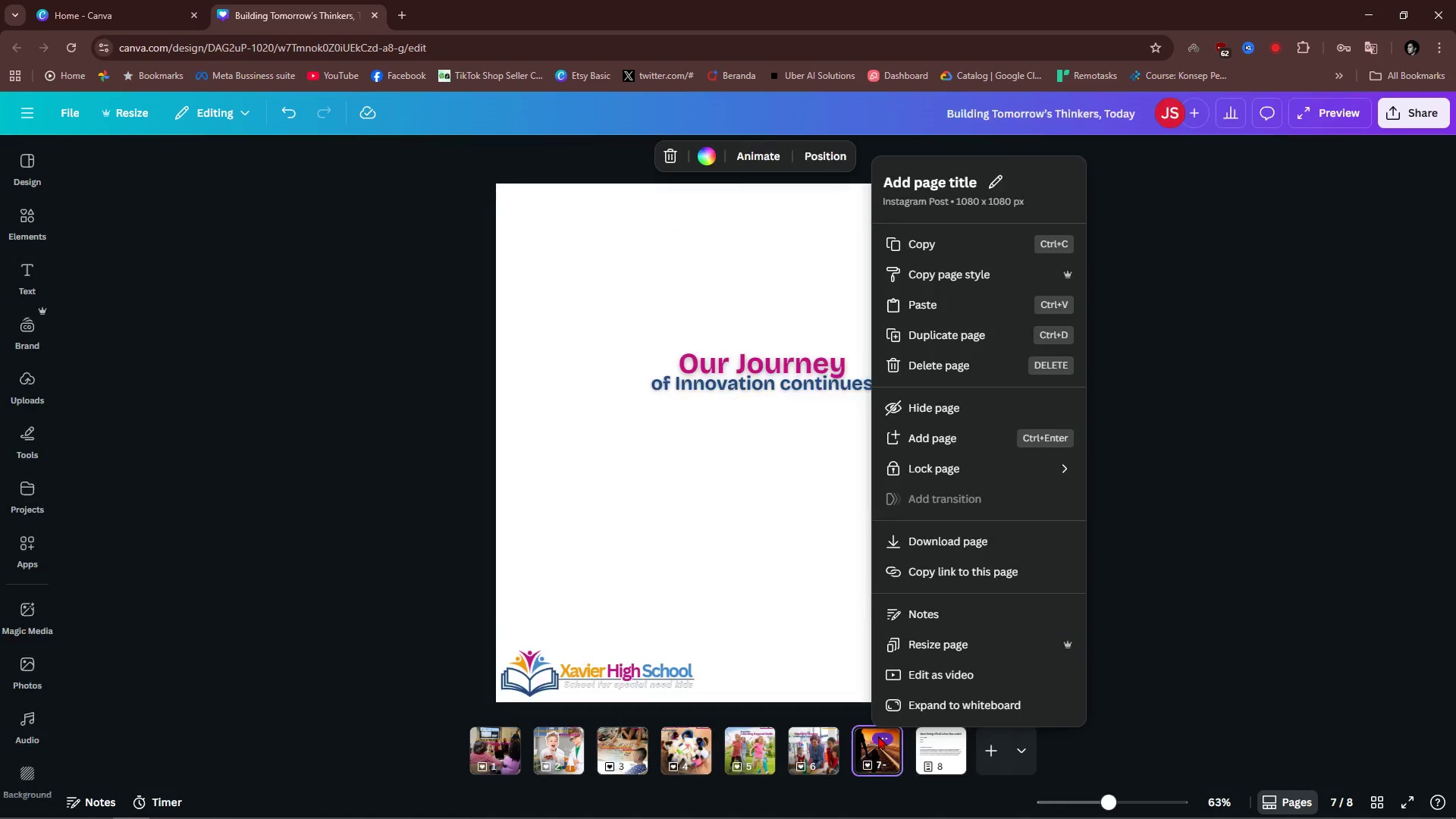 
left_click([1177, 447])
 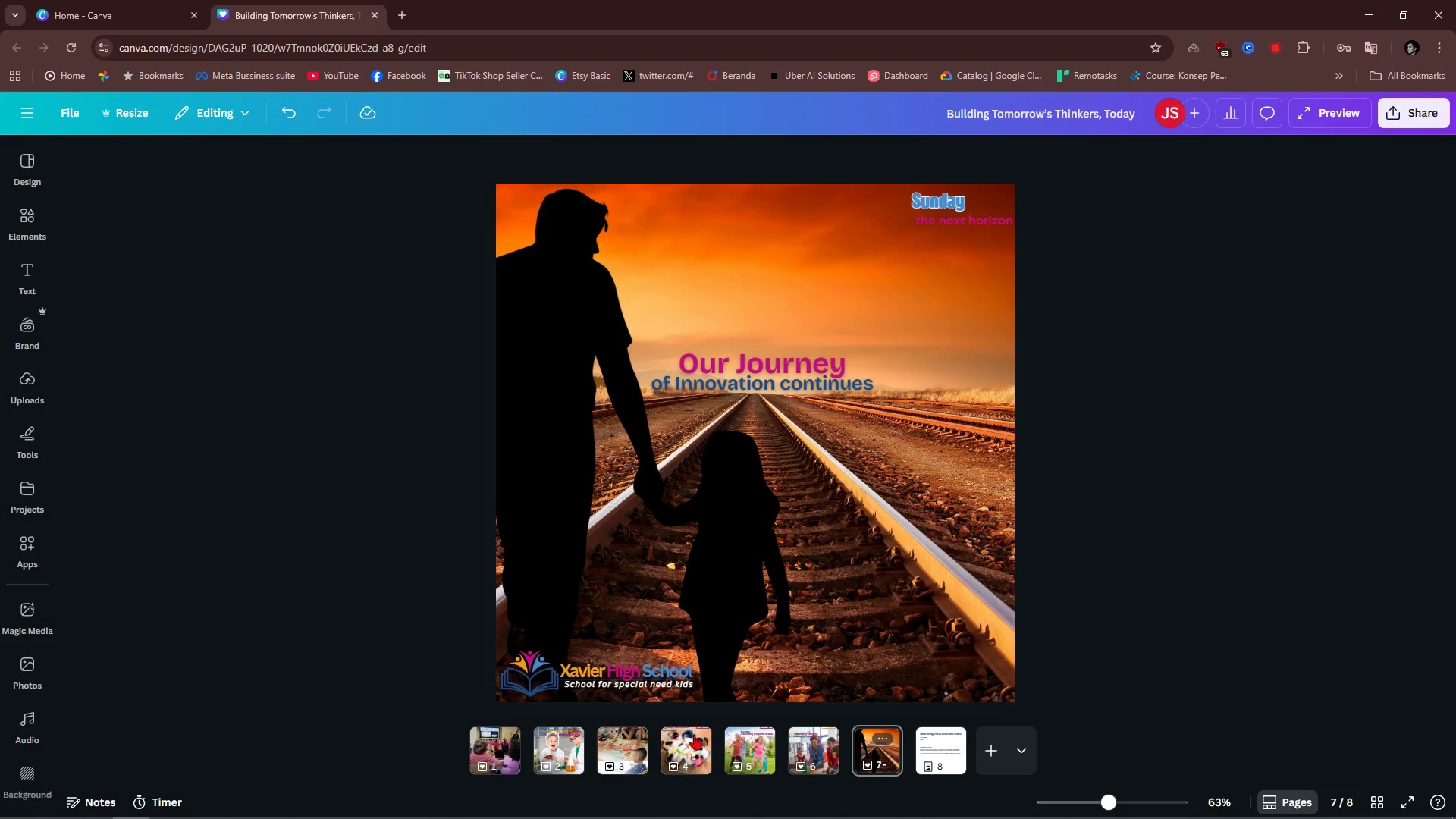 
left_click([683, 743])
 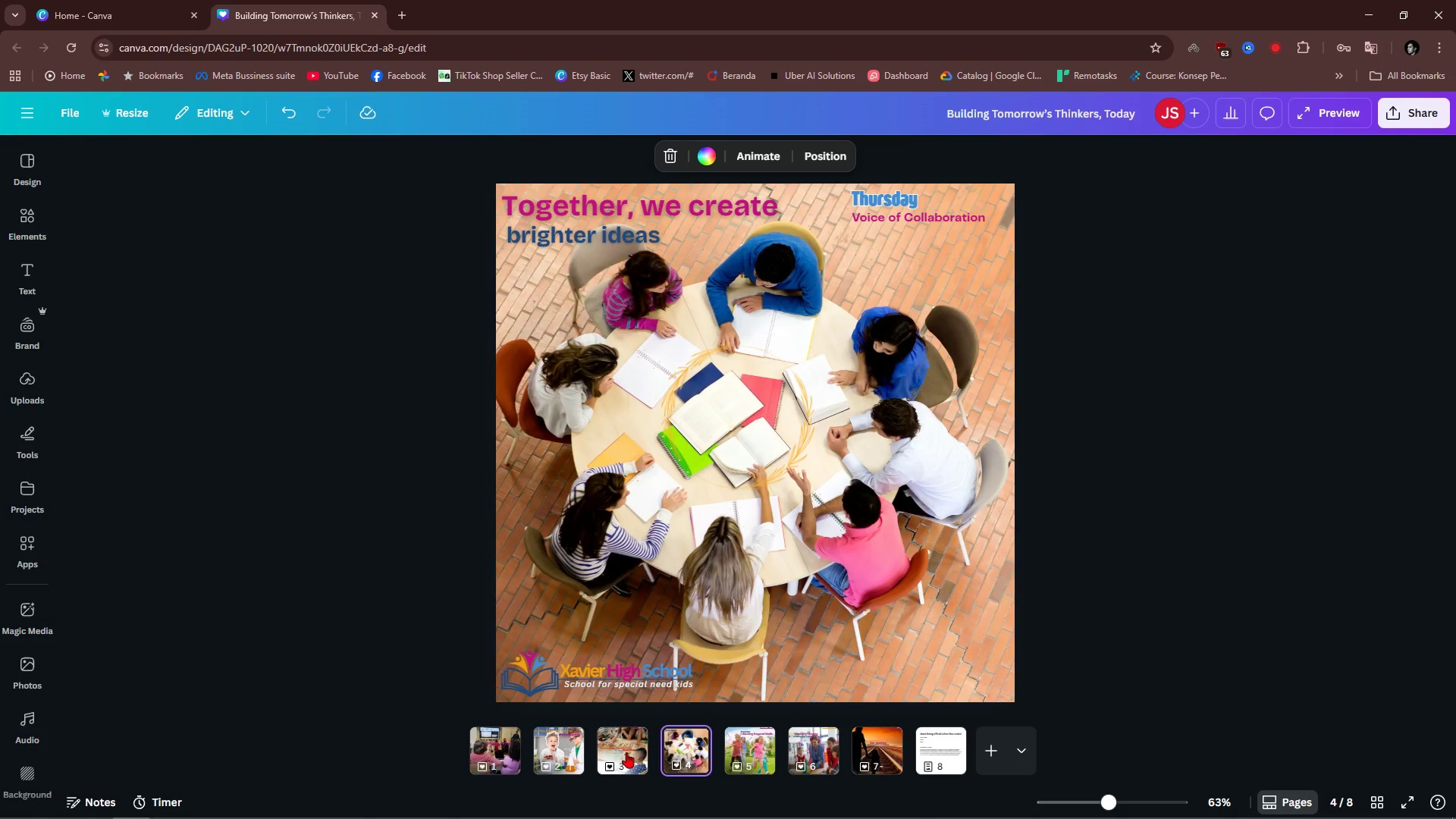 
left_click([615, 751])
 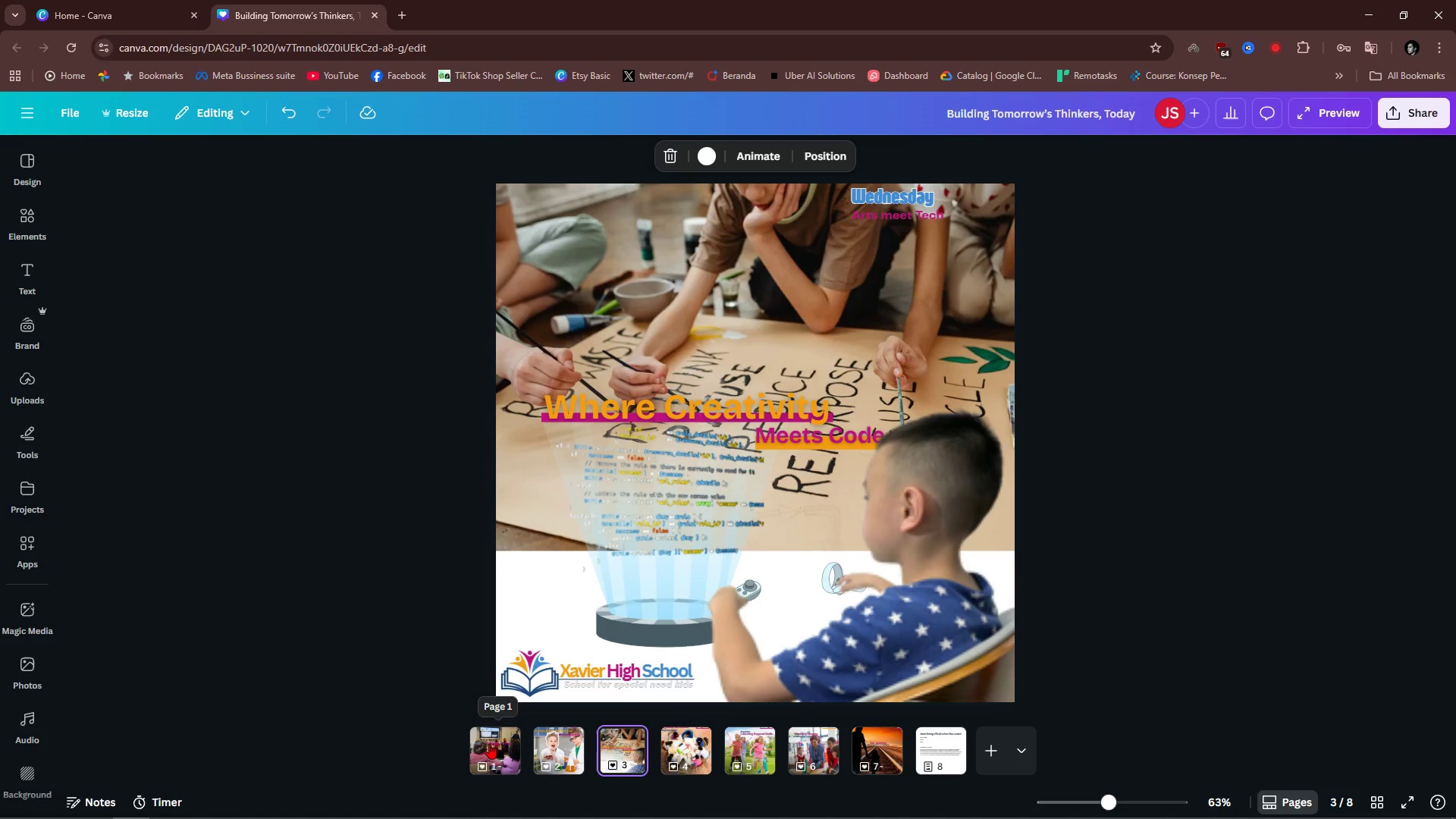 
left_click([490, 744])
 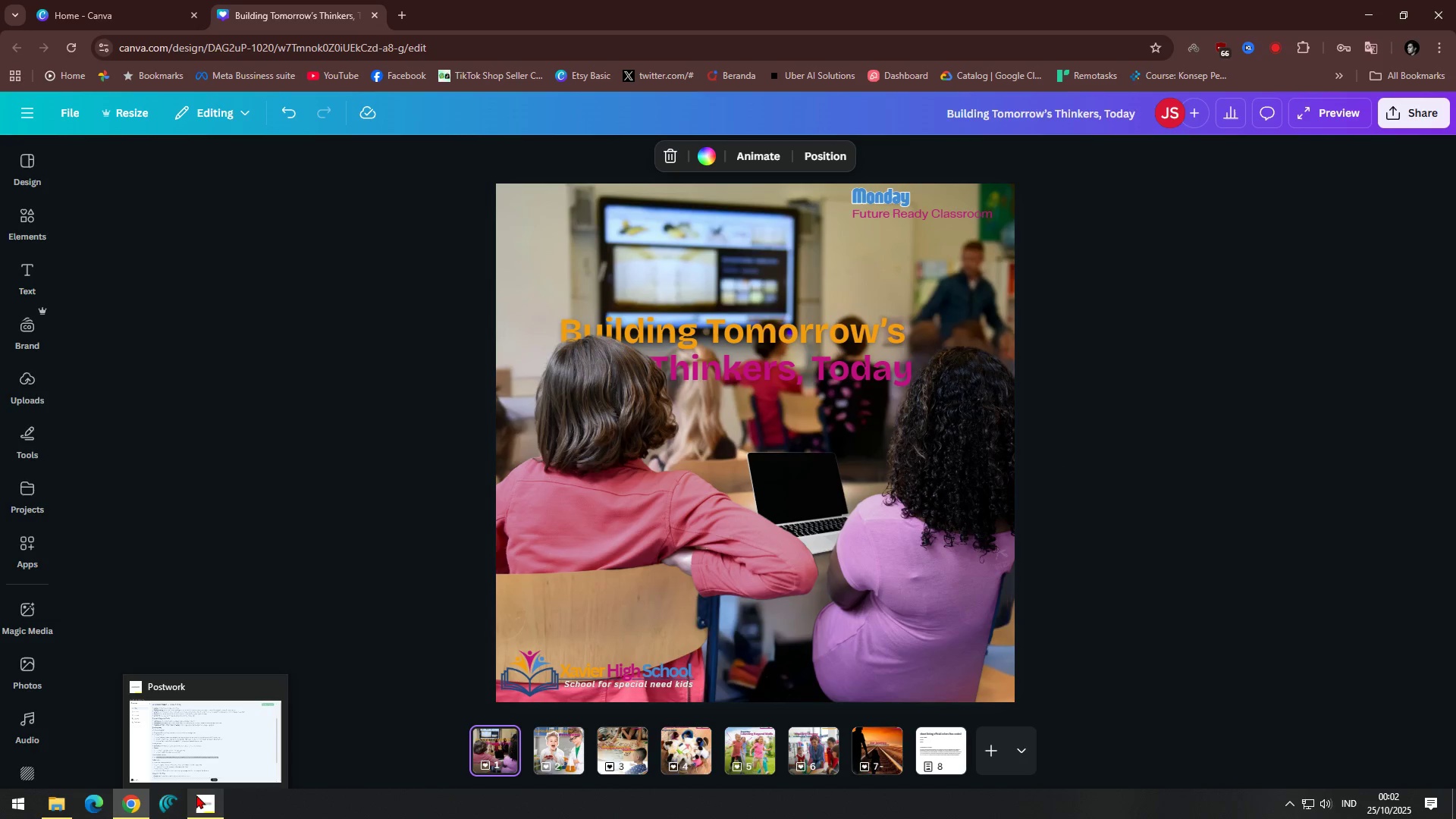 
left_click([207, 805])